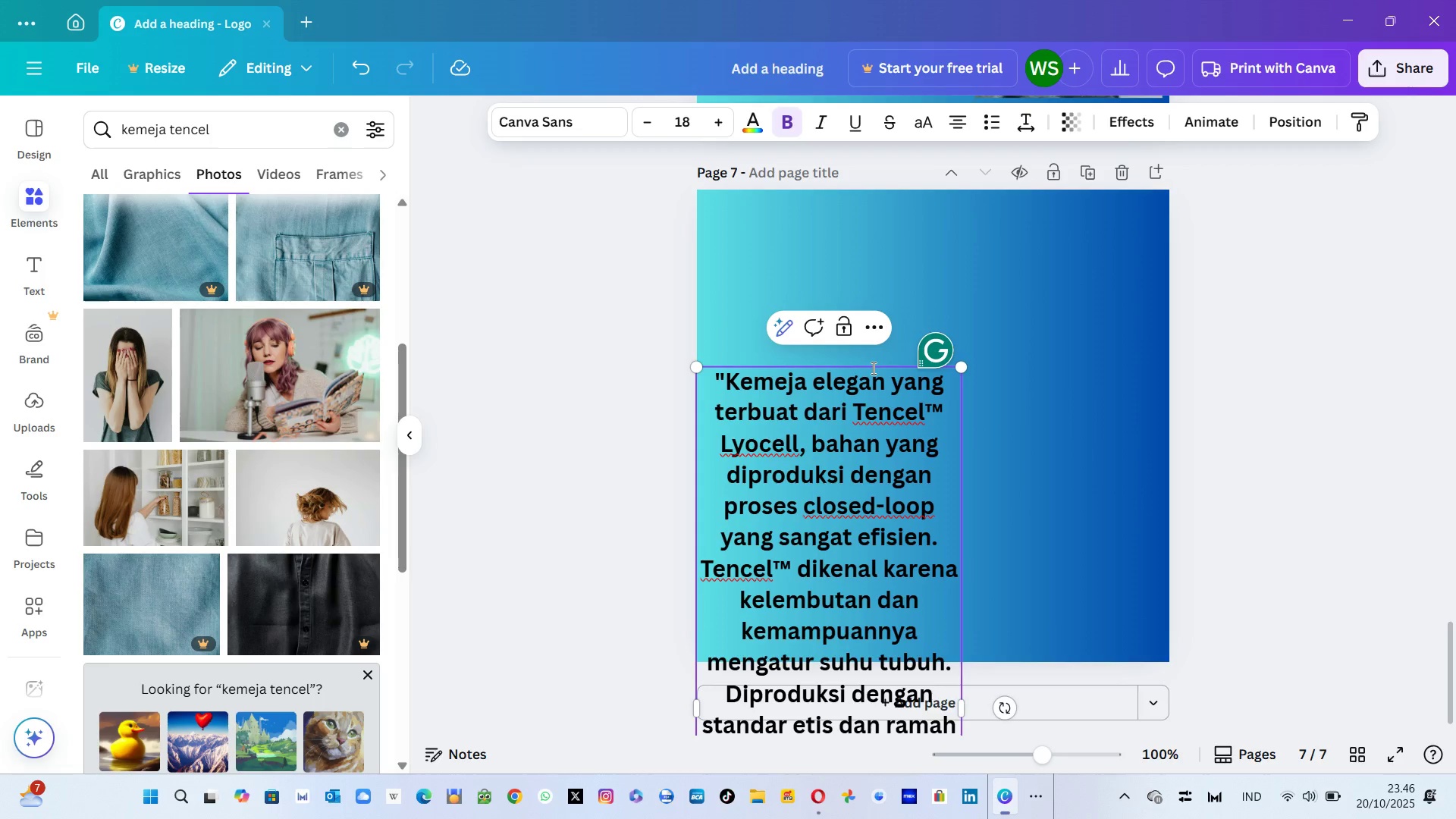 
wait(7.45)
 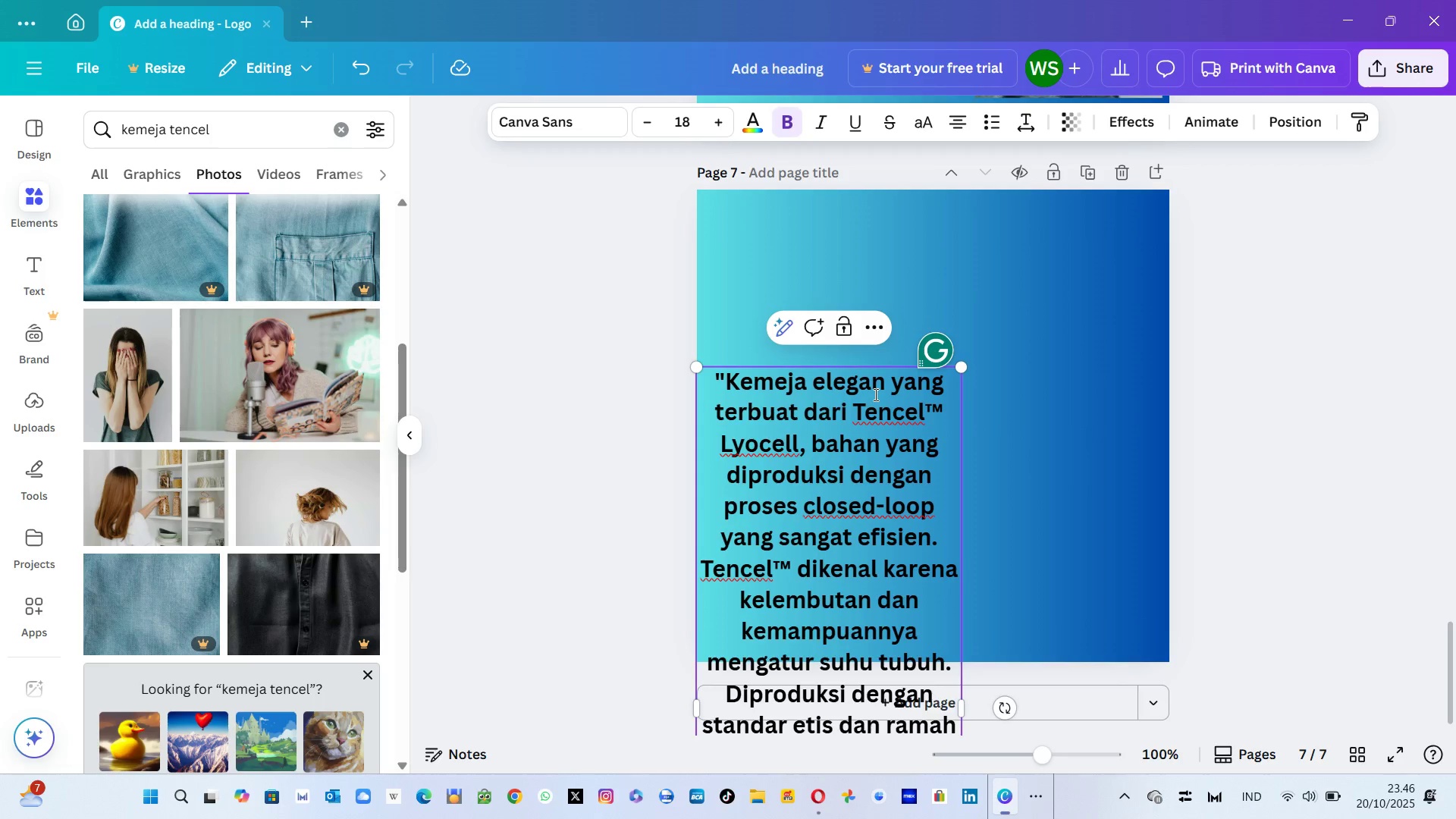 
left_click([872, 368])
 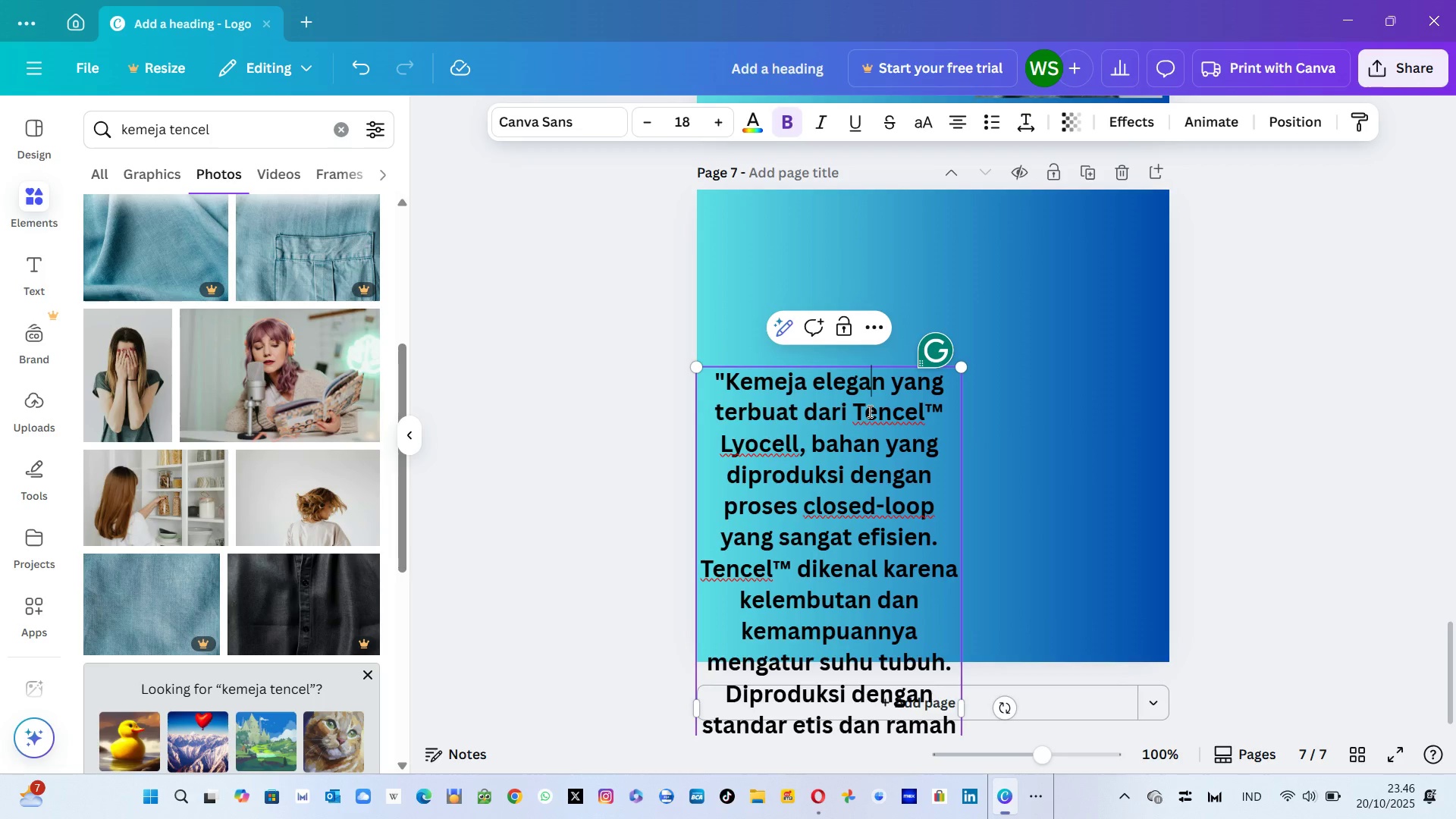 
wait(10.32)
 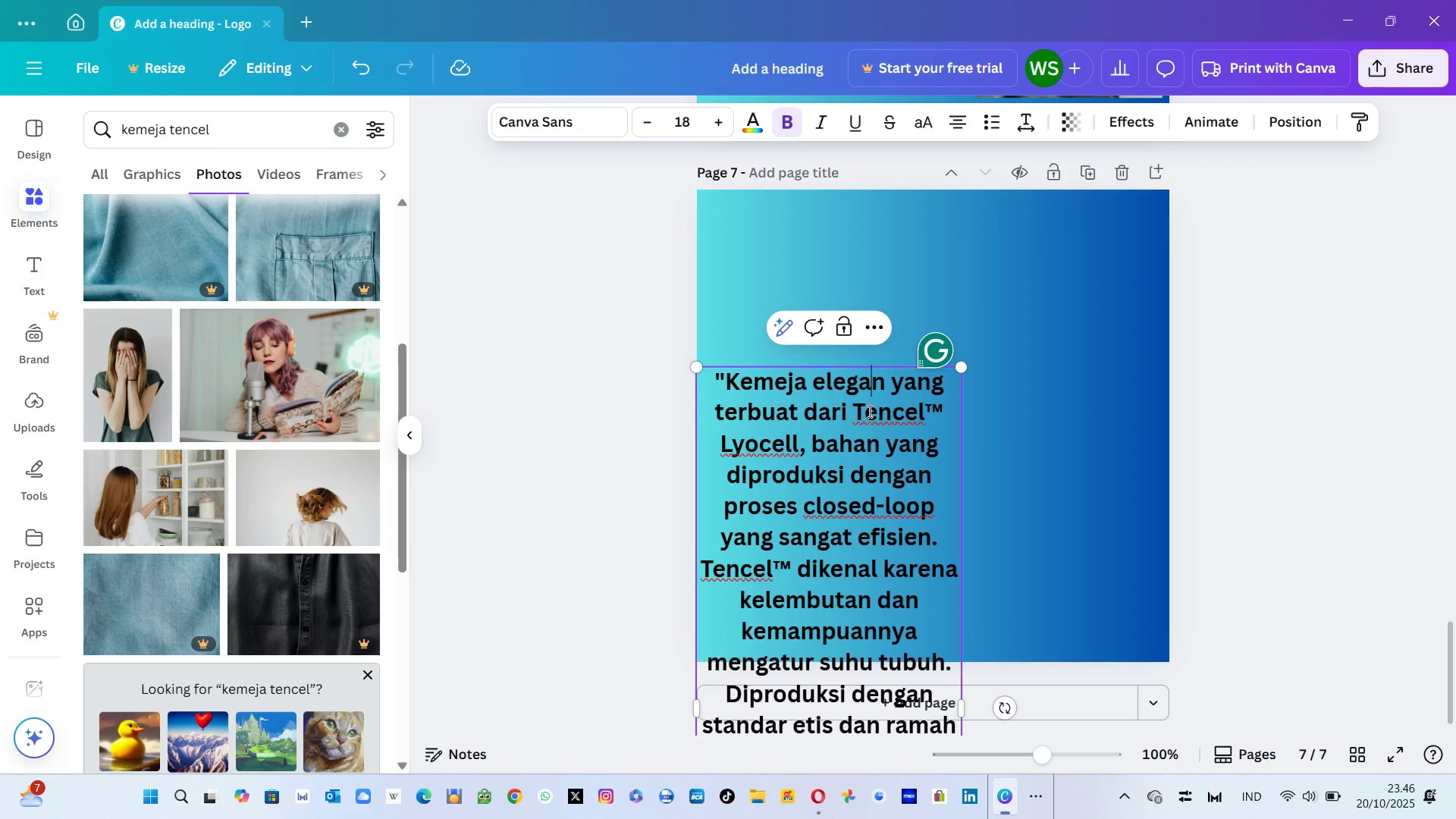 
left_click([916, 563])
 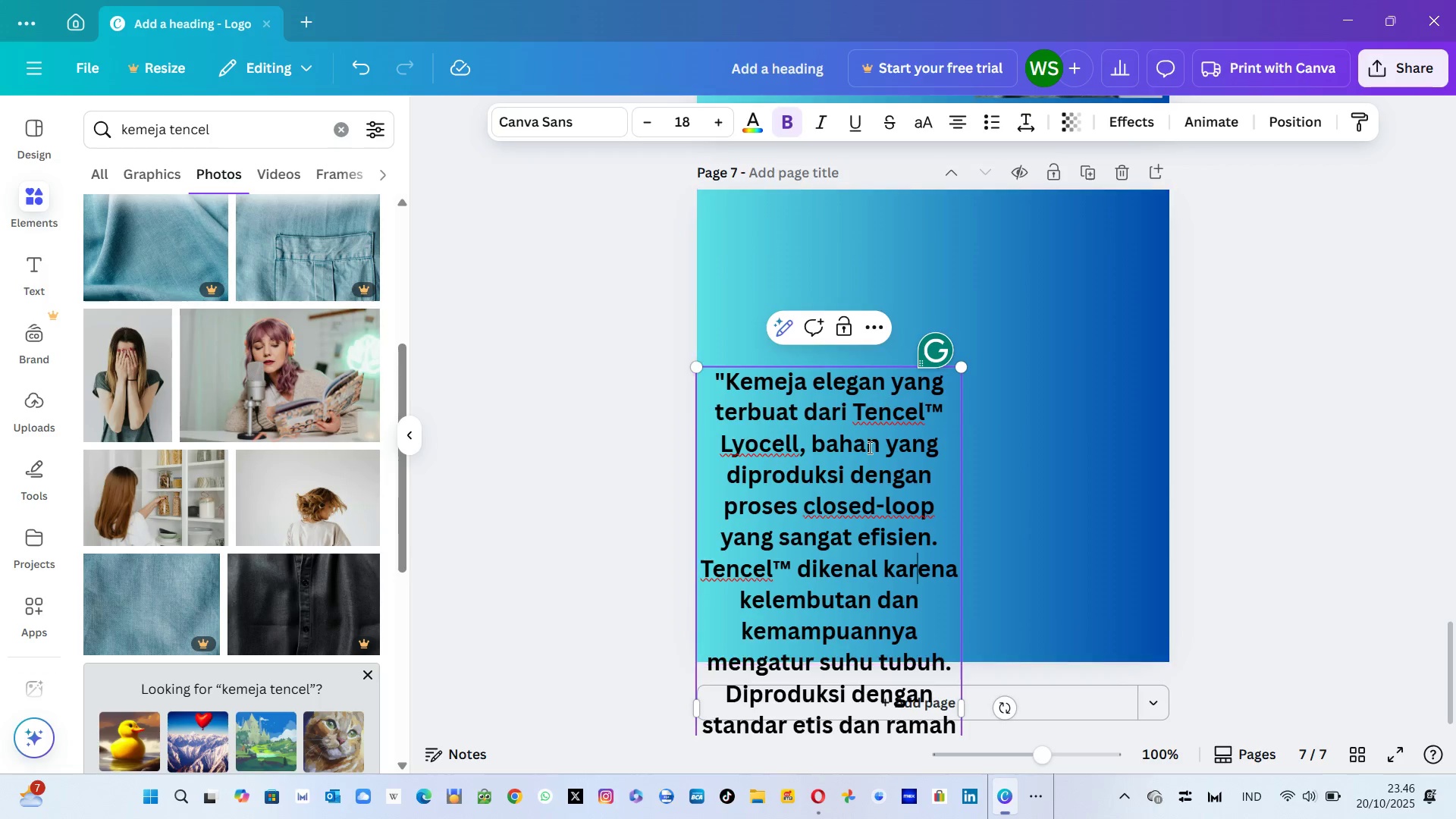 
left_click([858, 424])
 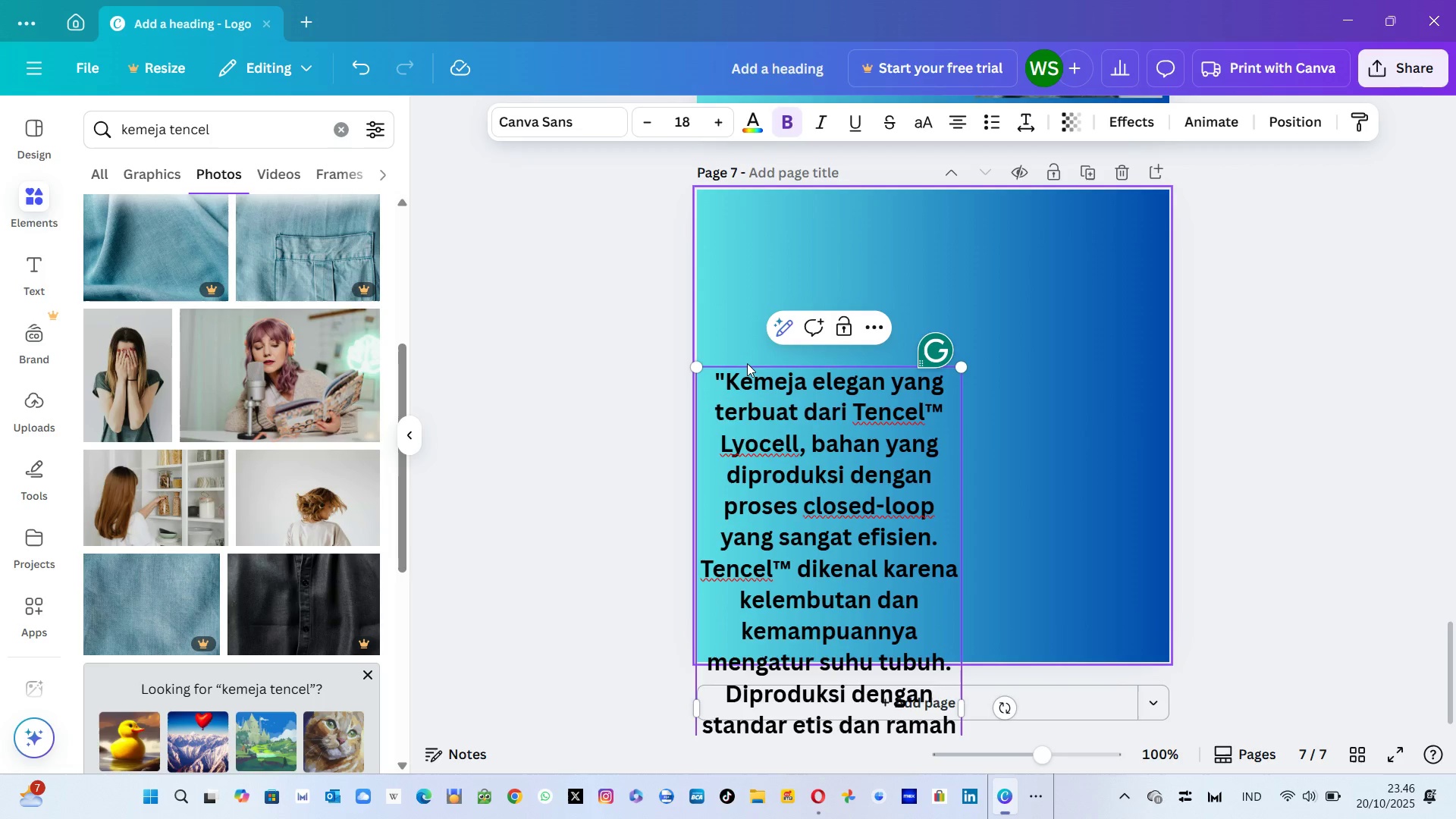 
double_click([747, 363])
 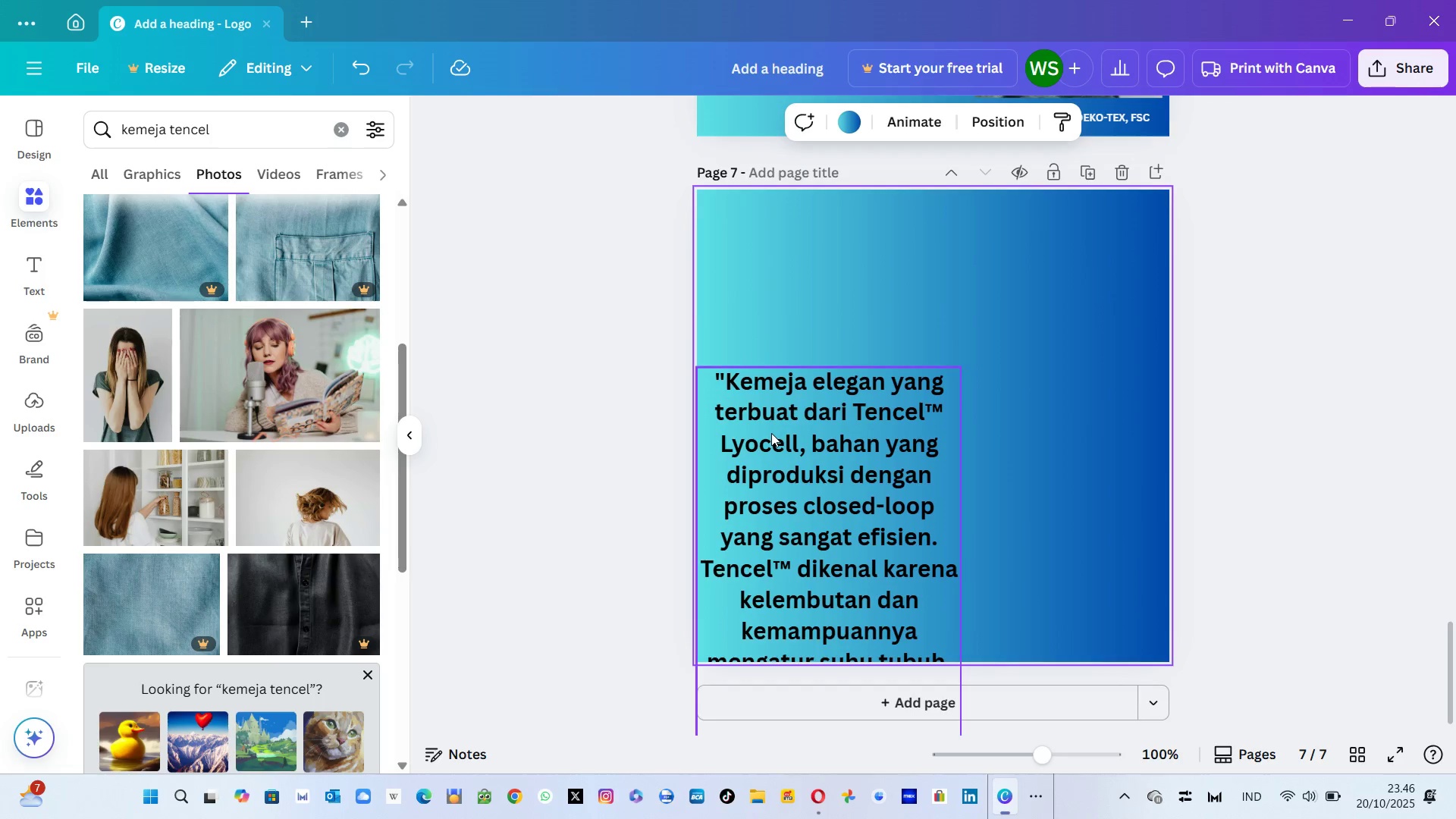 
left_click([771, 433])
 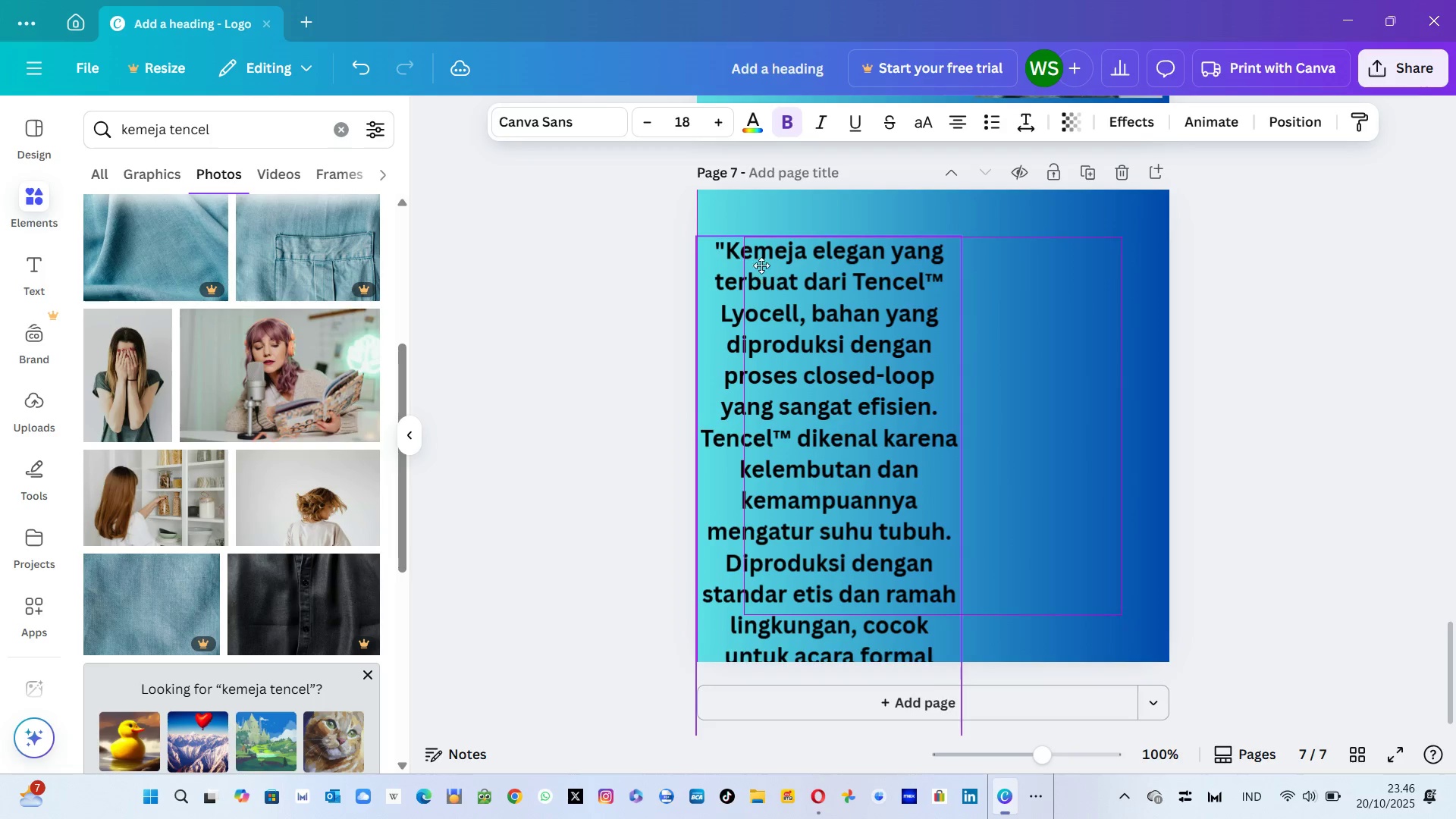 
mouse_move([781, 250])
 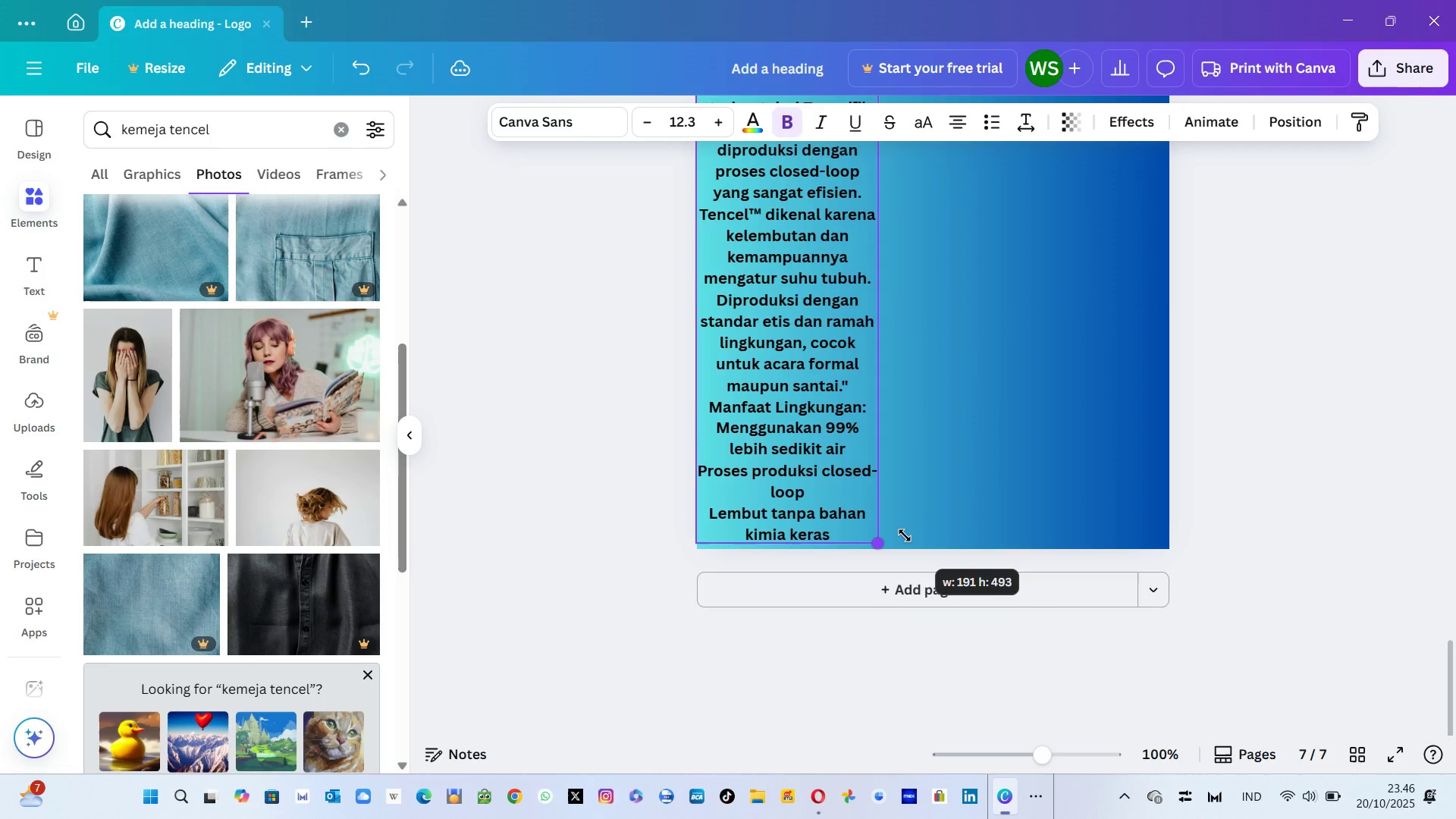 
wait(5.25)
 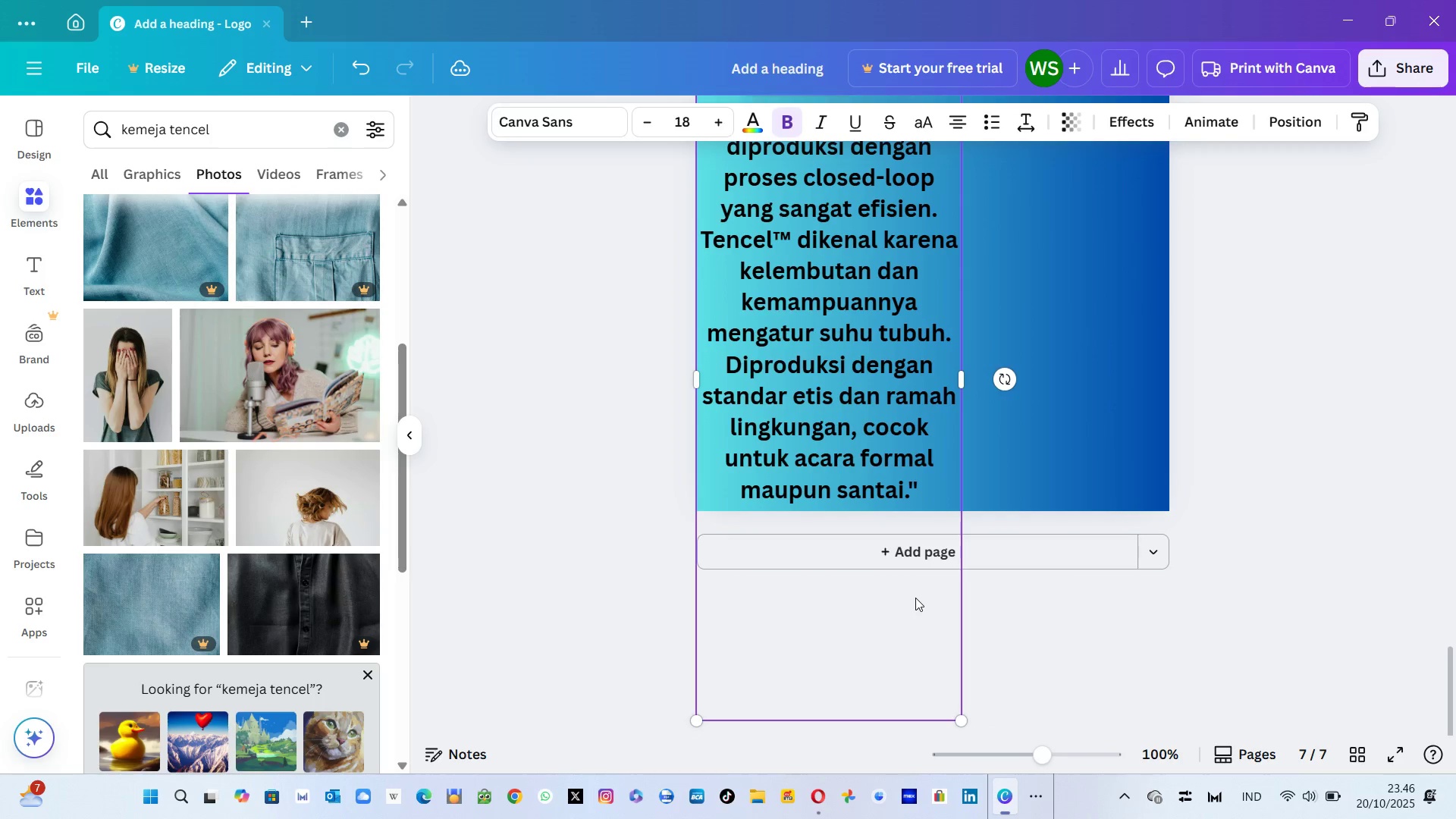 
left_click([1001, 488])
 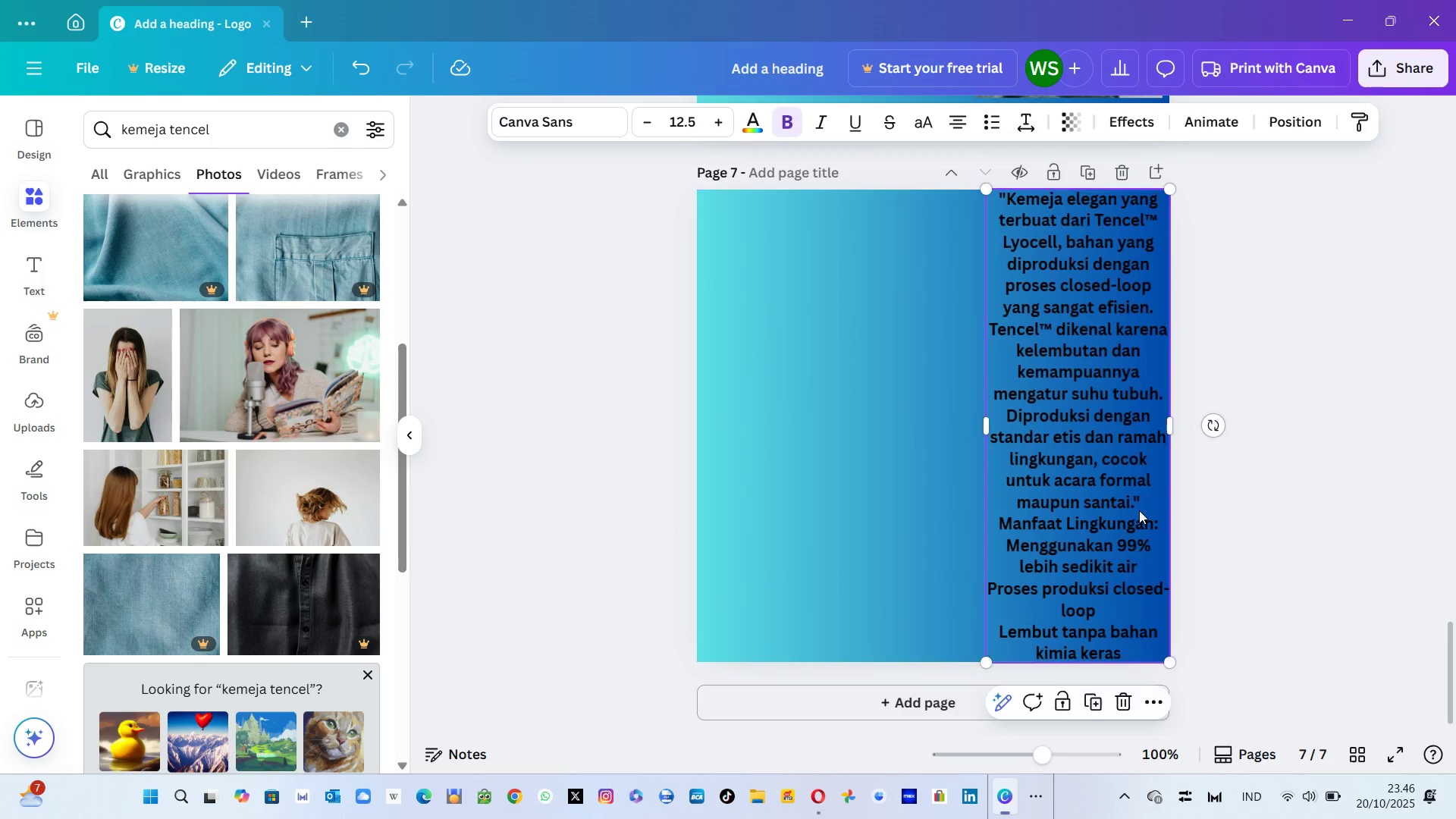 
wait(10.94)
 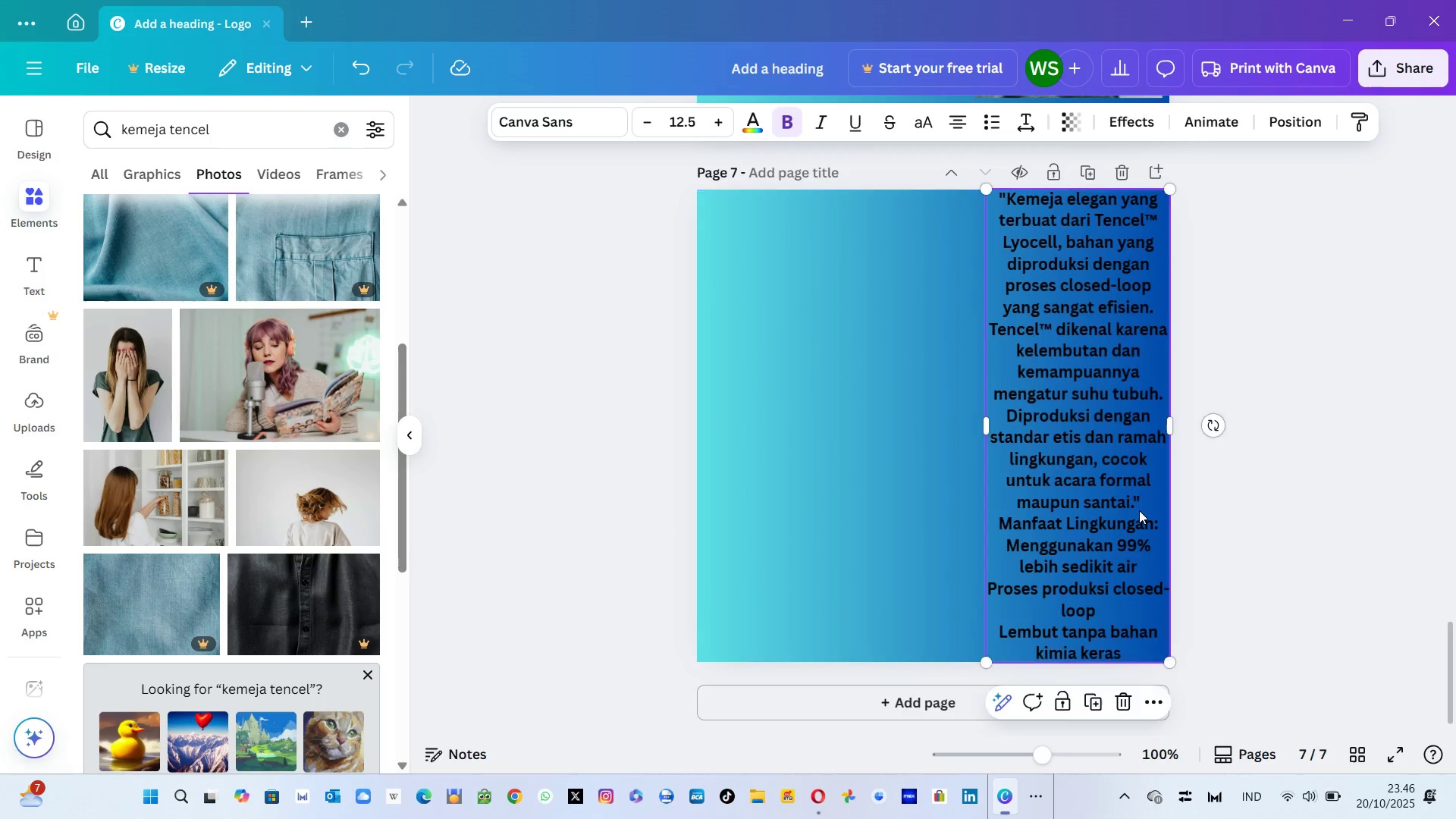 
left_click([806, 479])
 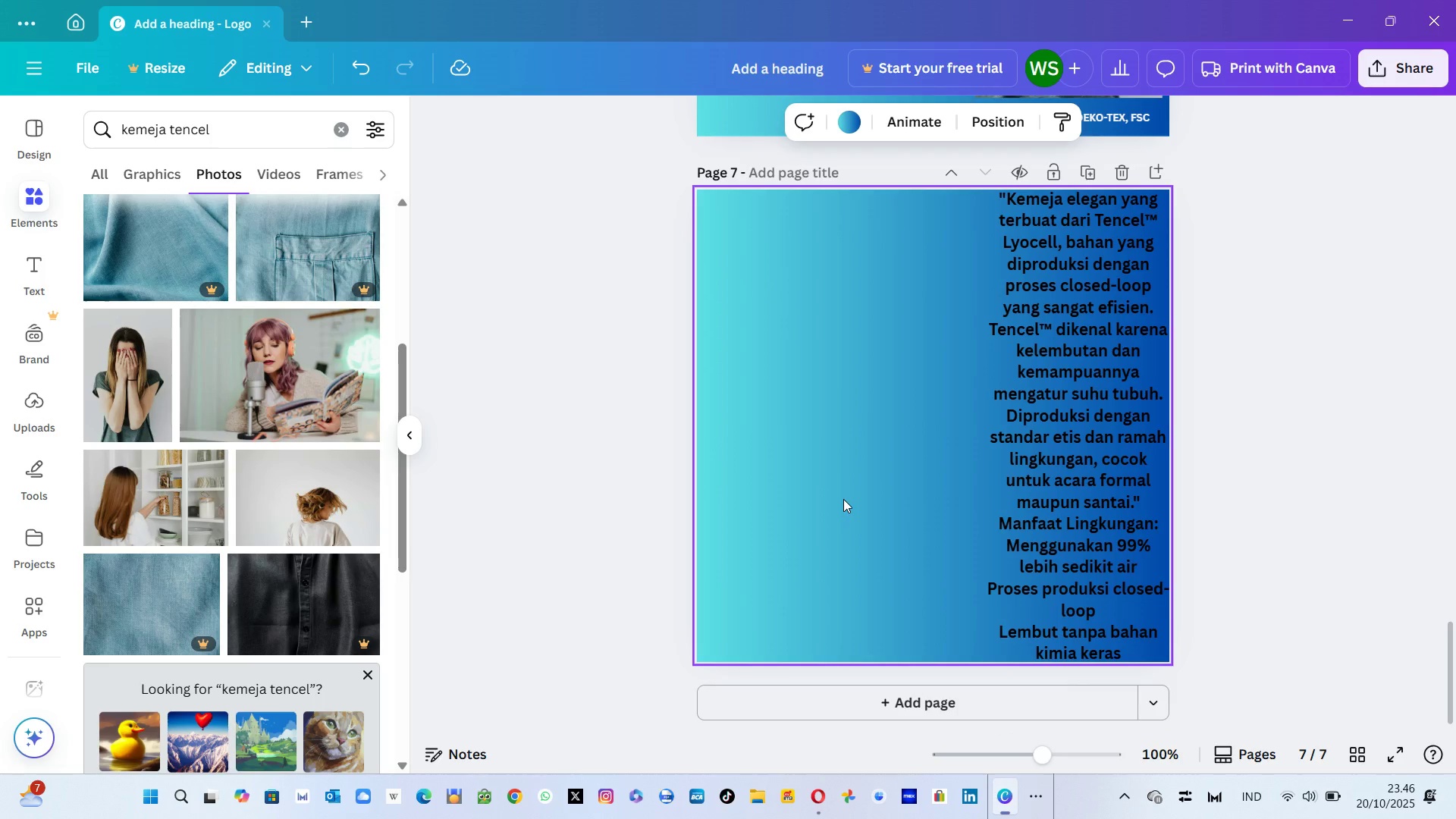 
key(Alt+AltLeft)
 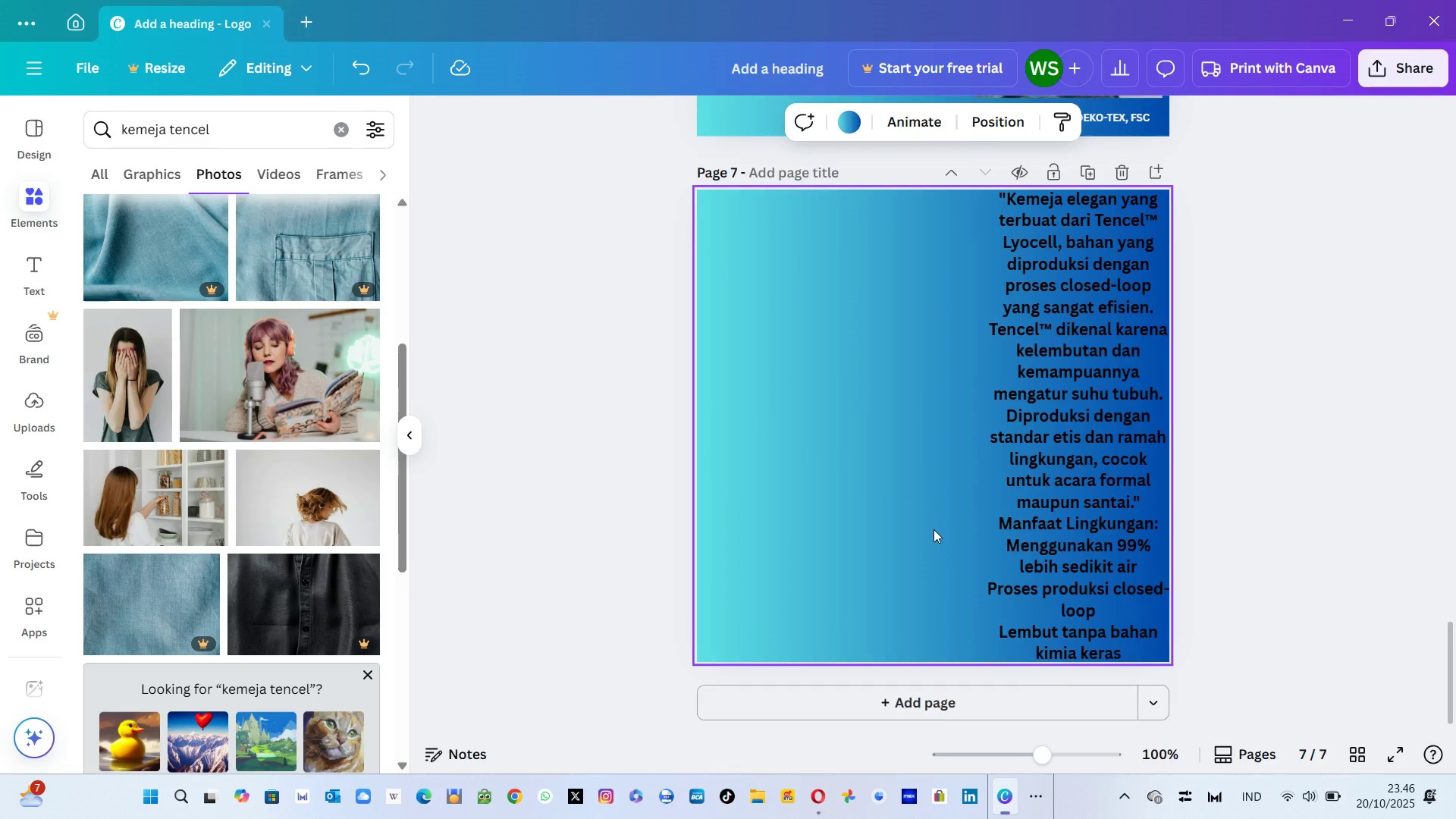 
key(Alt+Tab)
 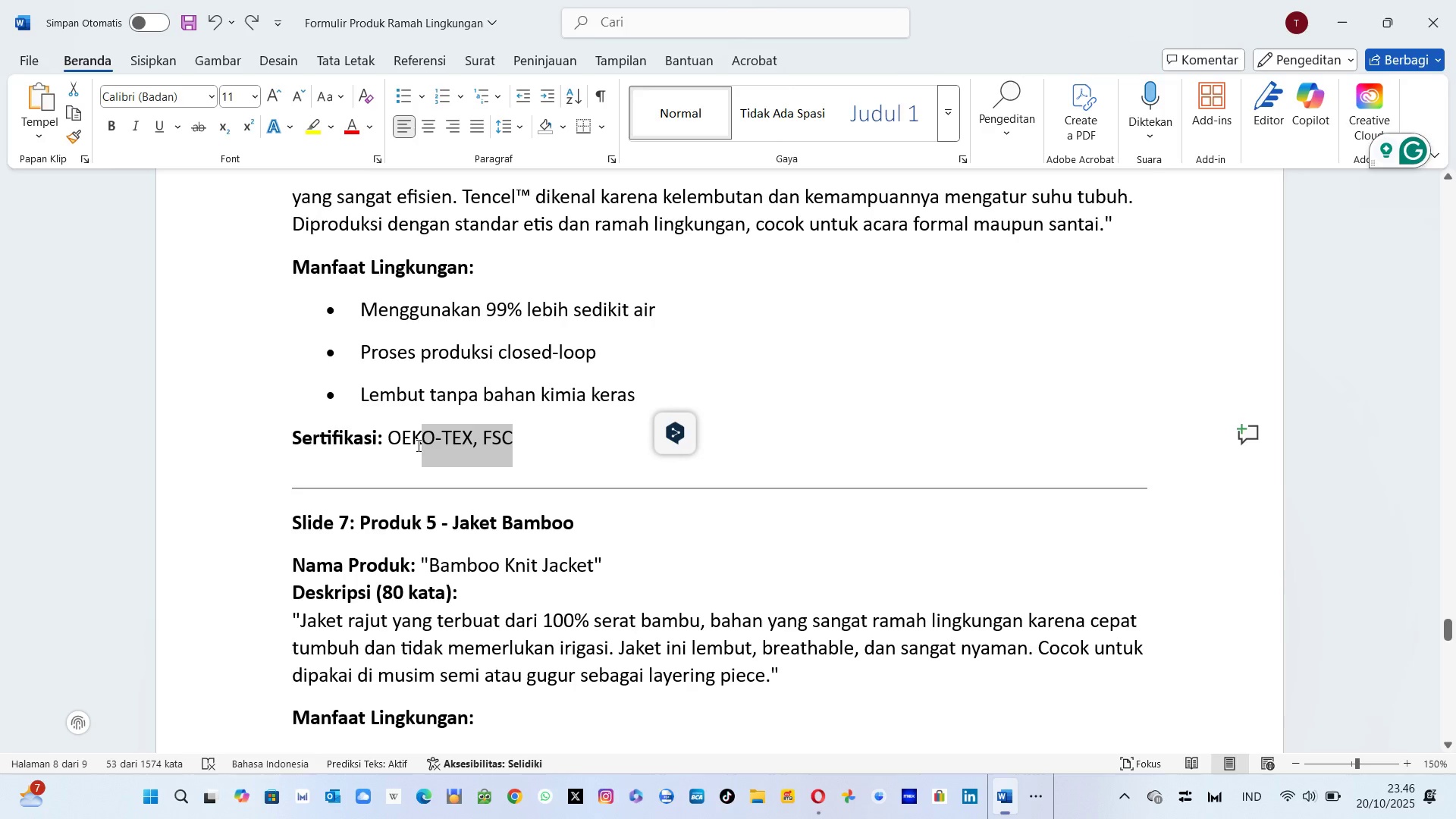 
key(Control+C)
 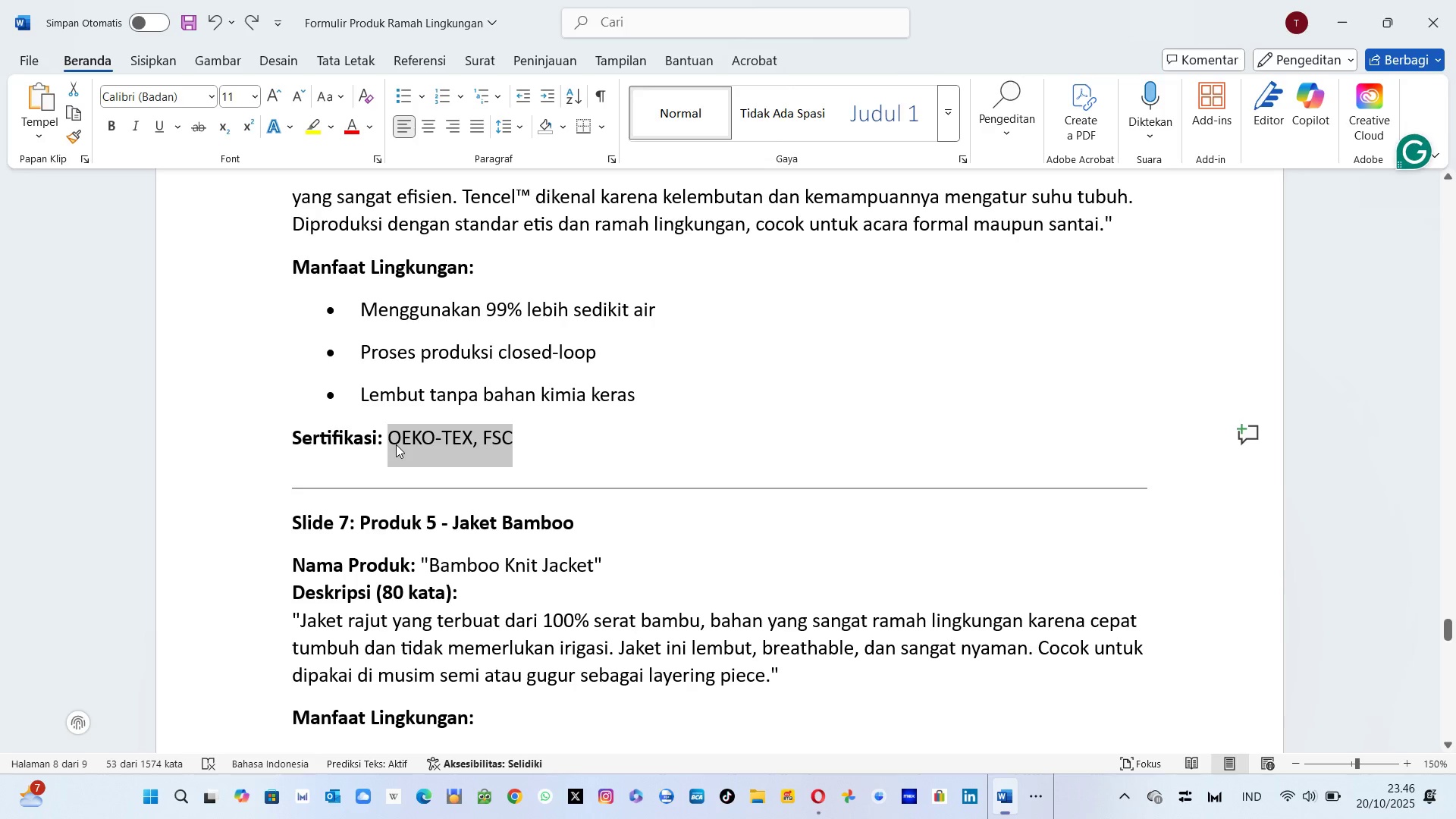 
key(Alt+AltLeft)
 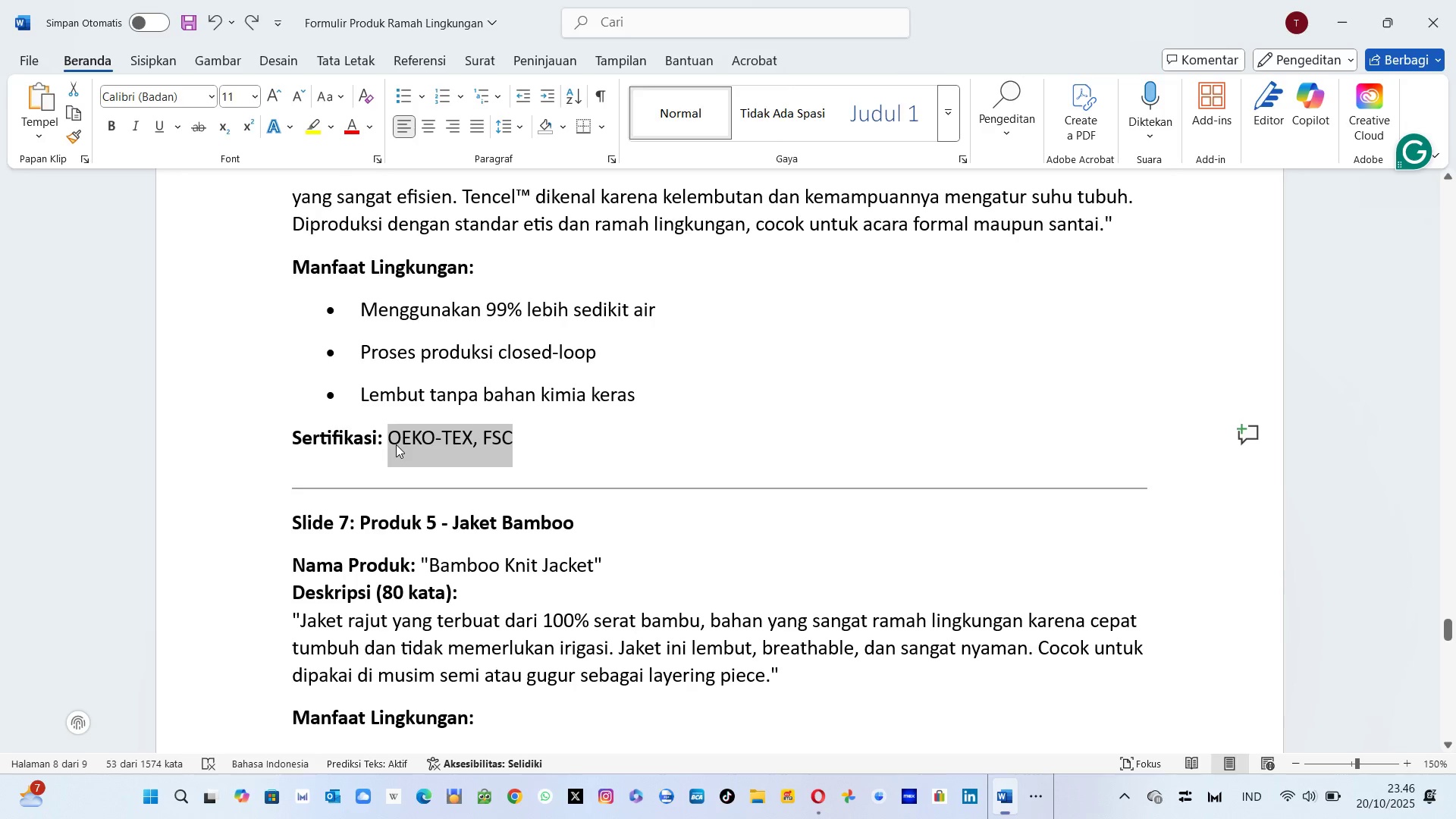 
key(Alt+Tab)
 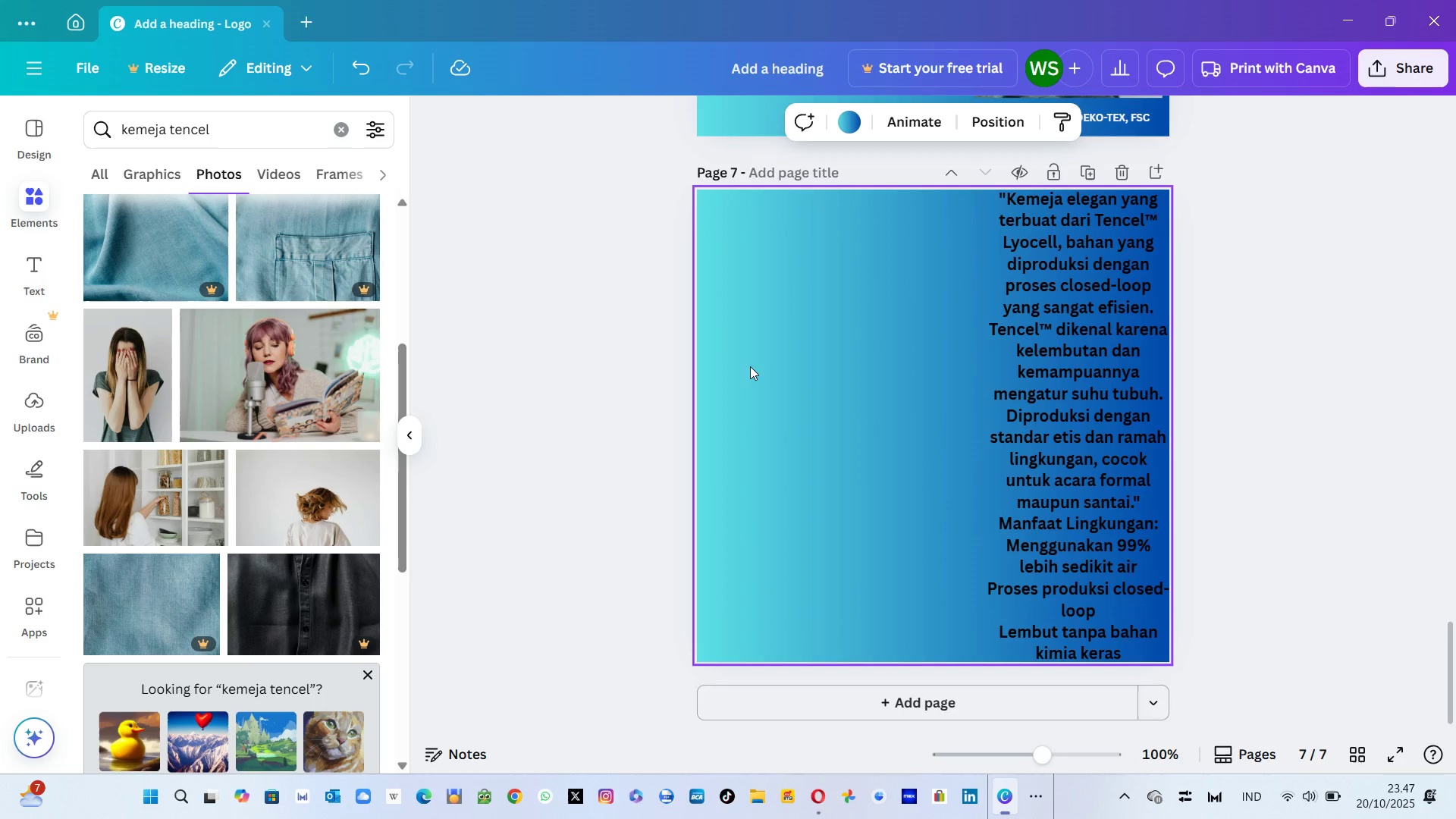 
wait(7.58)
 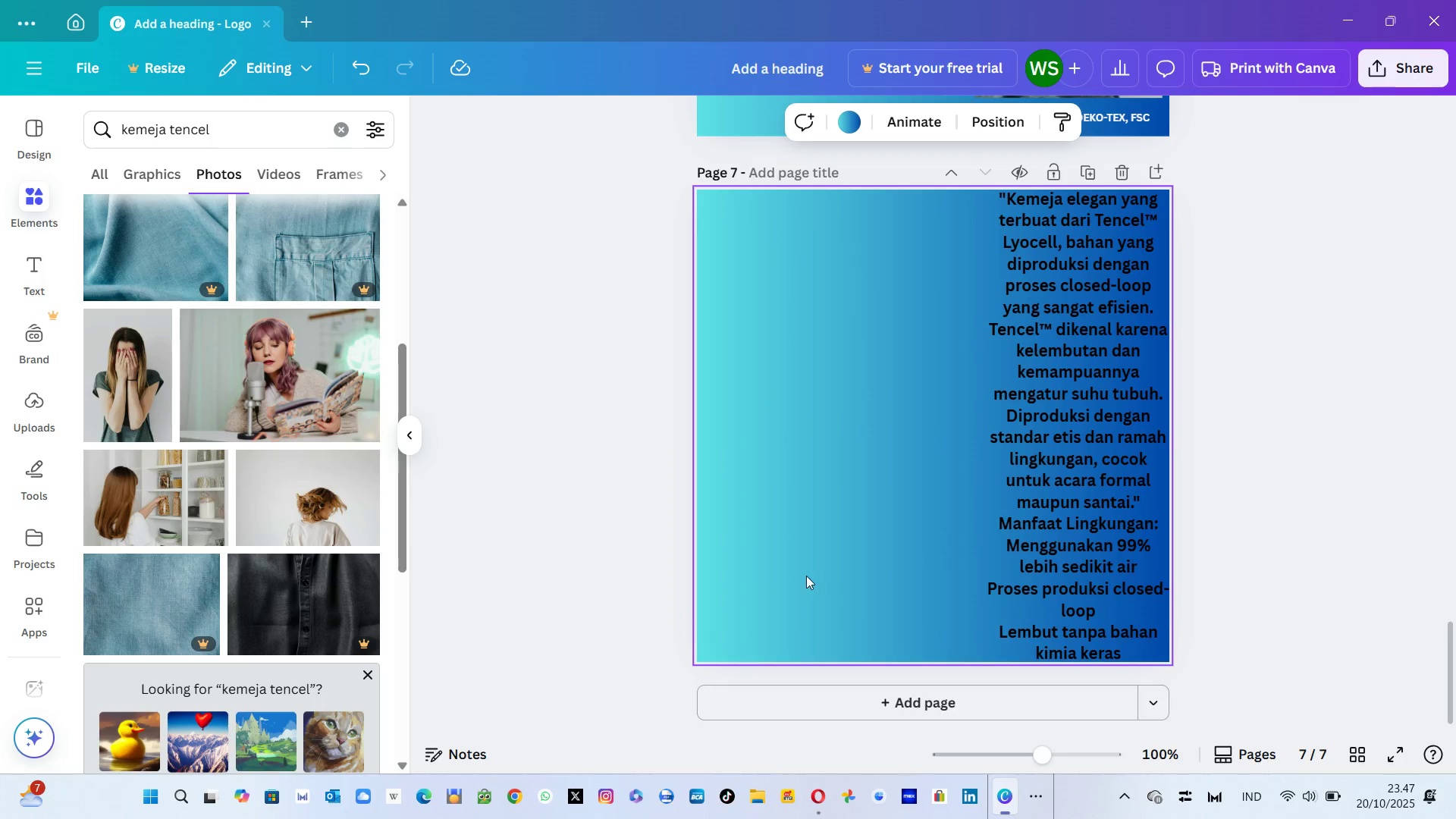 
left_click([831, 435])
 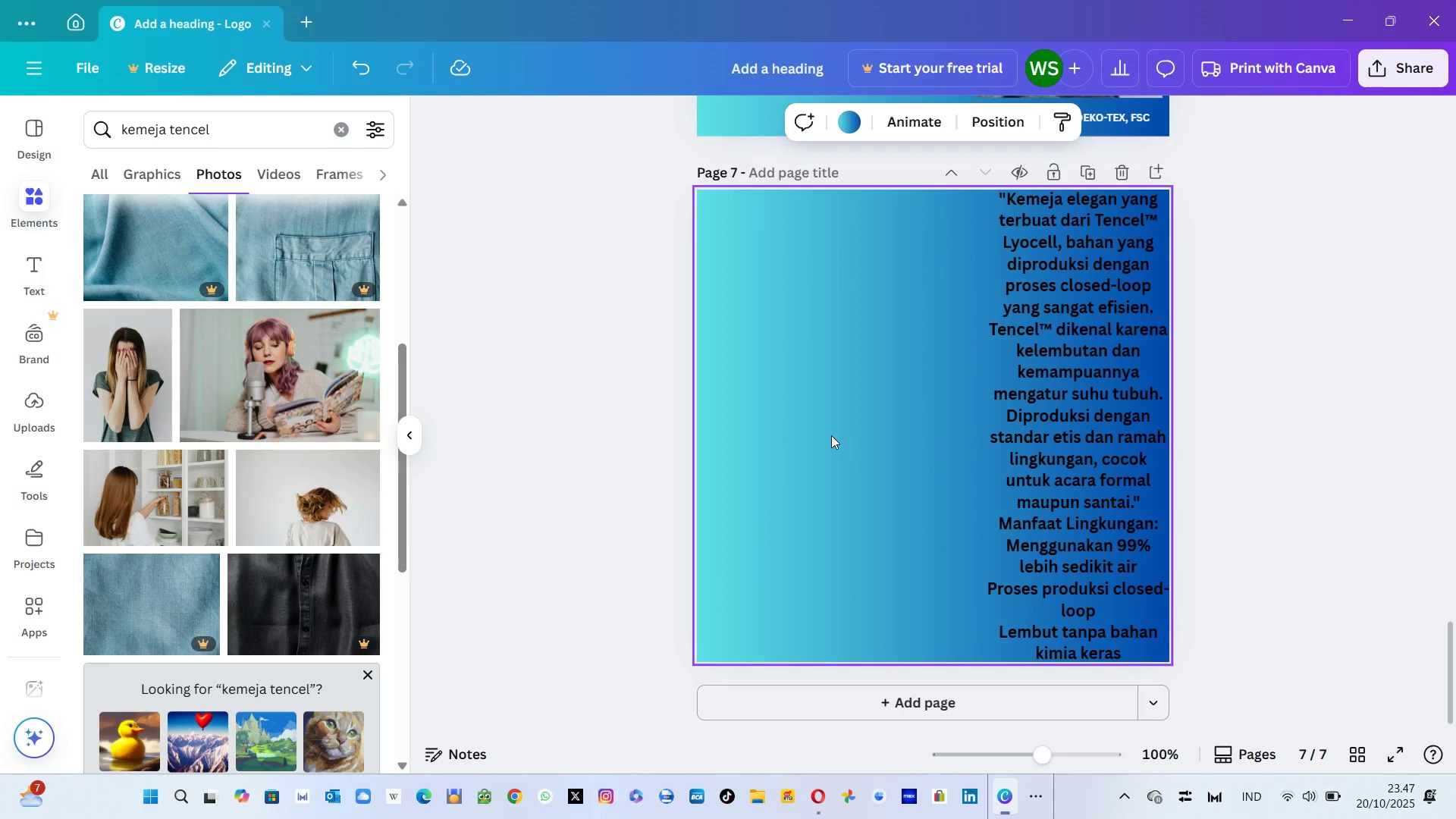 
key(Control+V)
 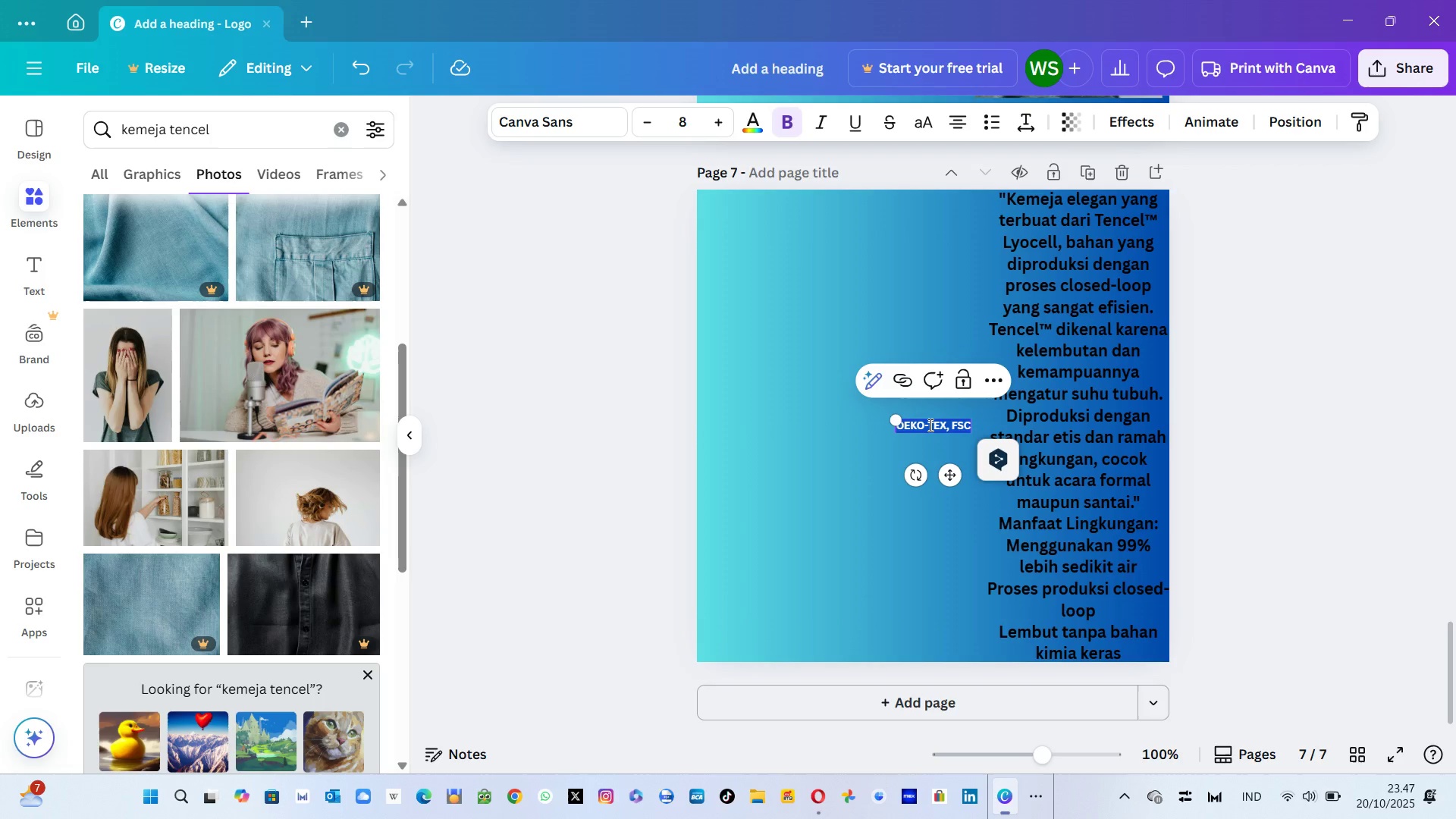 
left_click([929, 425])
 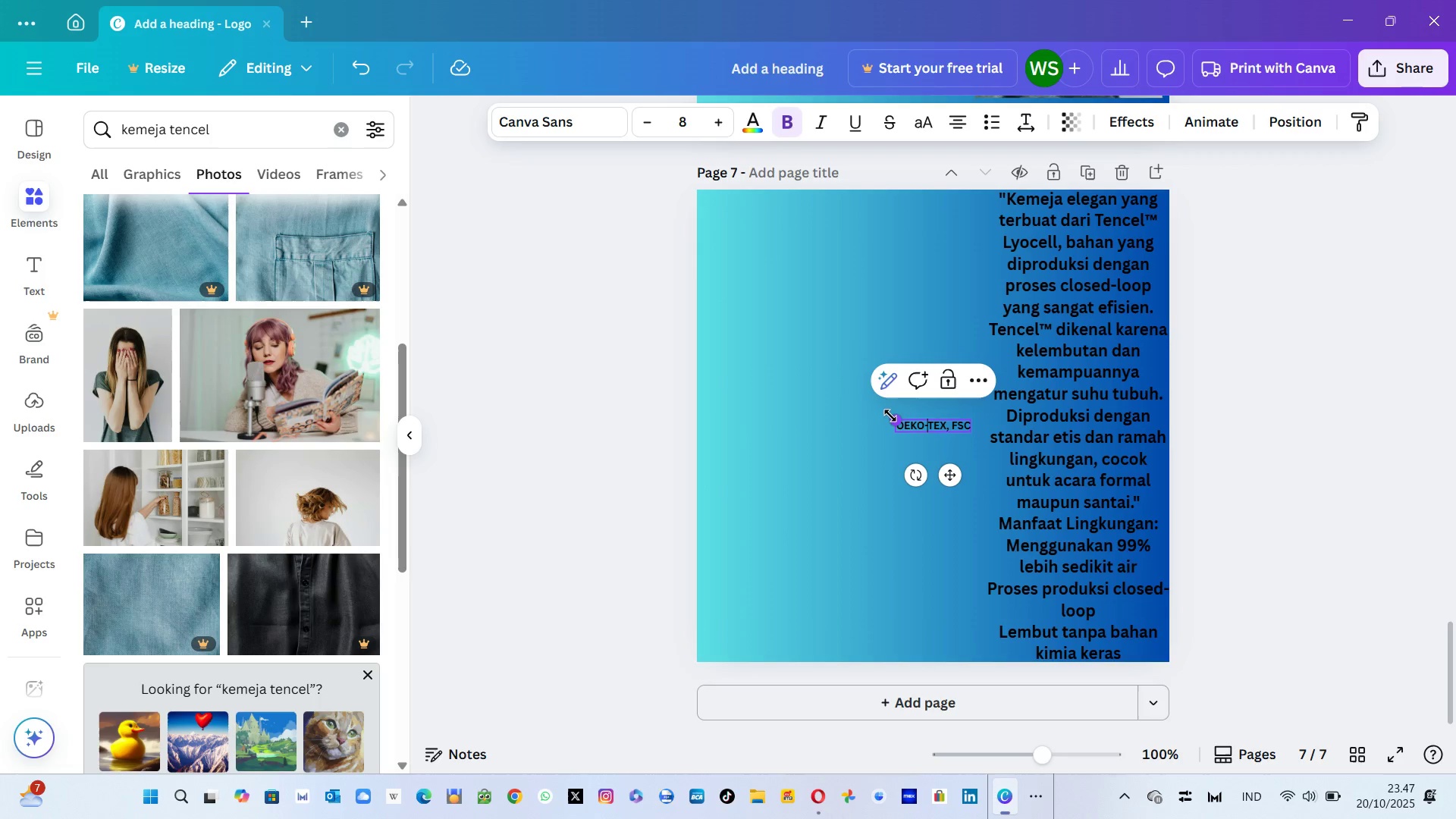 
left_click([861, 466])
 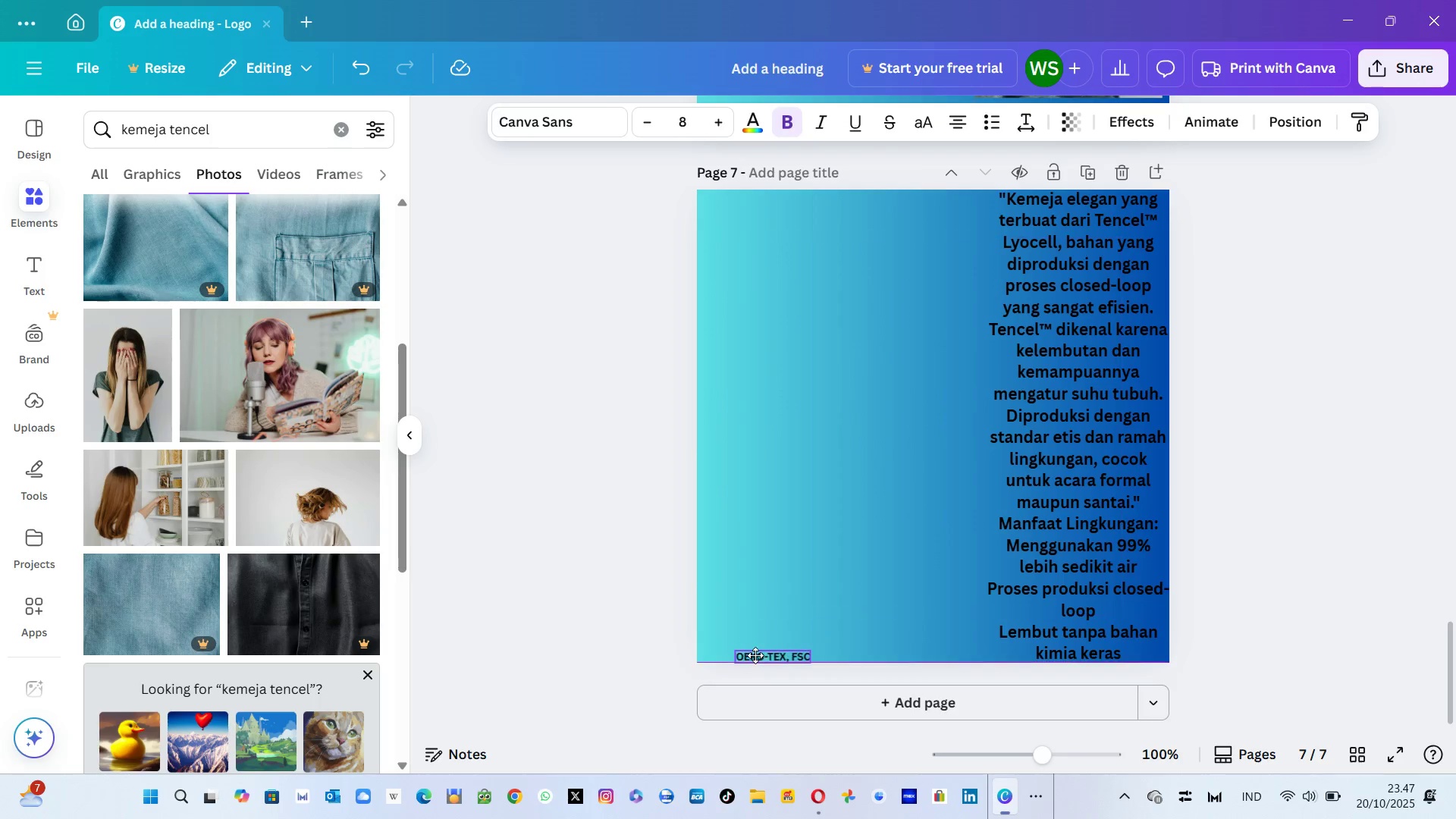 
mouse_move([766, 634])
 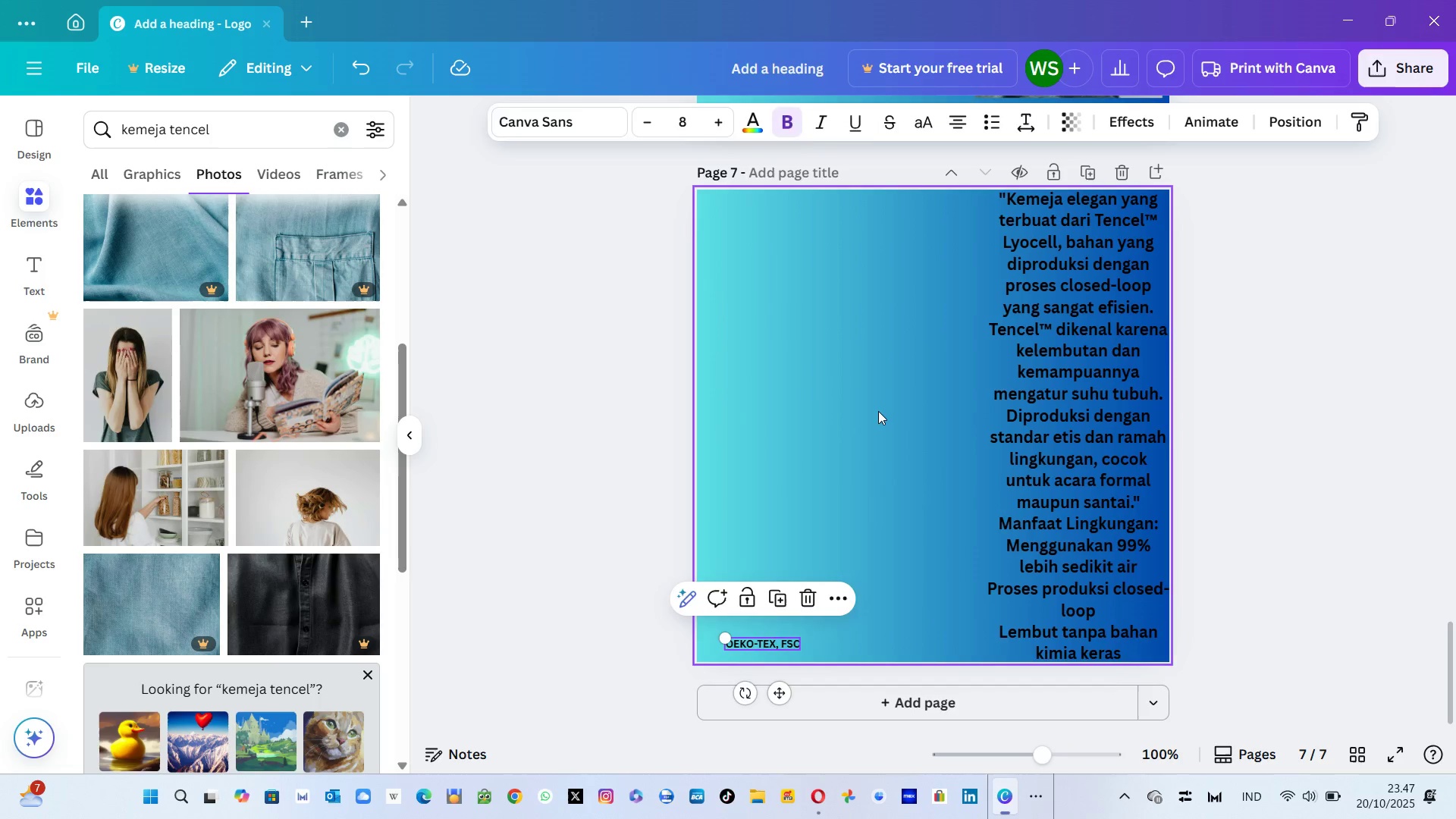 
left_click([878, 411])
 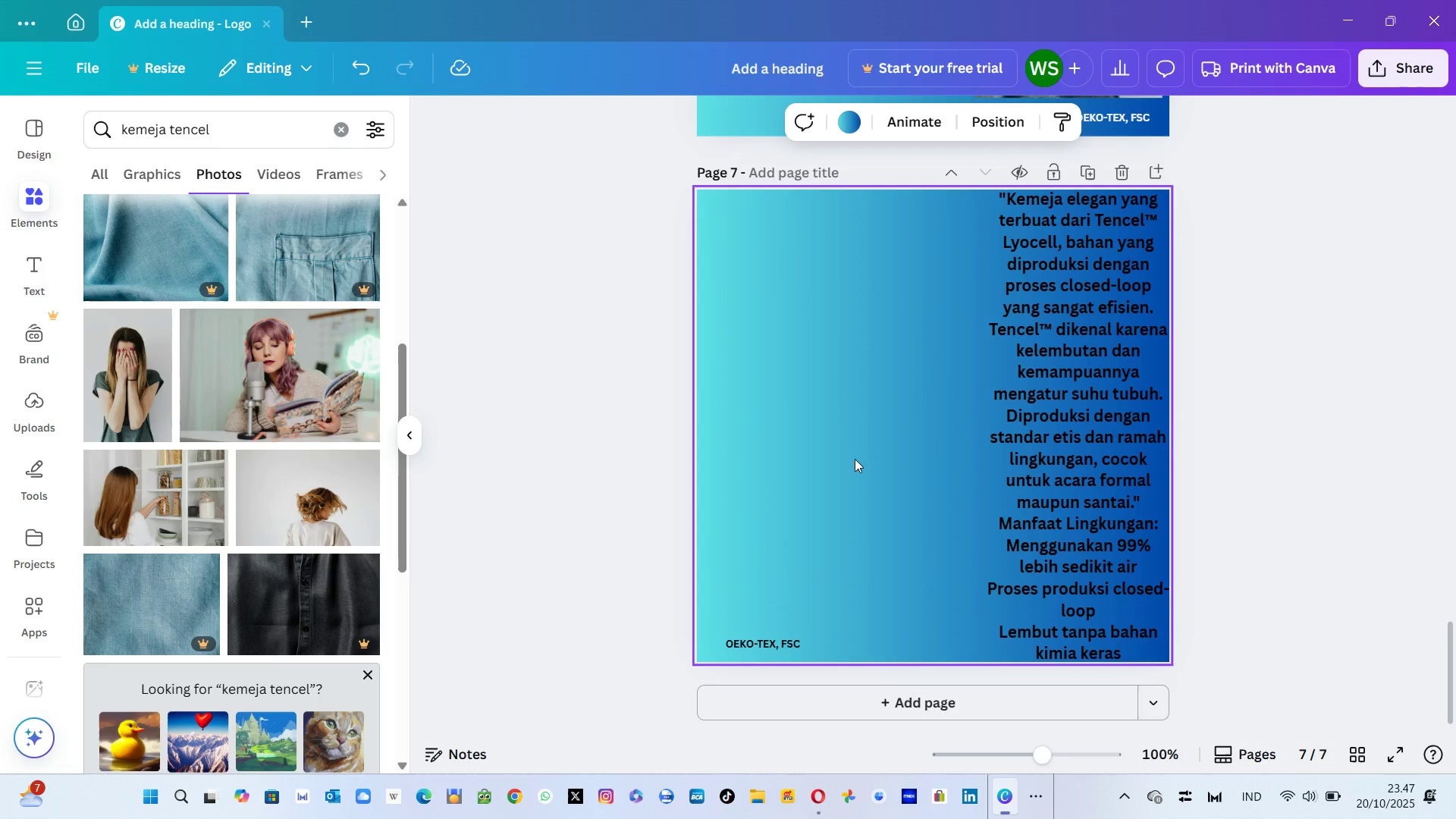 
key(Alt+Tab)
 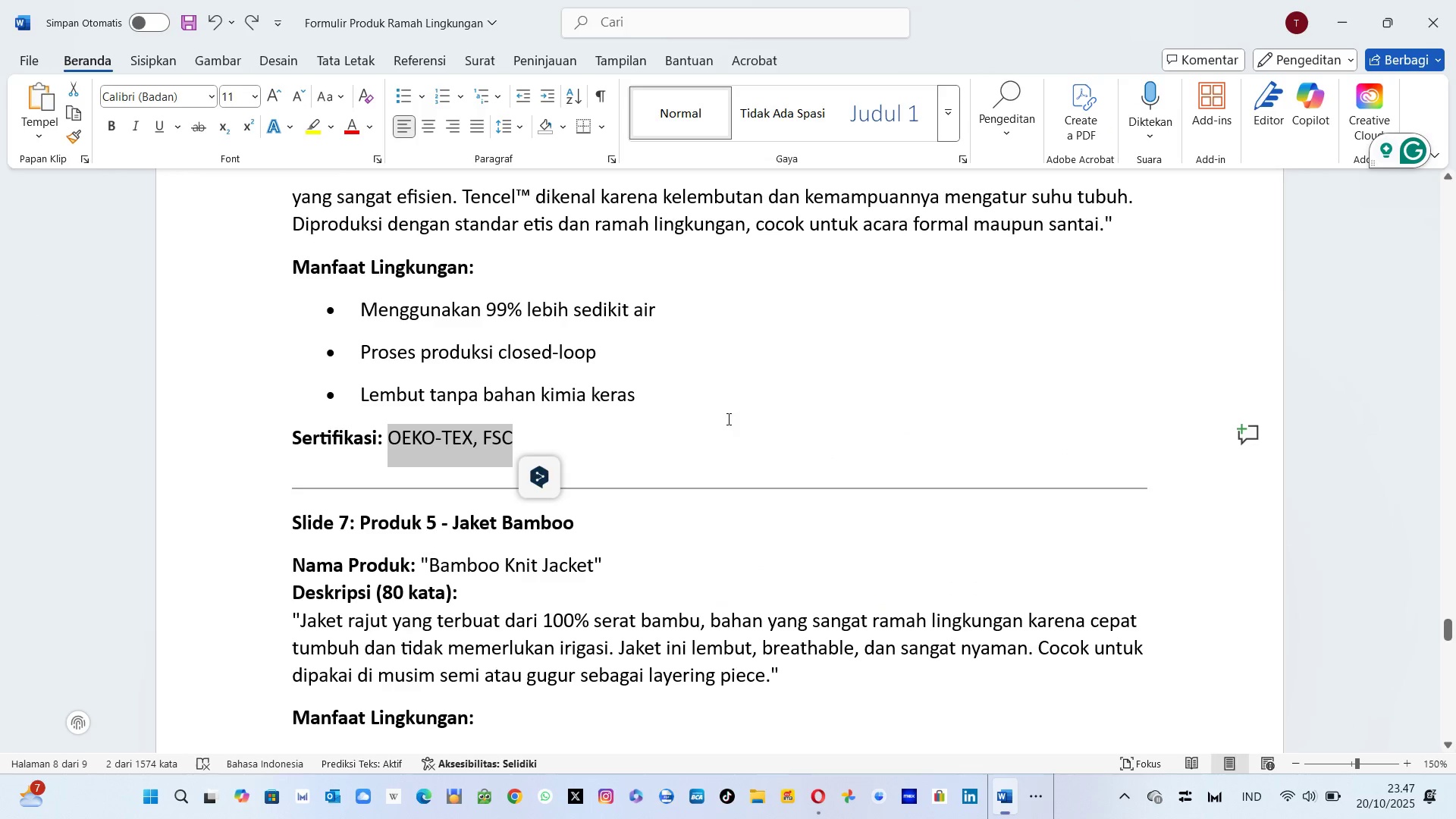 
key(Alt+AltLeft)
 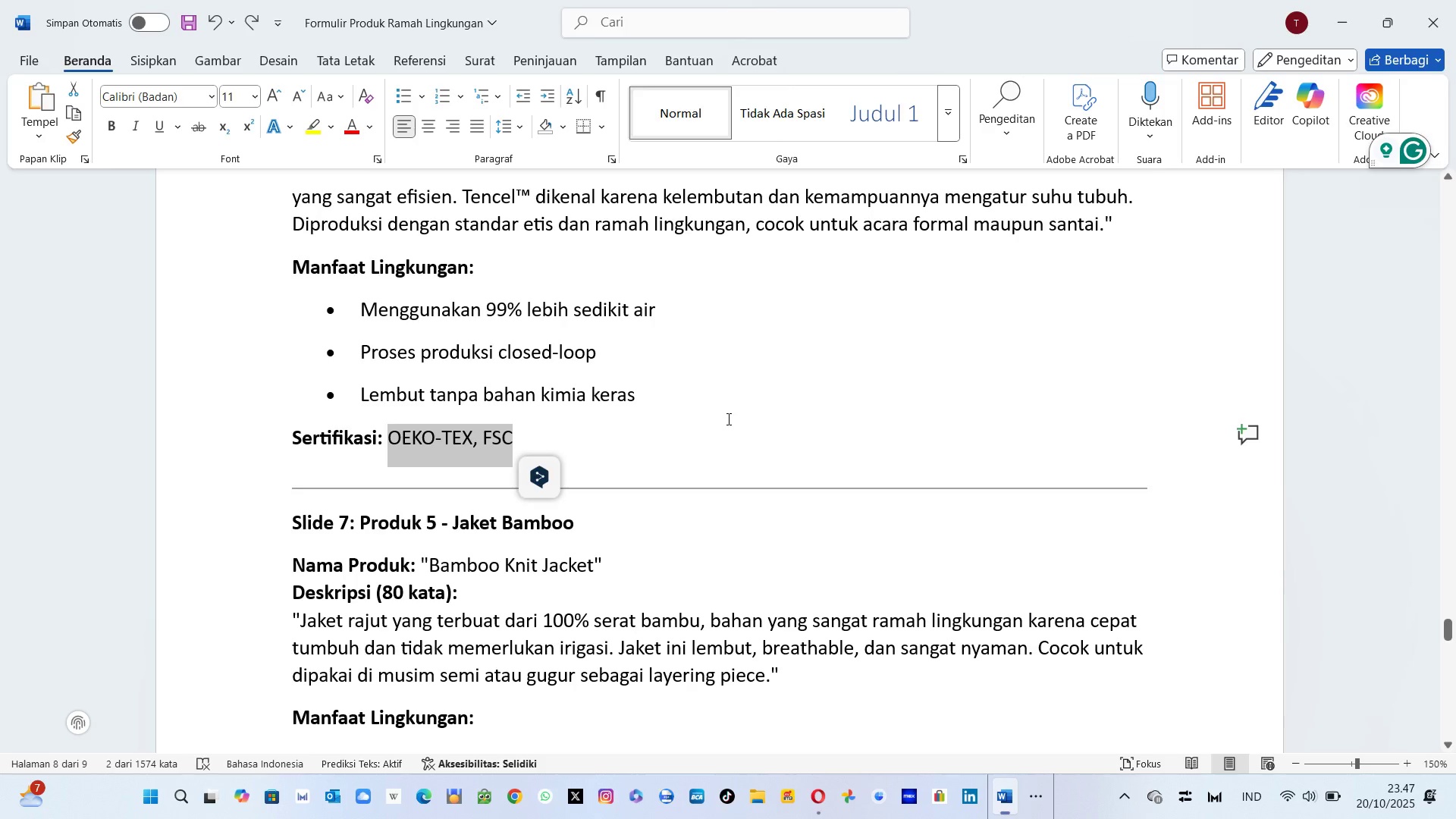 
key(Alt+Tab)
 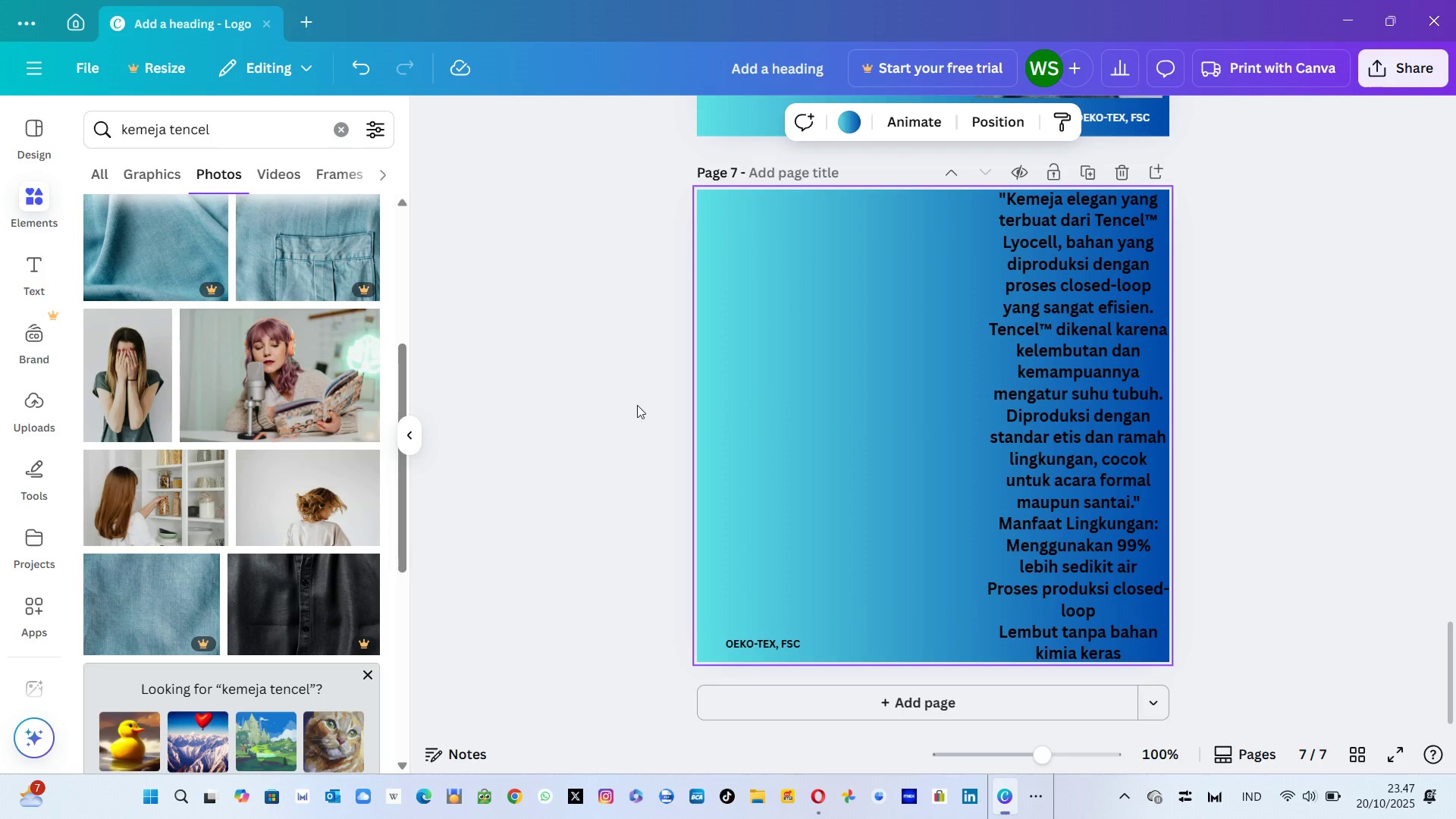 
left_click([746, 447])
 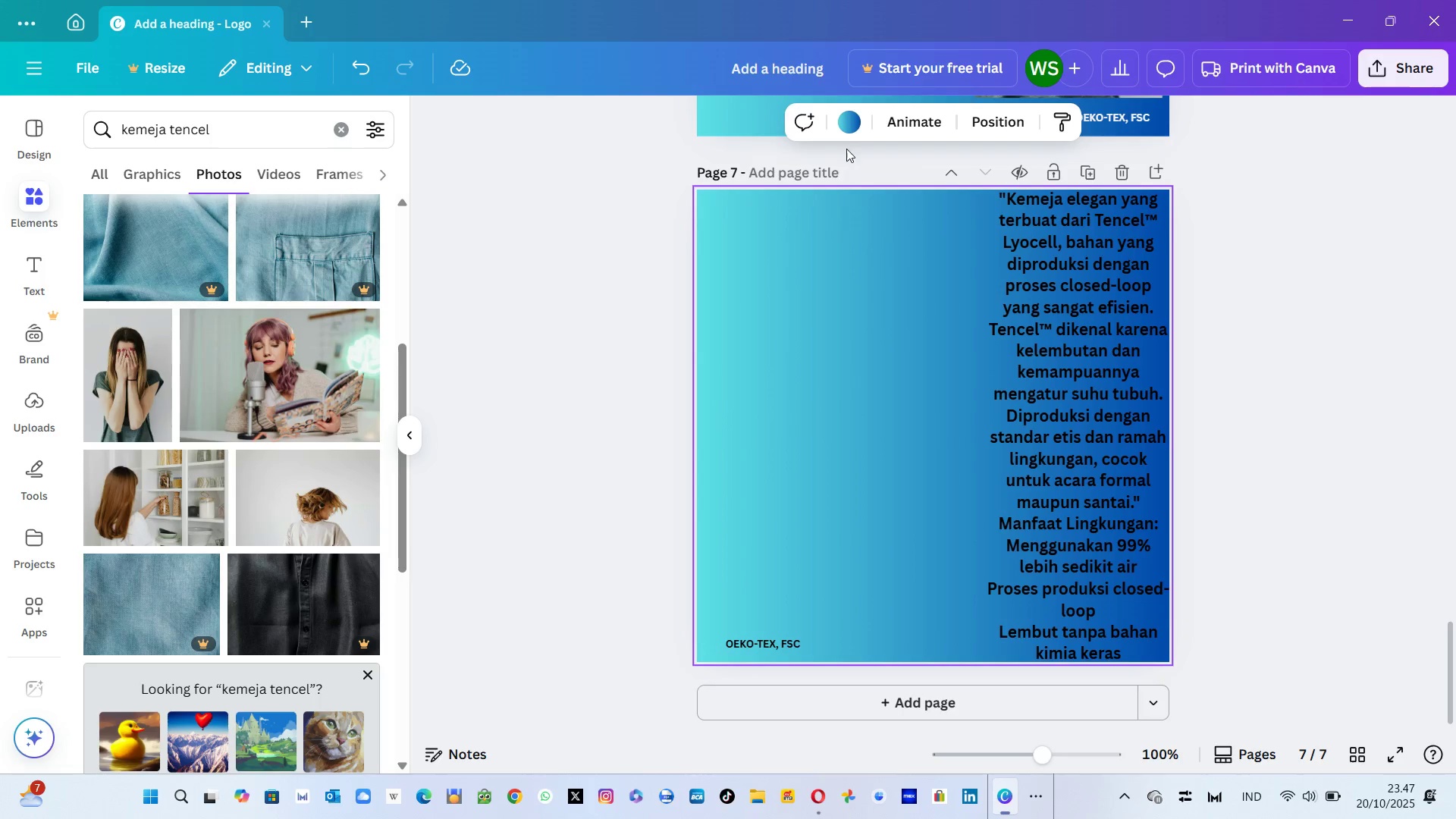 
left_click([846, 125])
 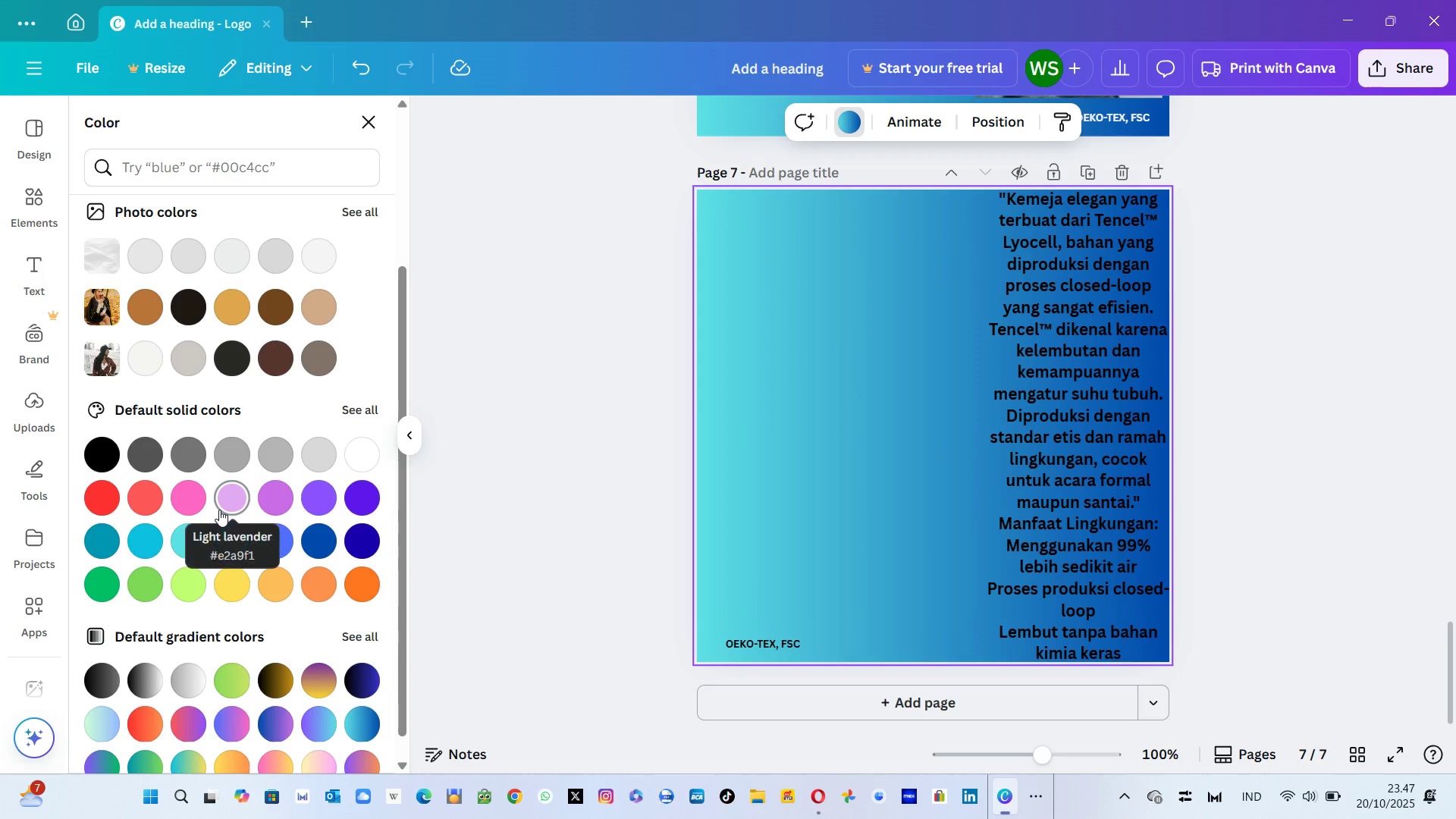 
wait(15.84)
 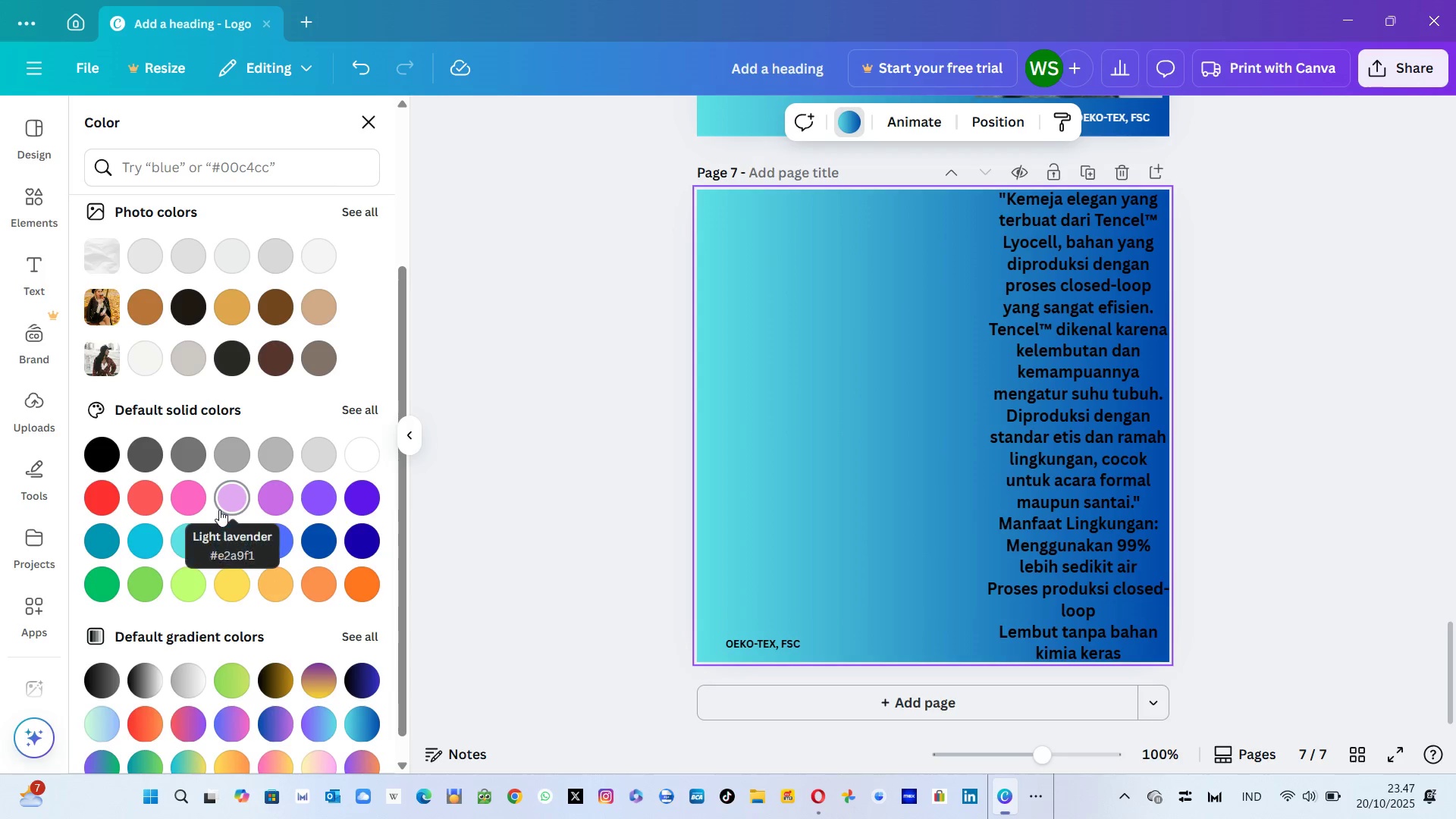 
left_click([294, 487])
 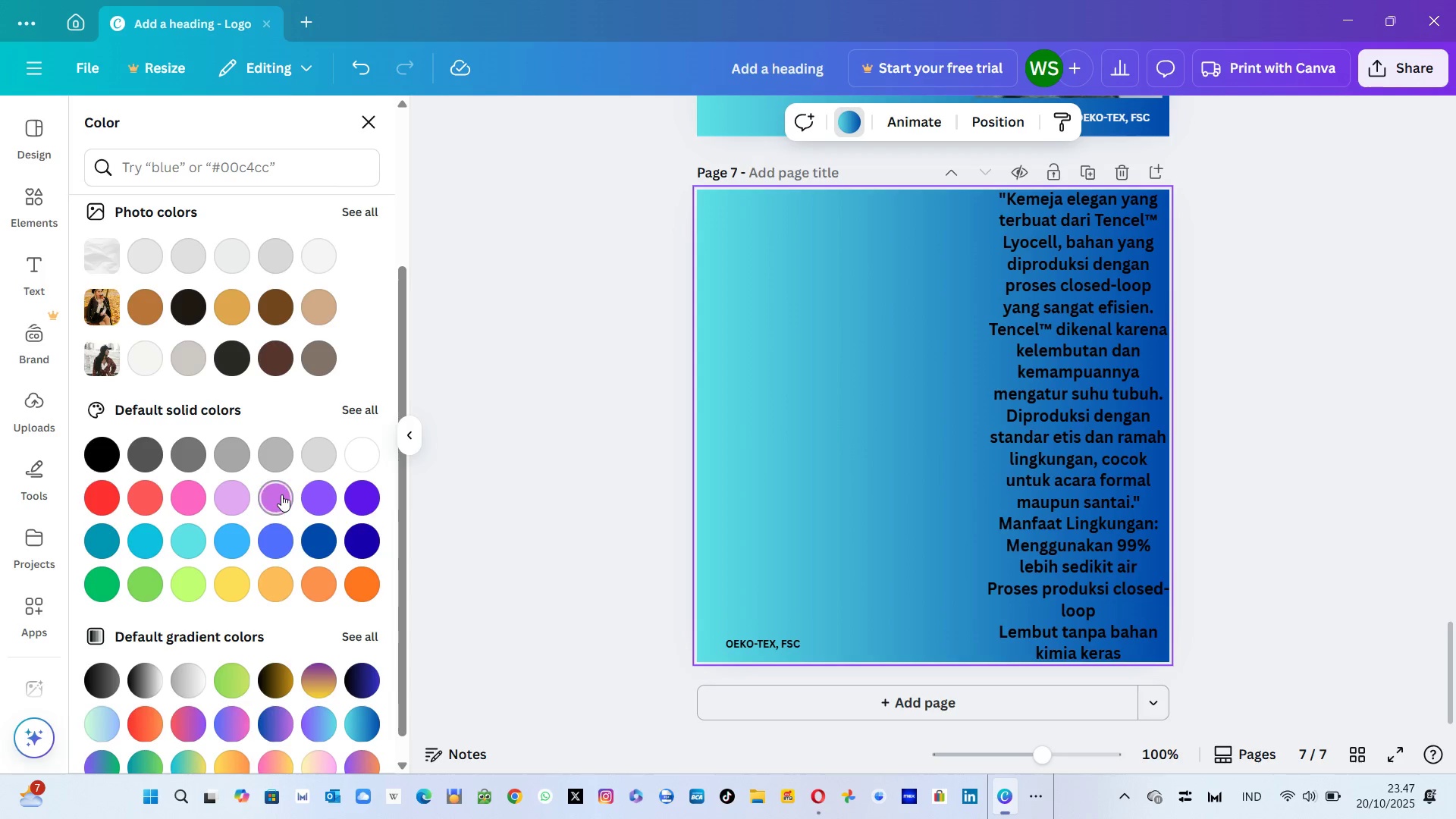 
left_click([281, 494])
 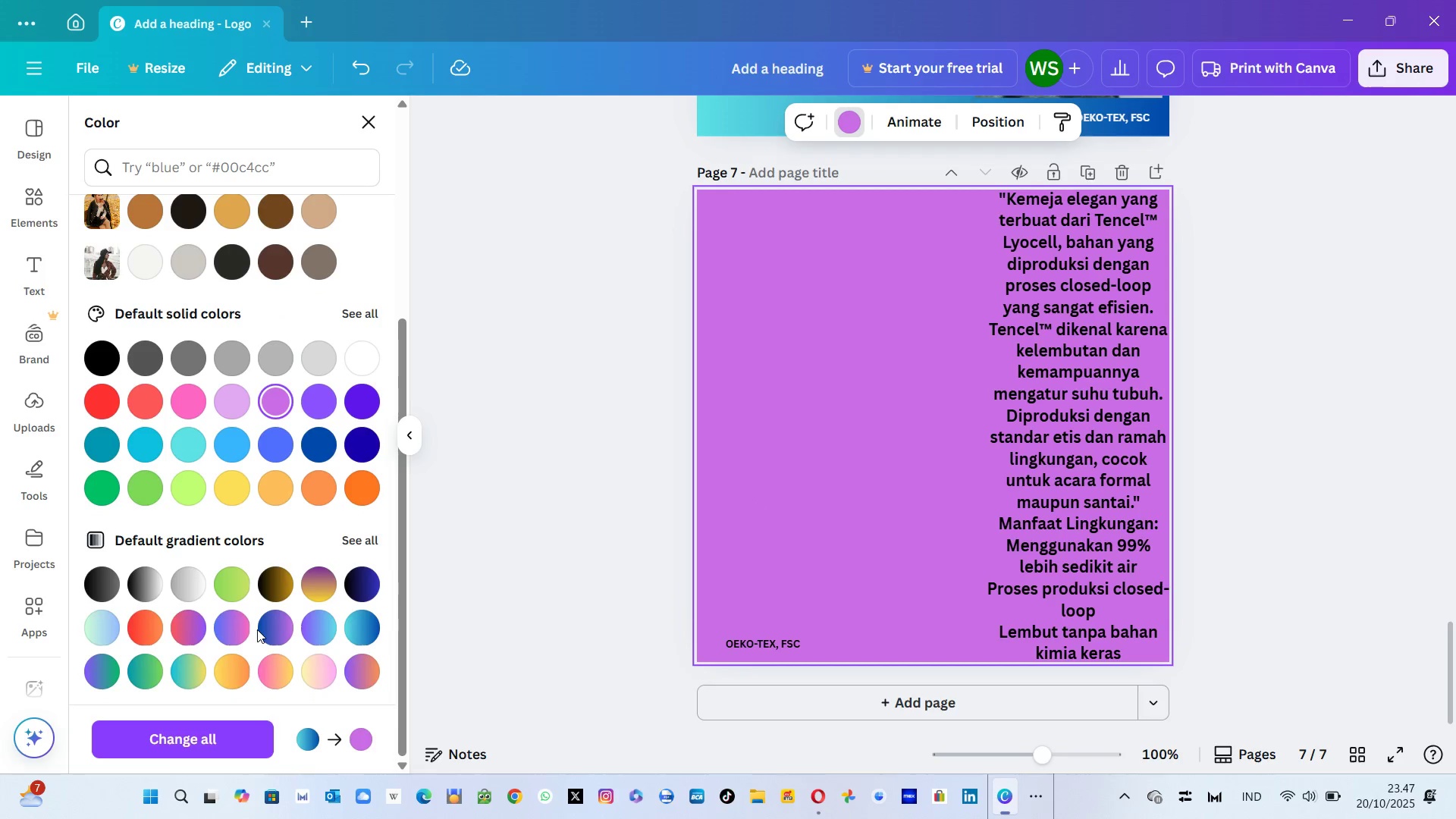 
left_click([213, 632])
 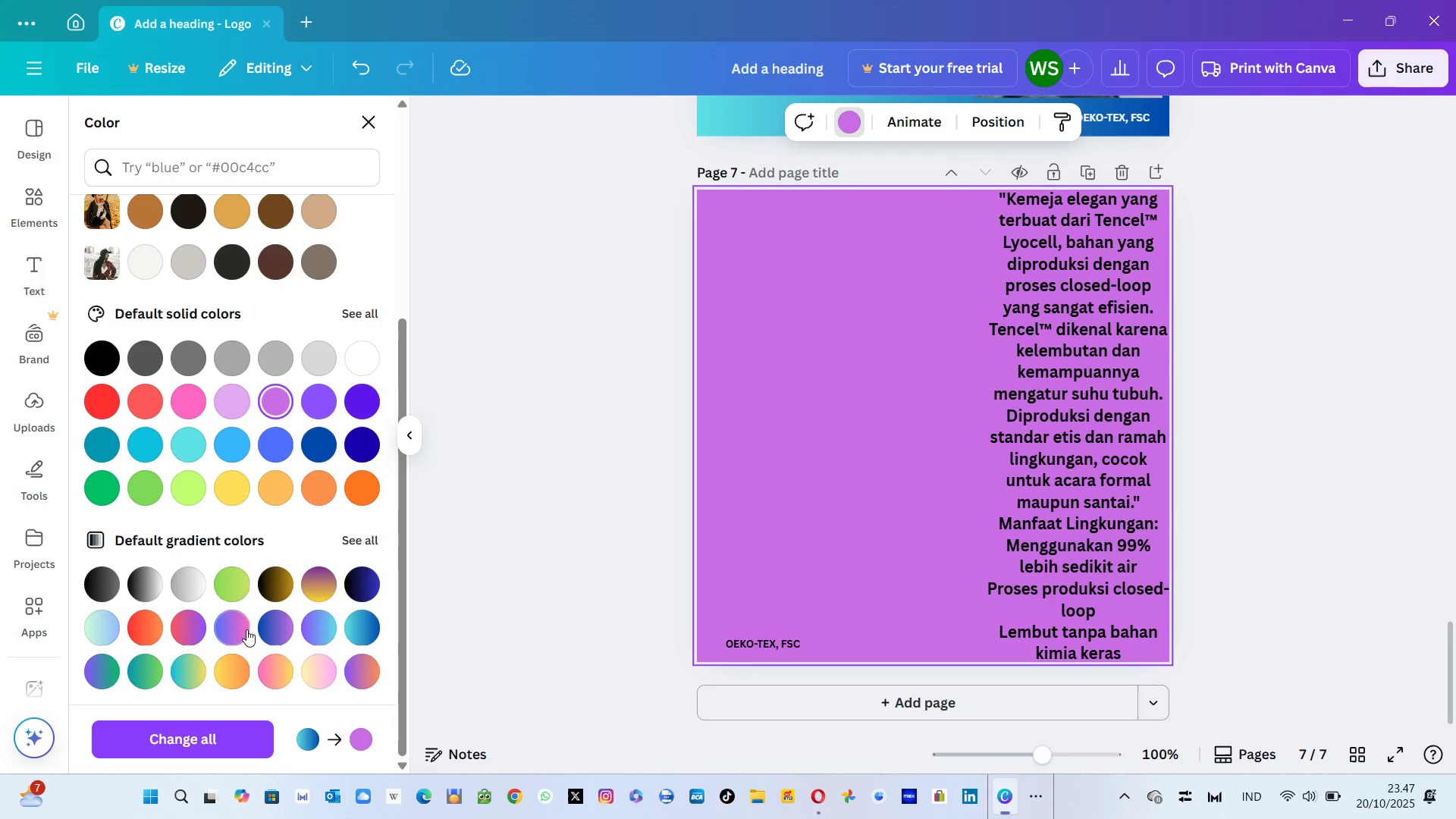 
left_click([246, 629])
 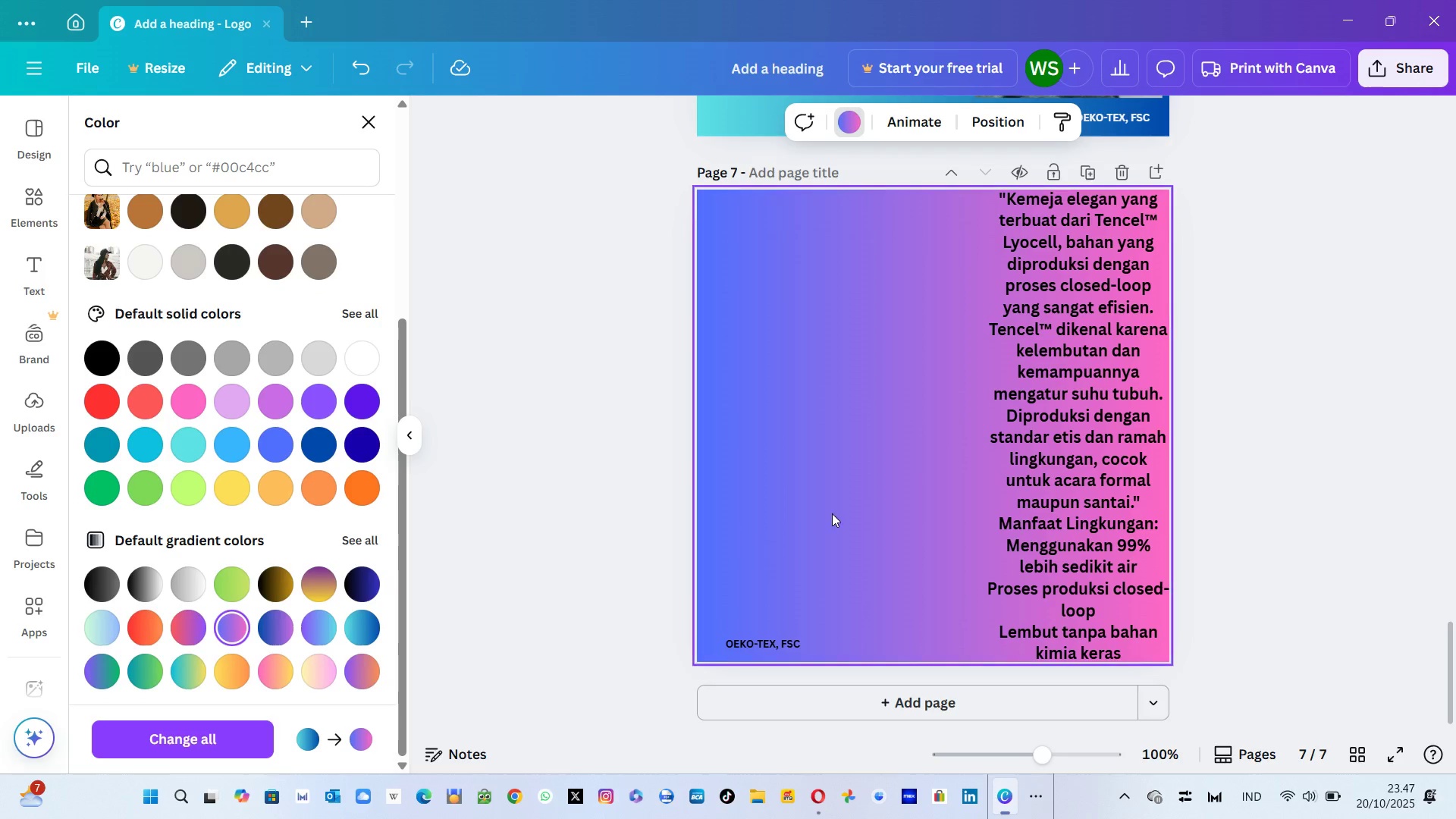 
left_click([839, 513])
 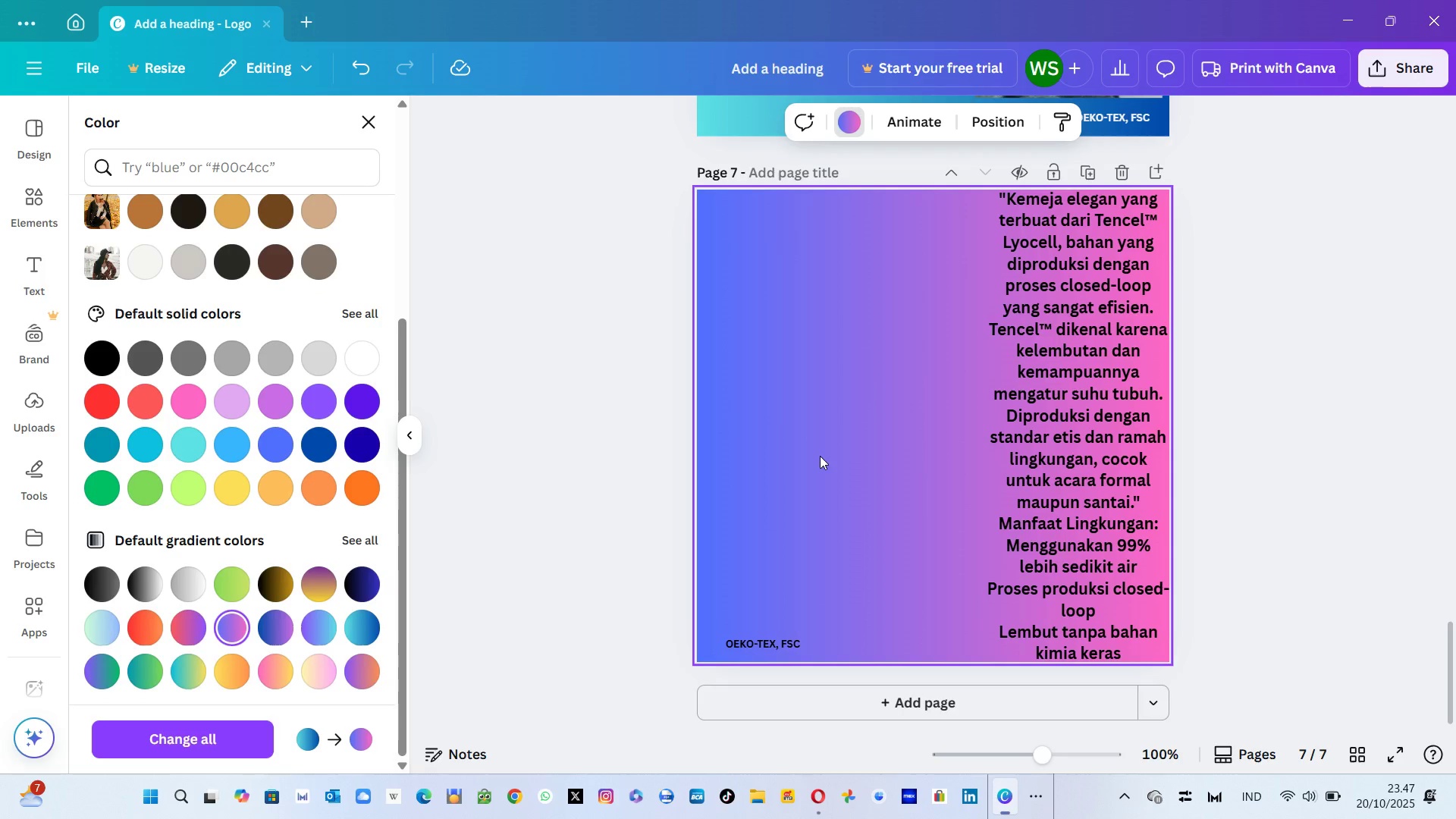 
left_click([844, 445])
 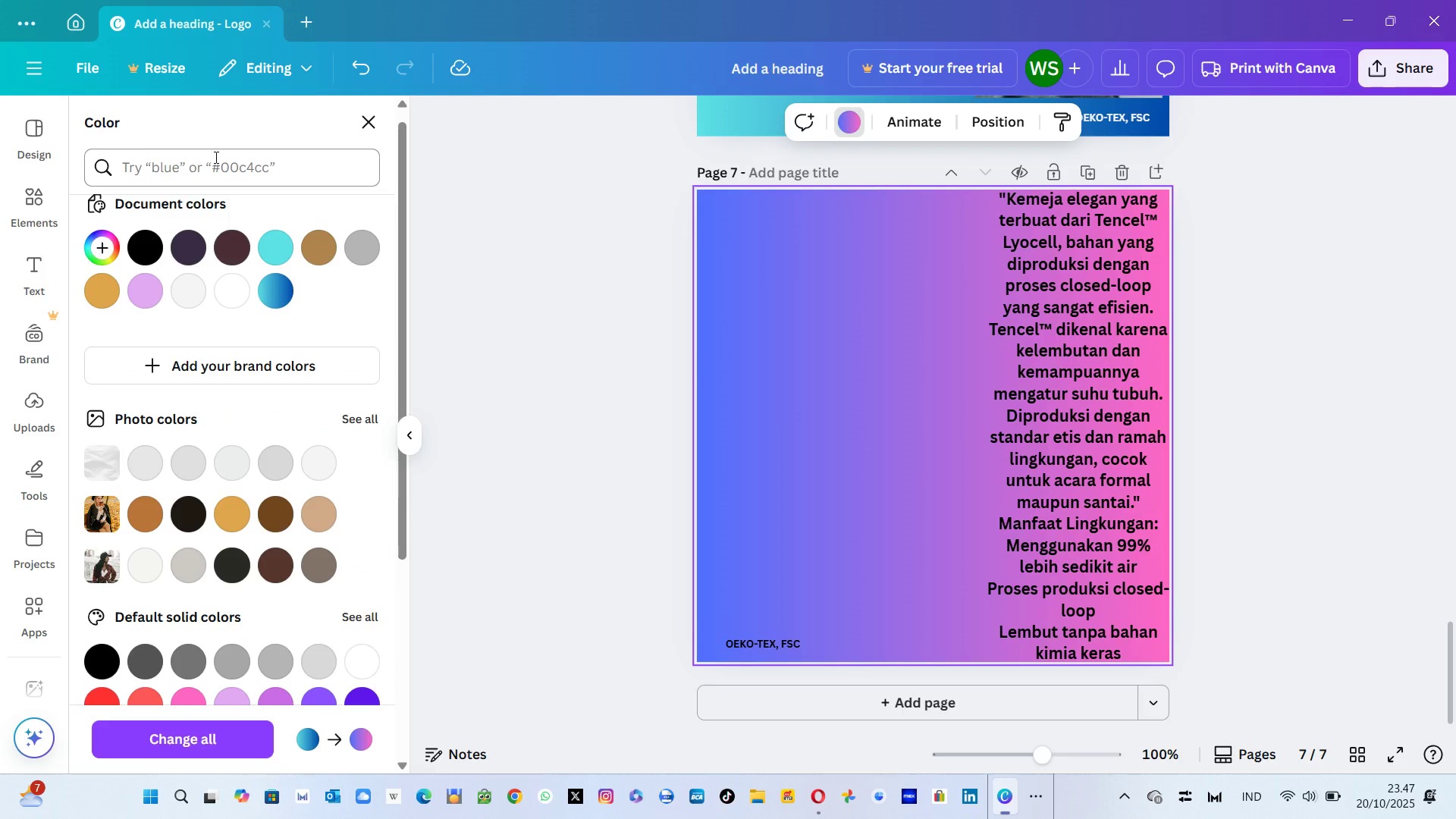 
wait(9.78)
 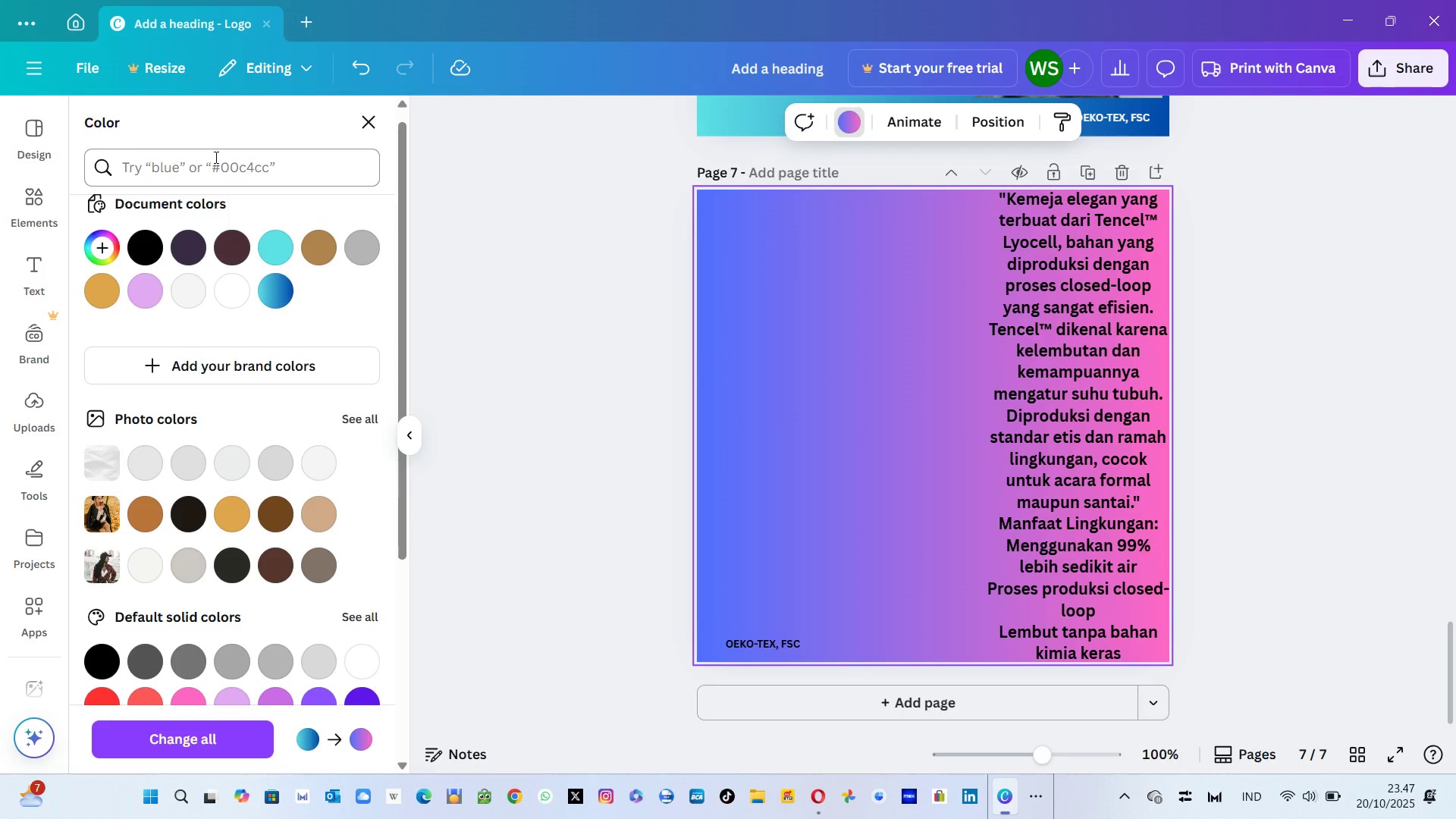 
left_click([29, 208])
 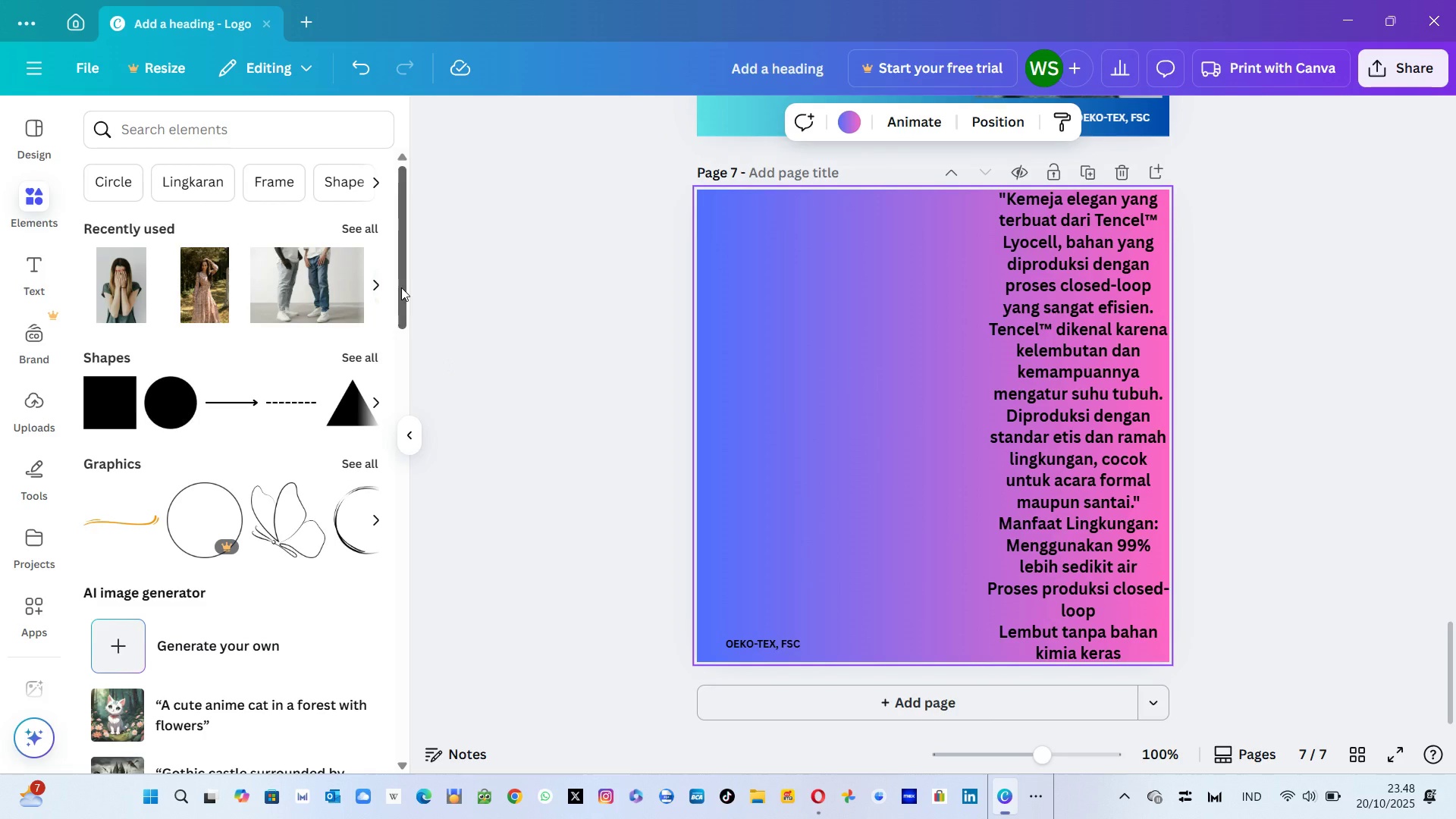 
wait(7.95)
 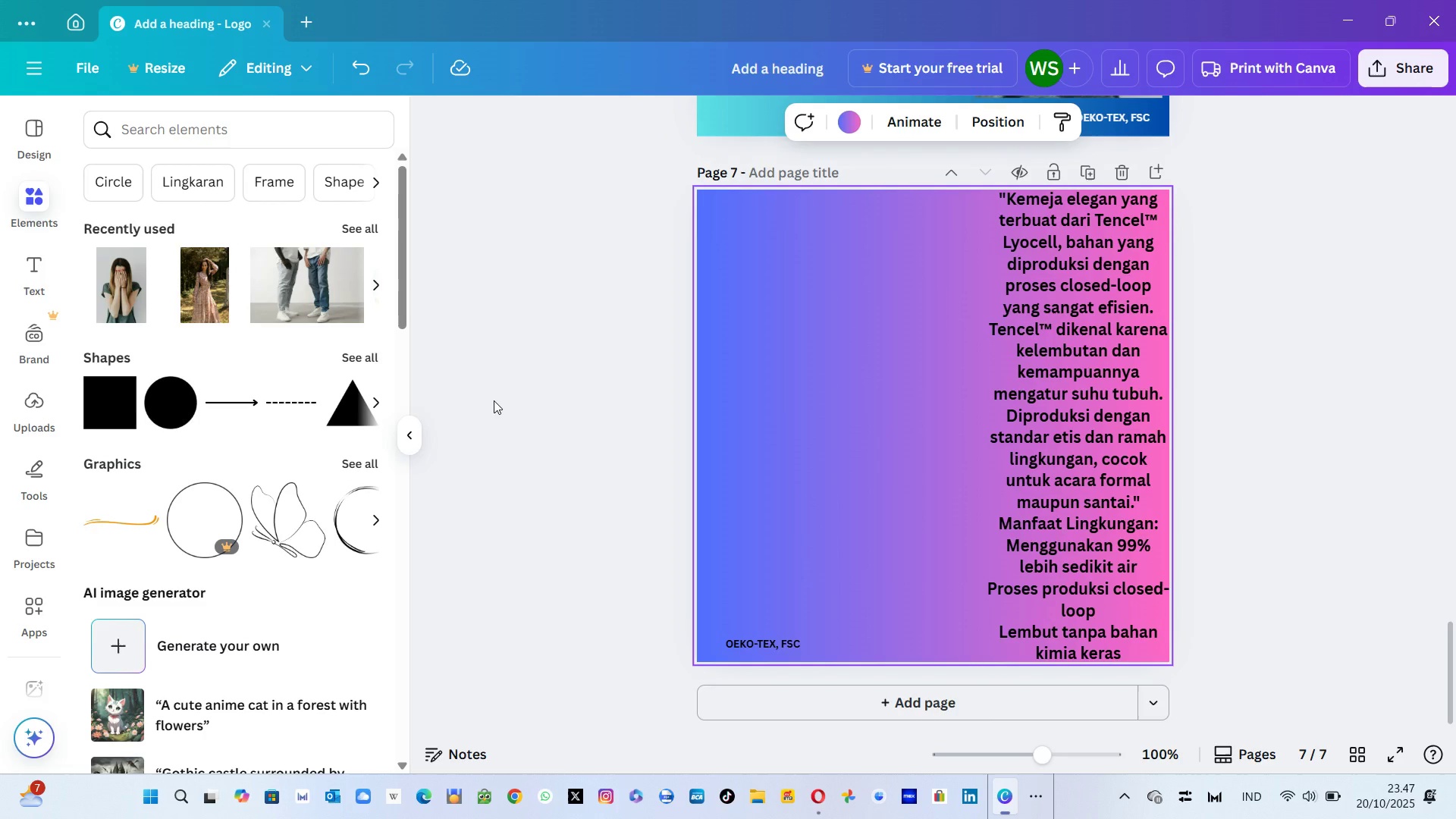 
mouse_move([404, 266])
 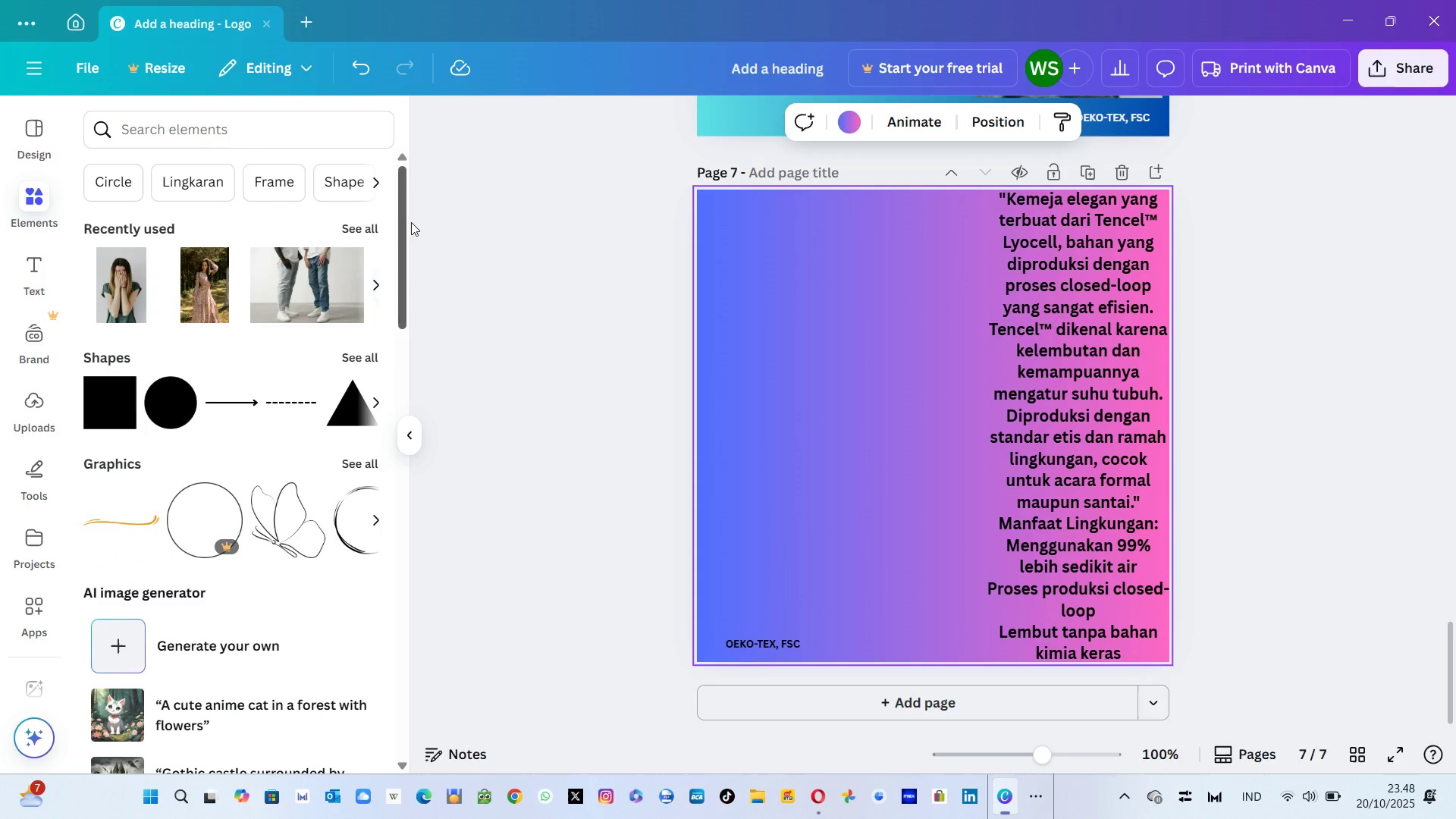 
wait(6.95)
 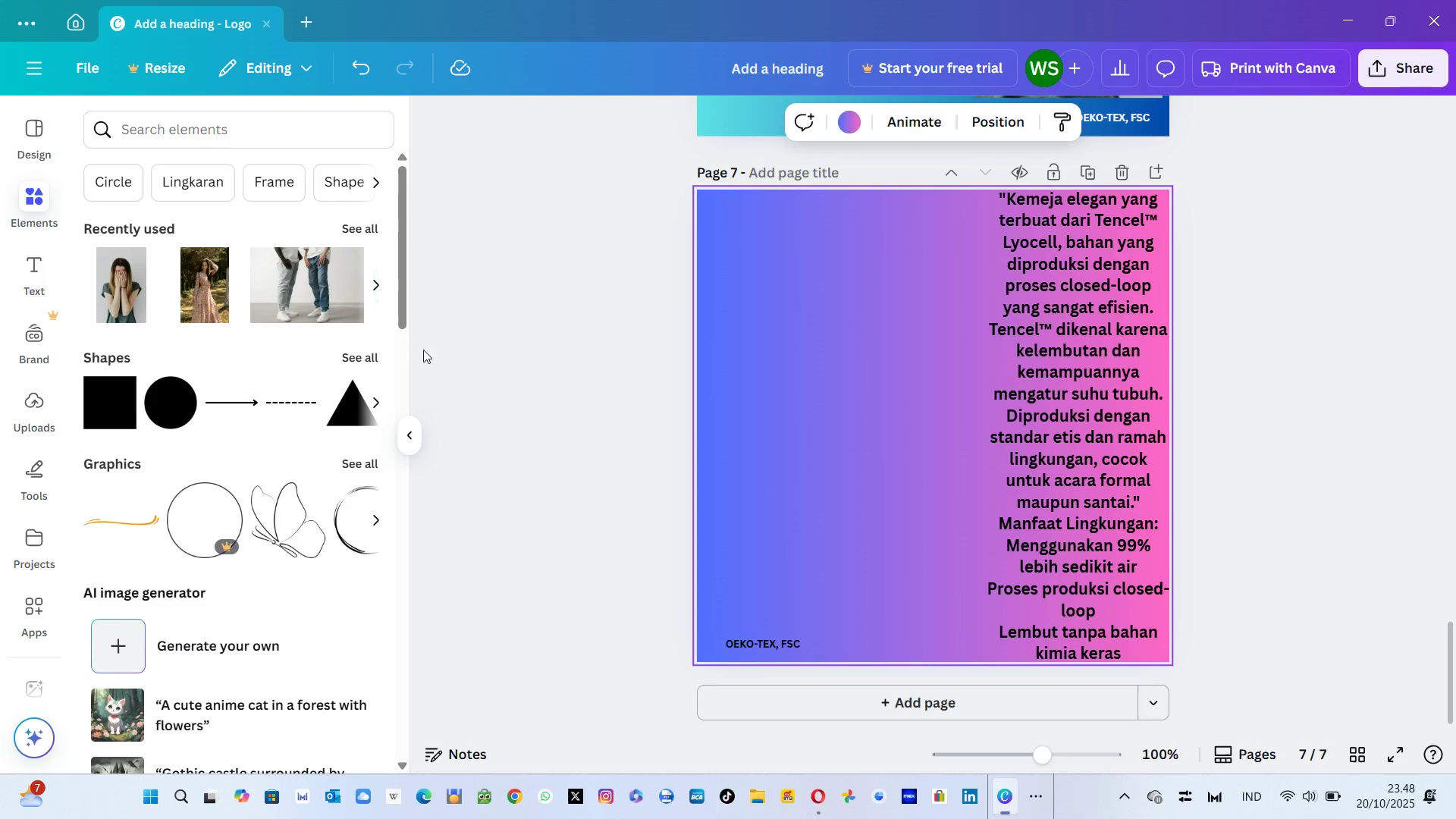 
left_click([201, 144])
 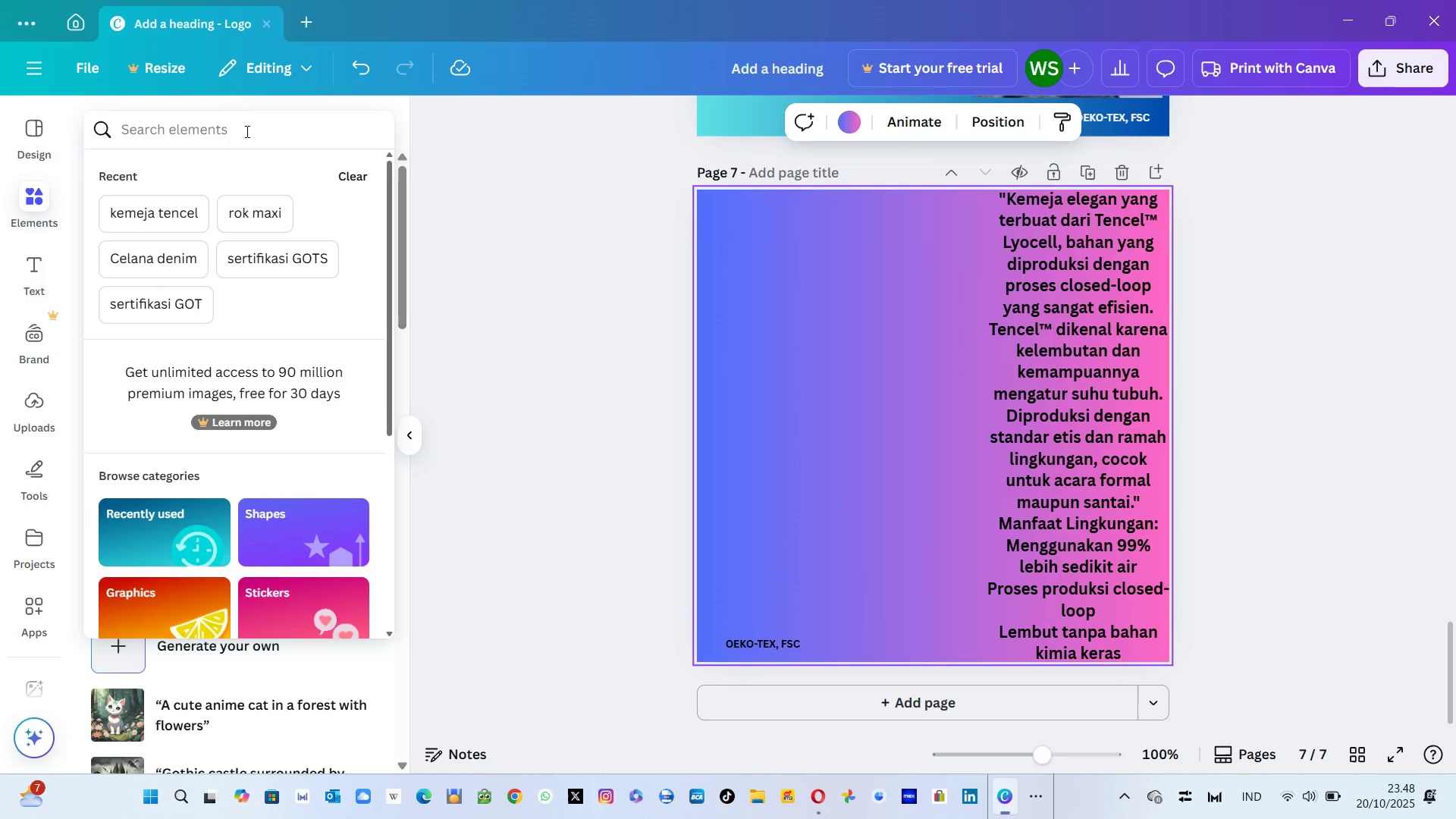 
left_click([246, 131])
 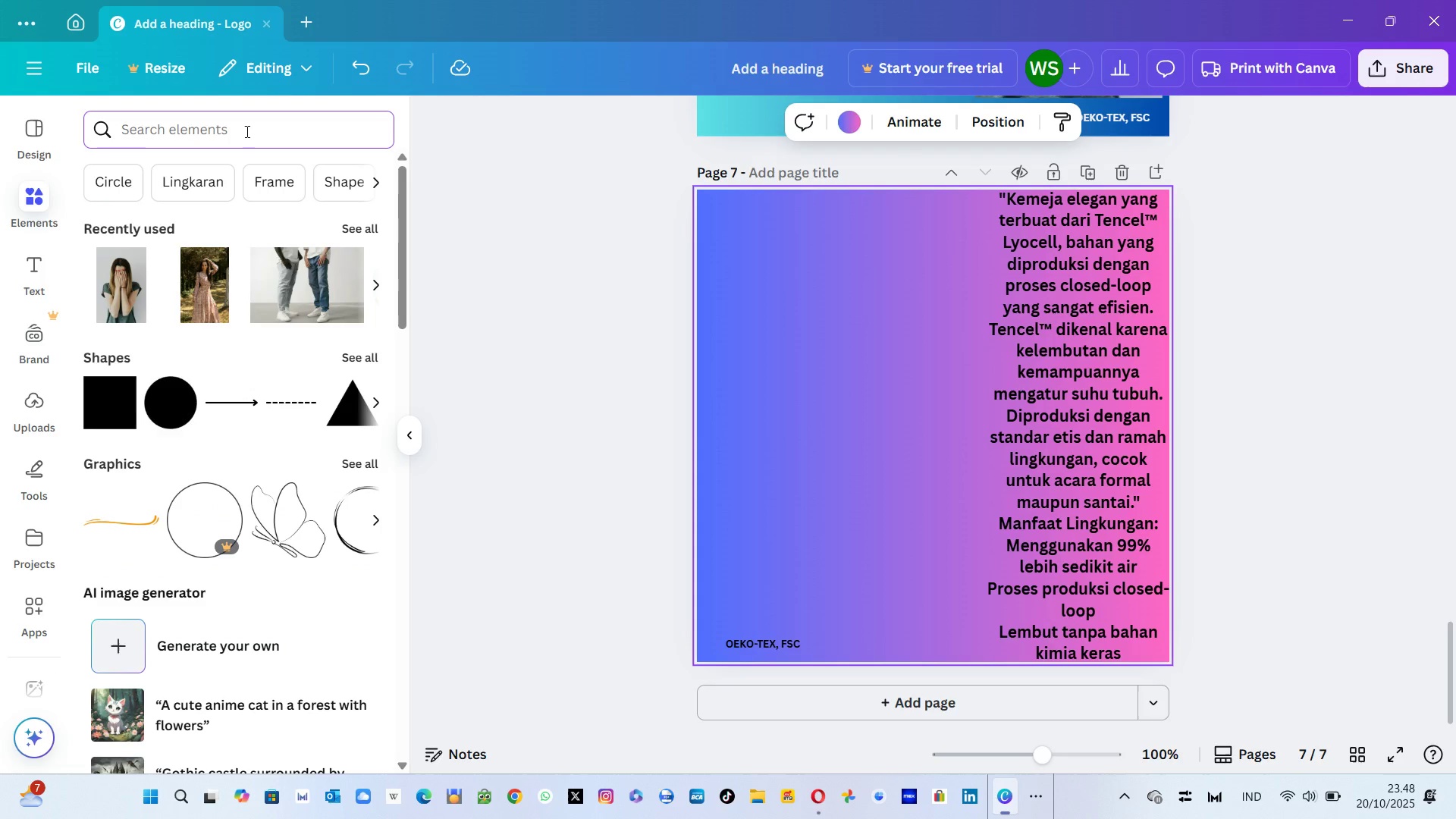 
wait(5.21)
 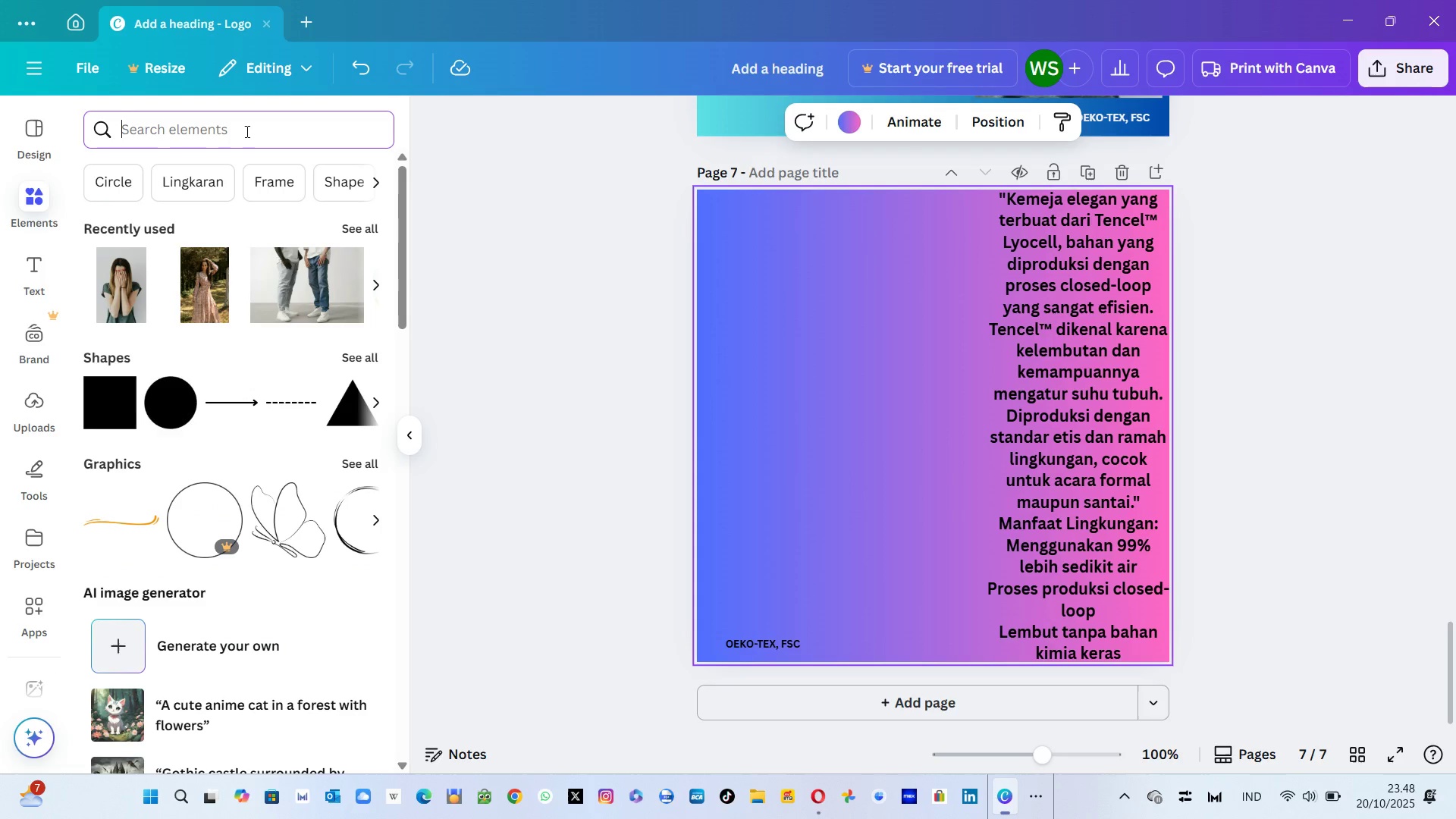 
left_click([246, 131])
 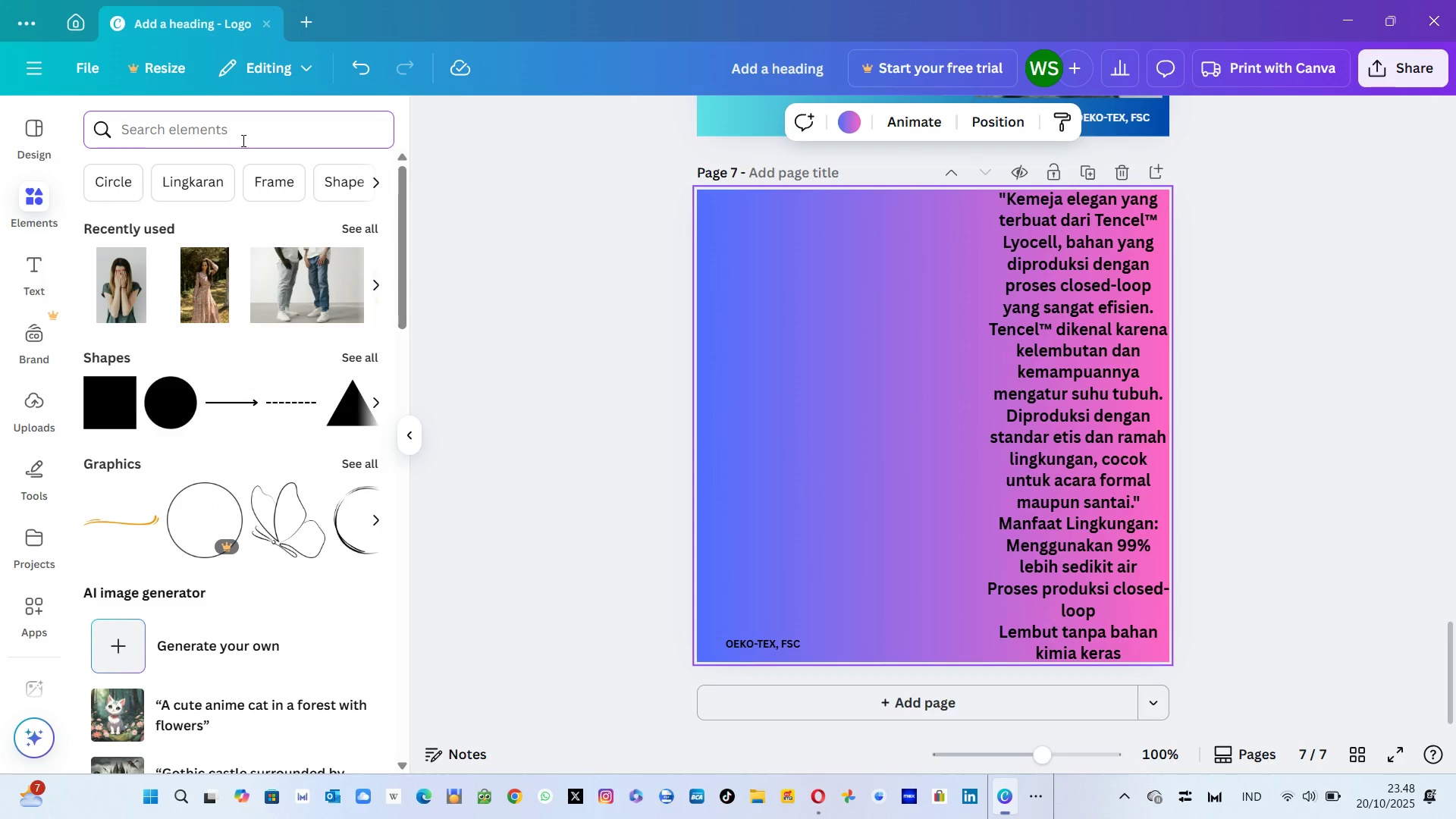 
wait(5.09)
 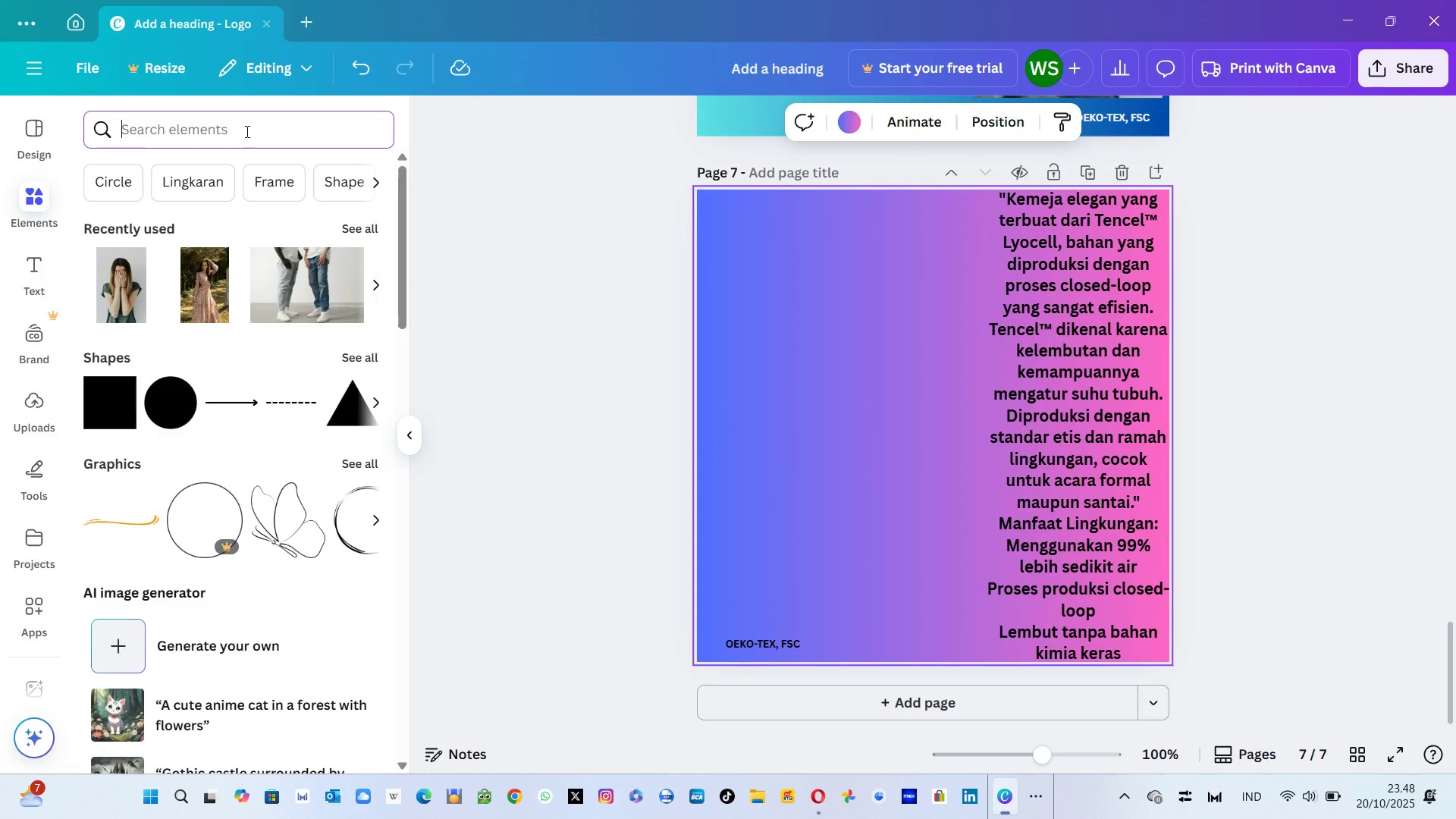 
left_click([199, 130])
 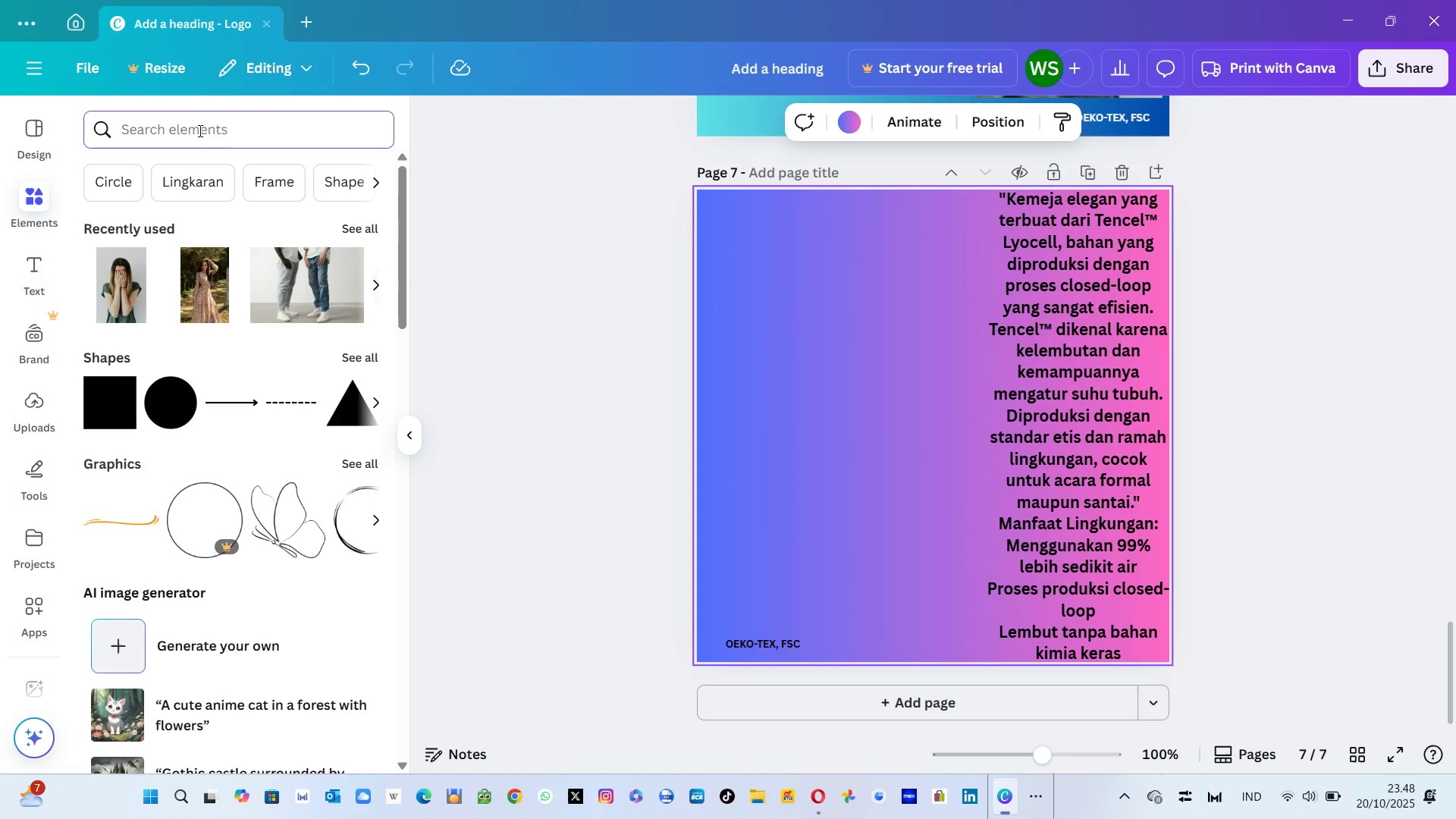 
wait(9.01)
 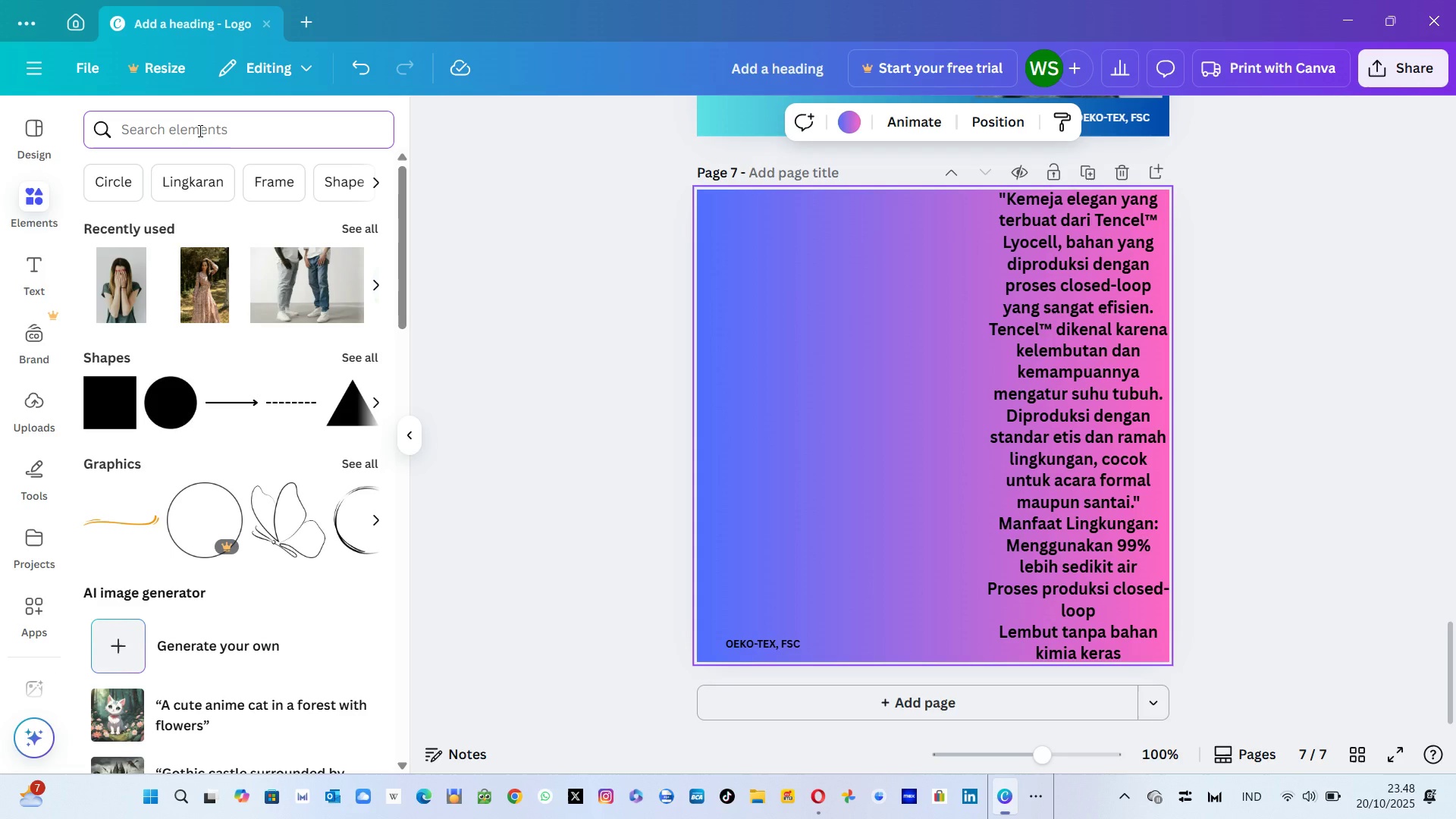 
key(Alt+AltLeft)
 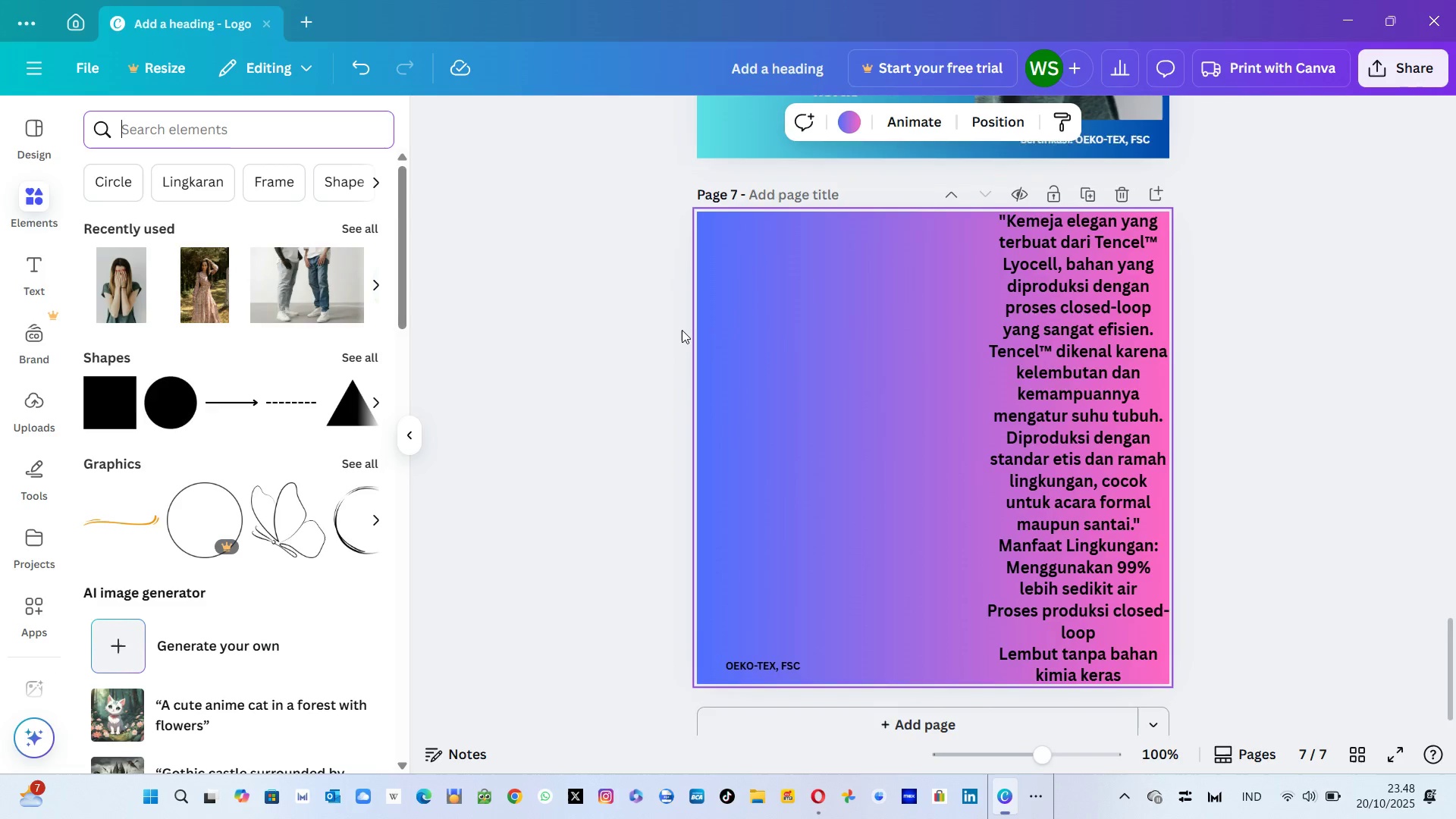 
key(Alt+Tab)
 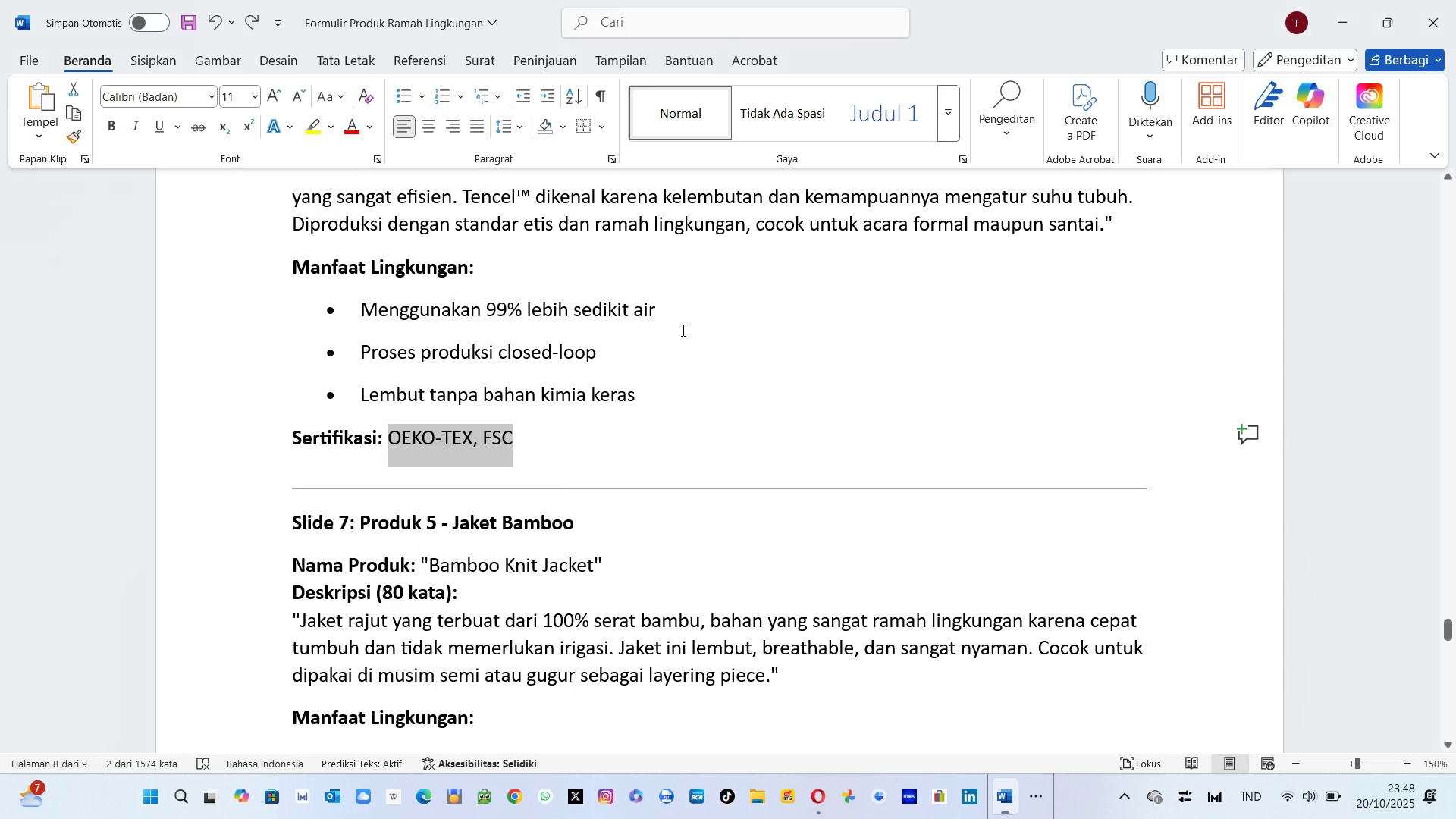 
key(Alt+AltLeft)
 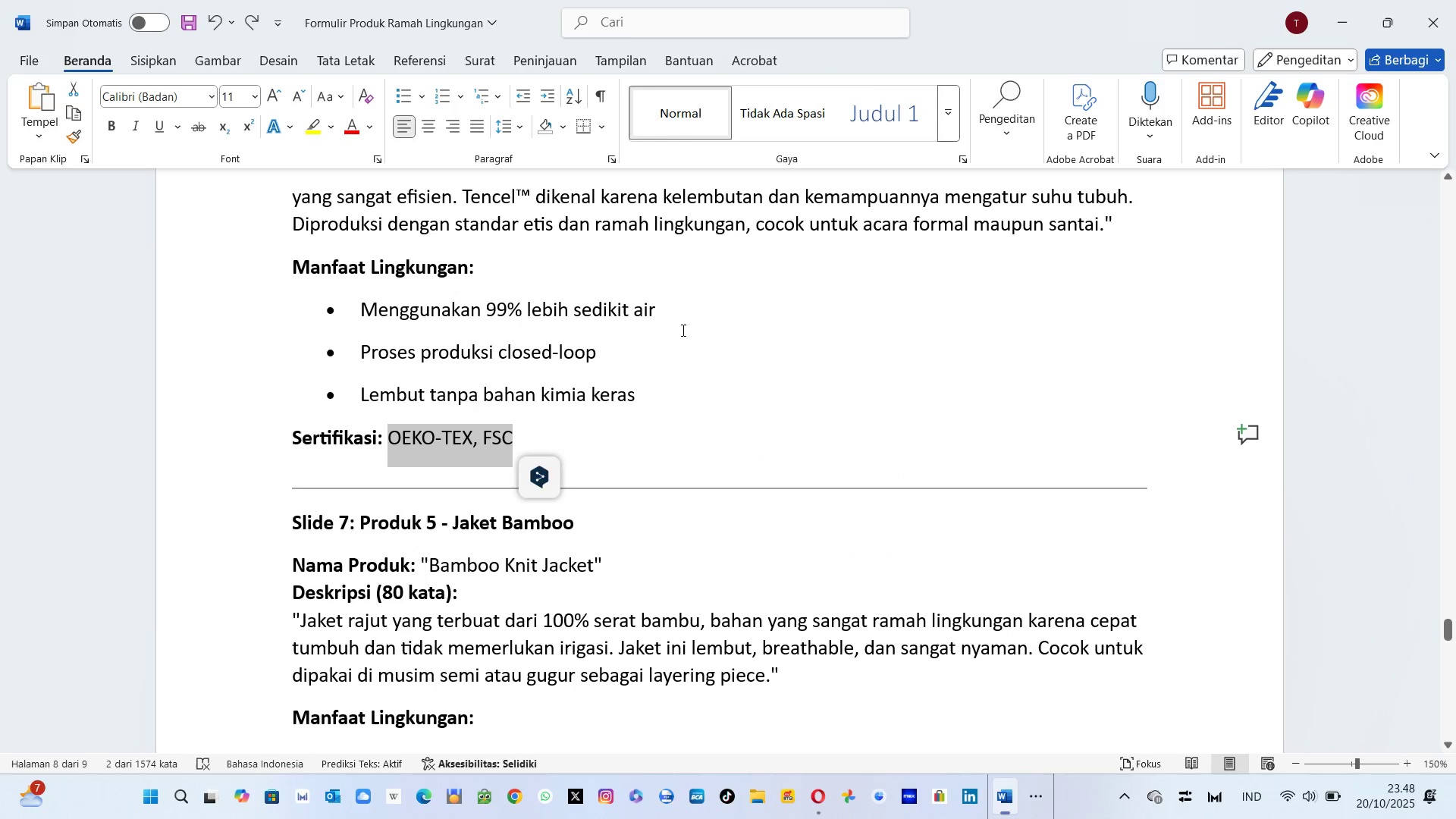 
key(Alt+Tab)
 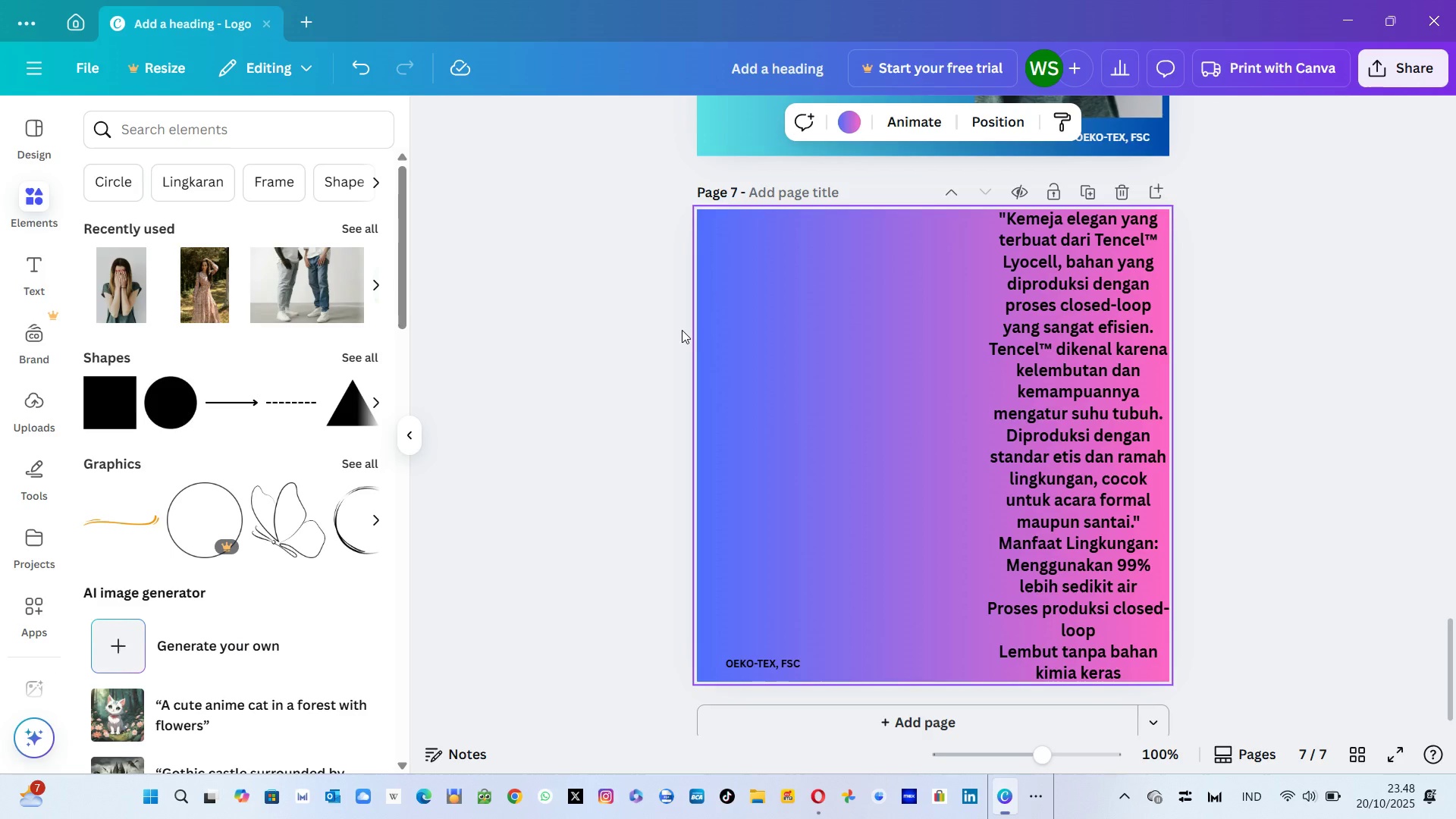 
key(Alt+AltLeft)
 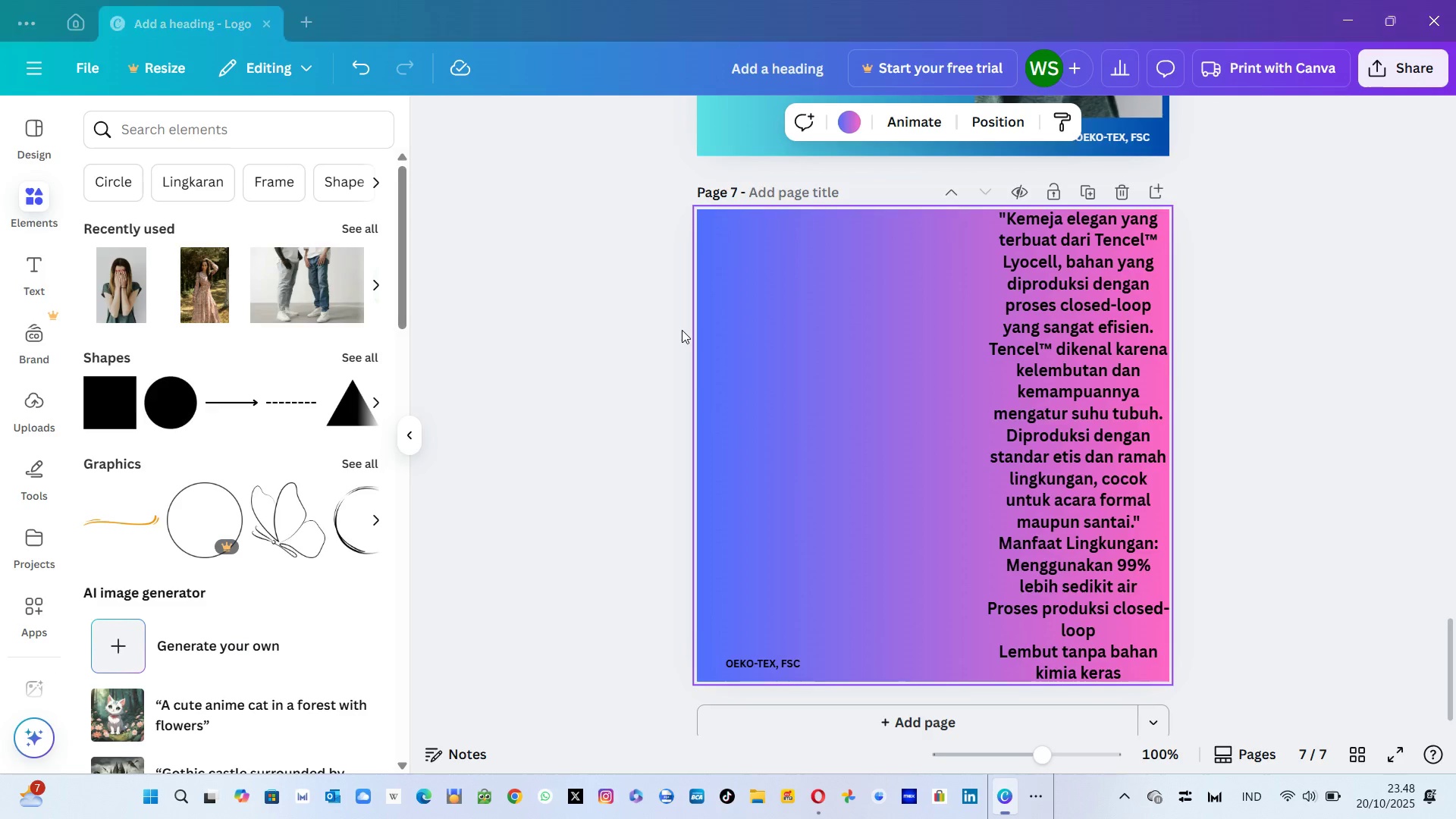 
key(Alt+Tab)
 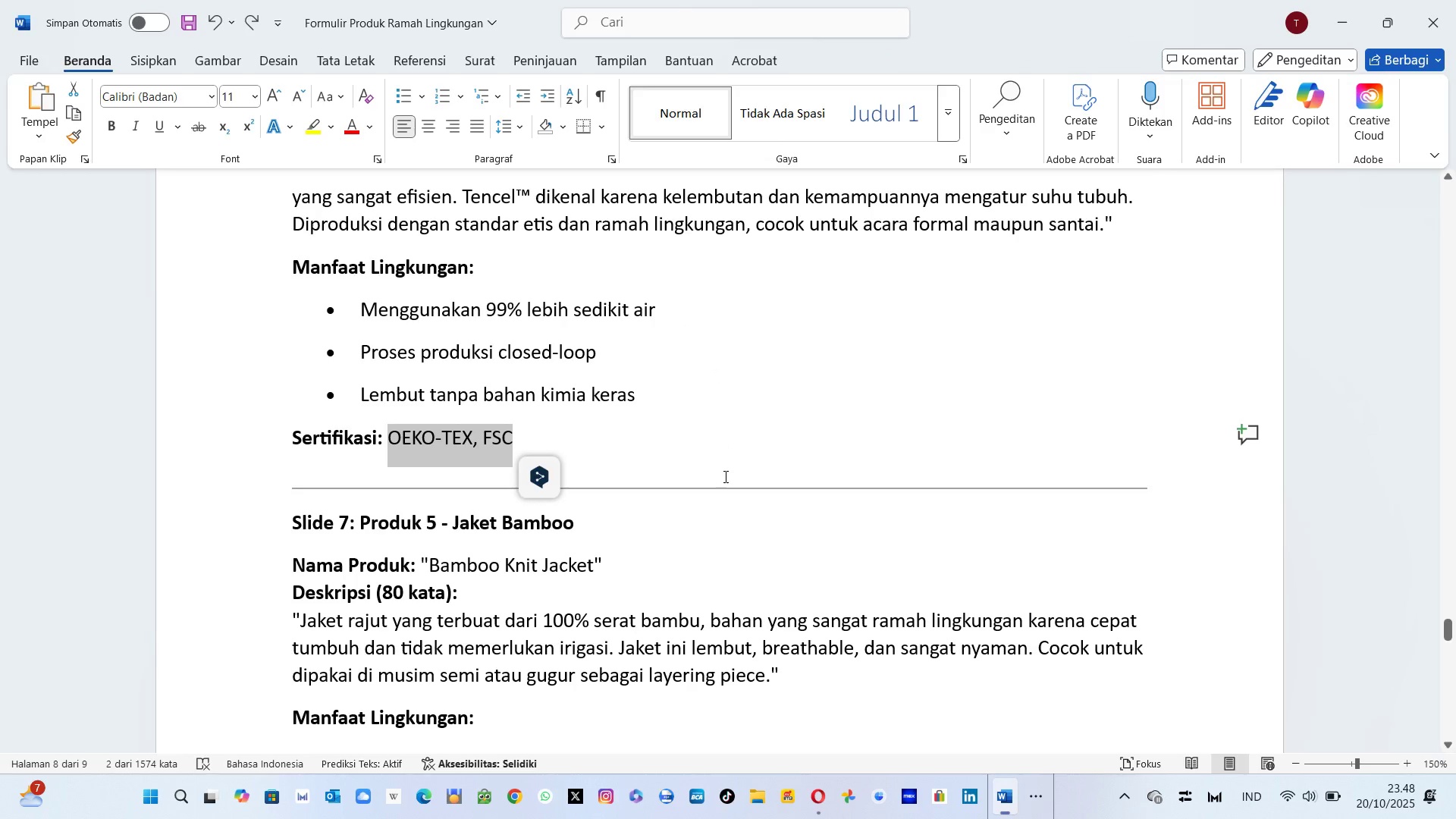 
scroll: coordinate [724, 476], scroll_direction: down, amount: 4.0
 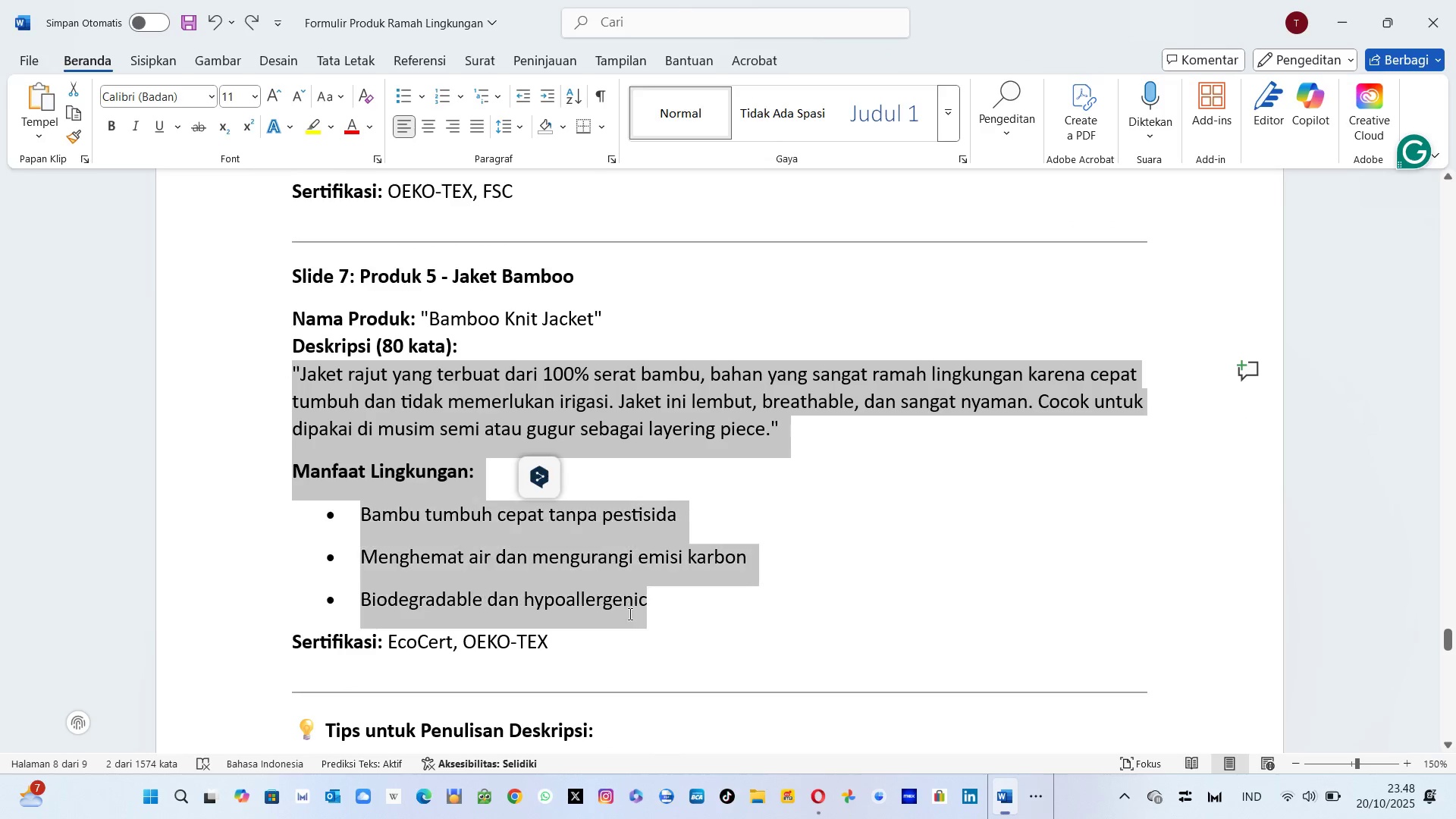 
key(Control+C)
 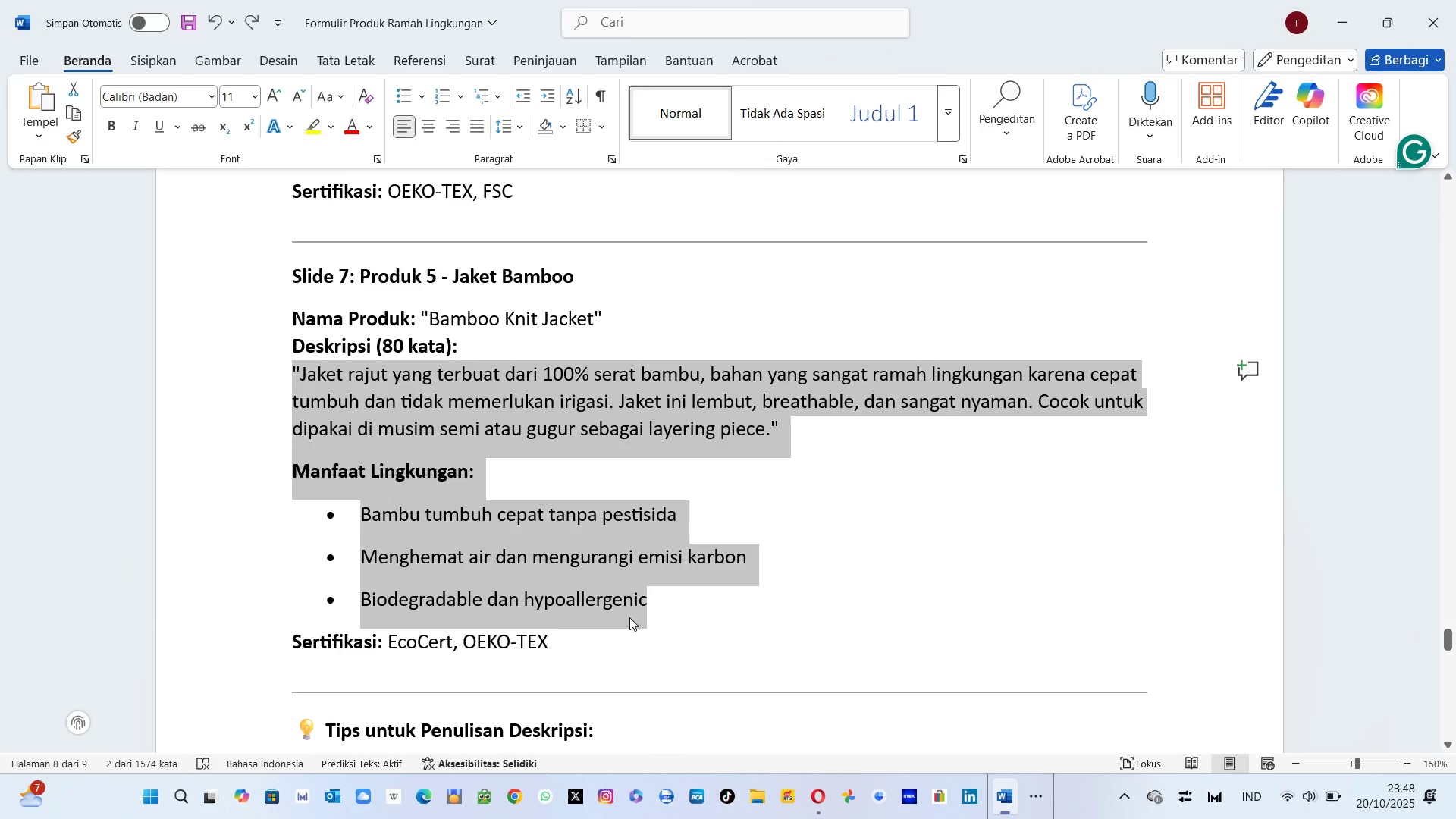 
key(Alt+AltLeft)
 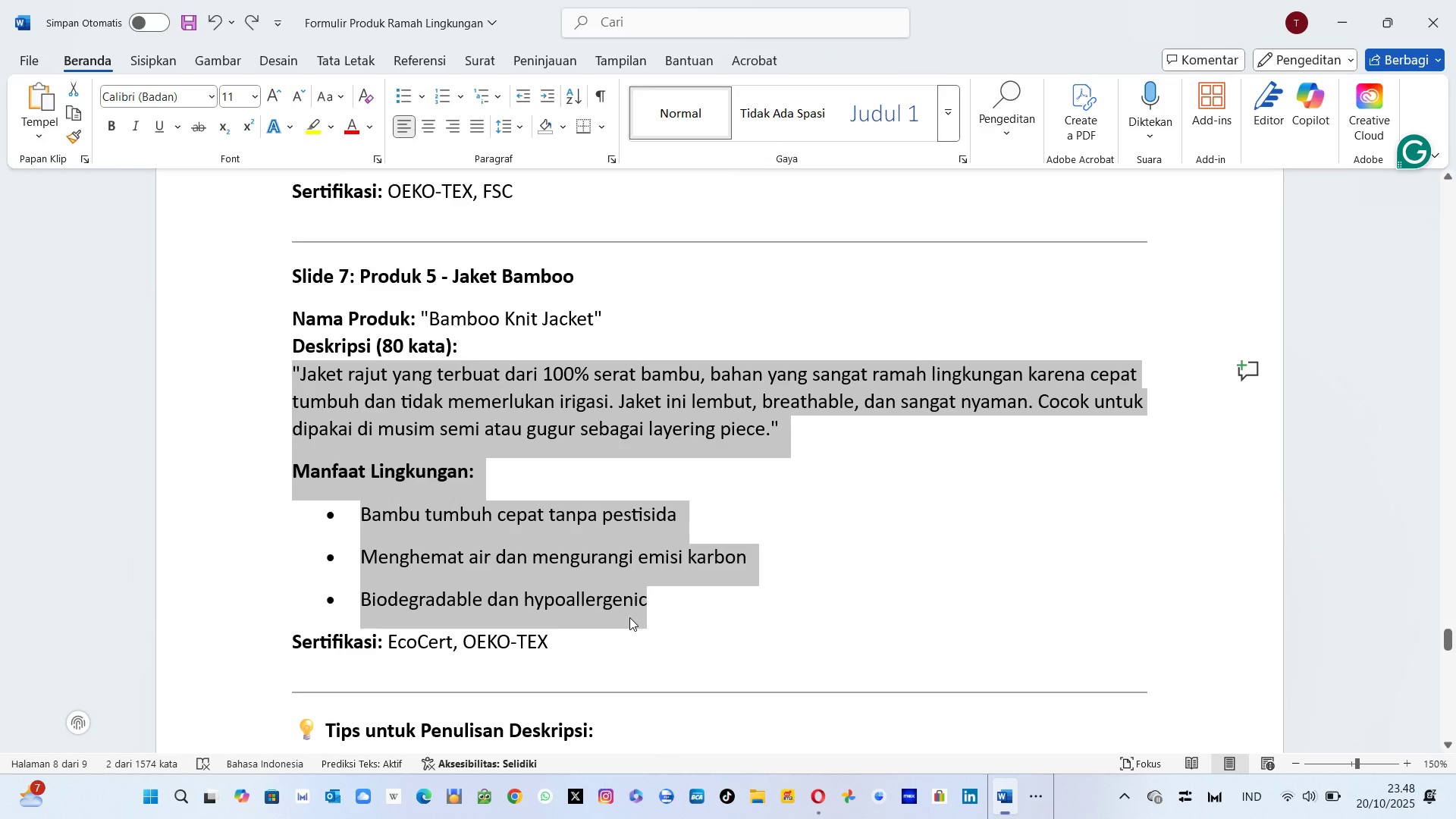 
key(Alt+Tab)
 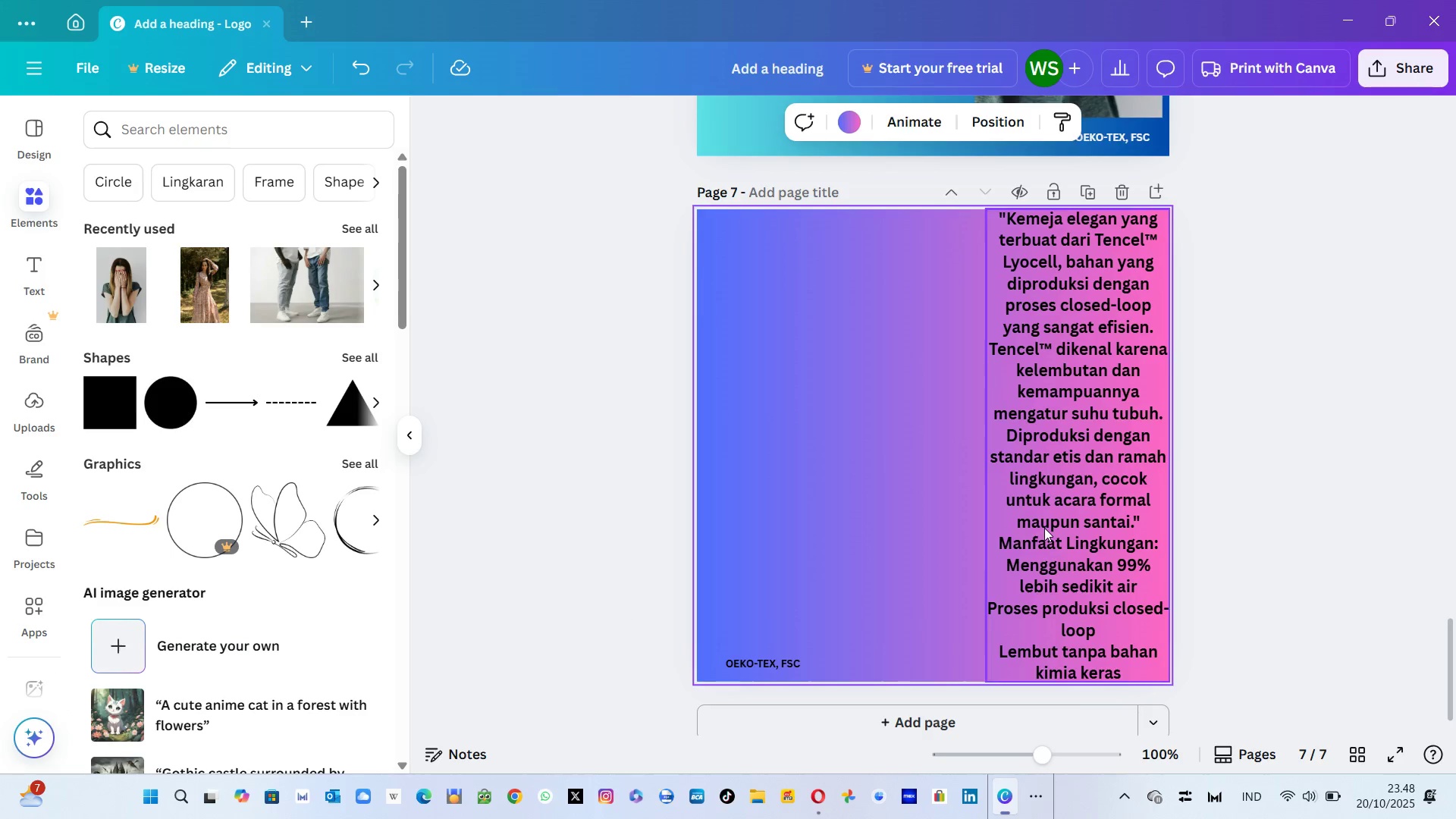 
left_click([1044, 528])
 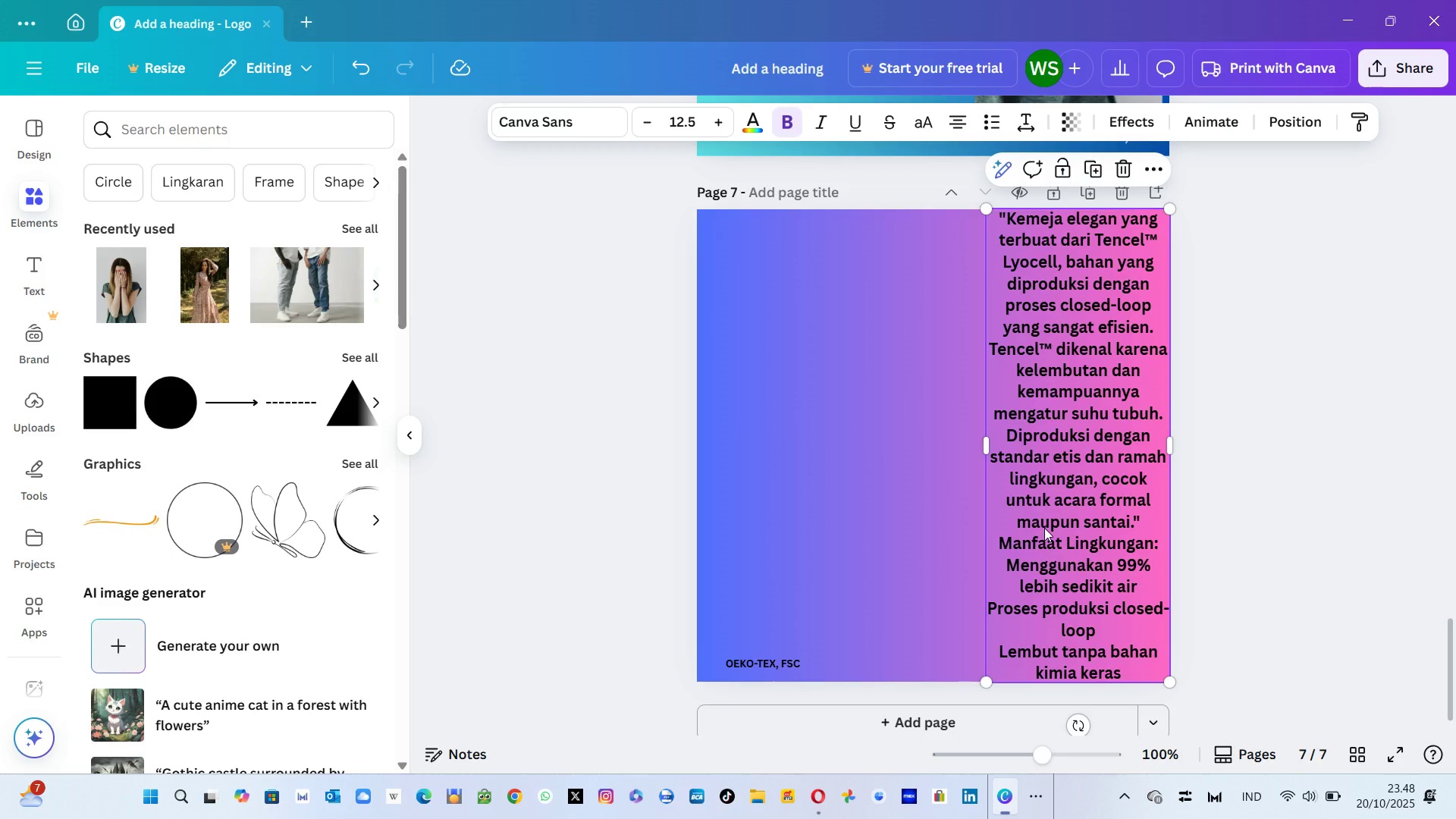 
hold_key(key=ControlLeft, duration=0.59)
 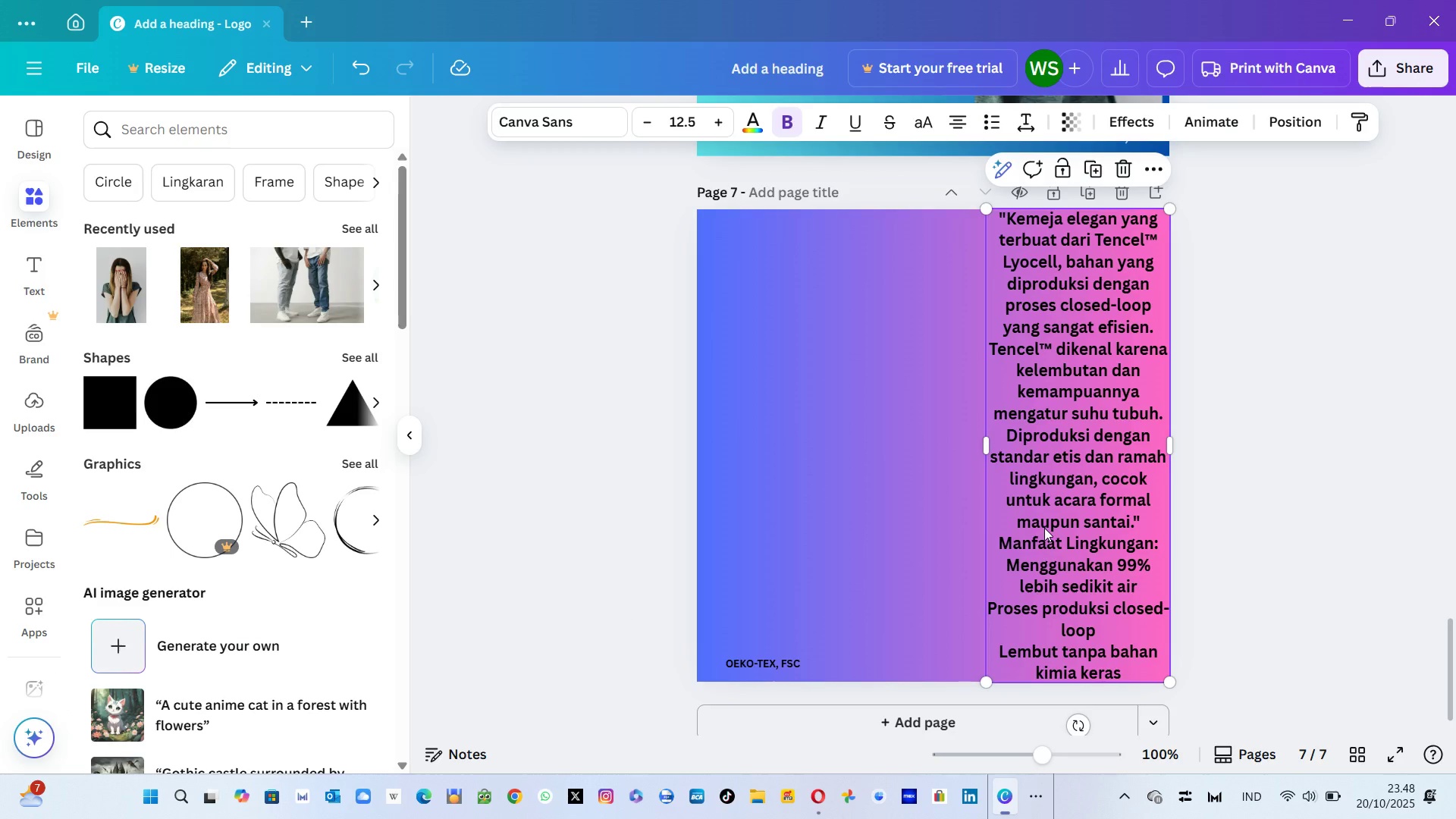 
key(Delete)
 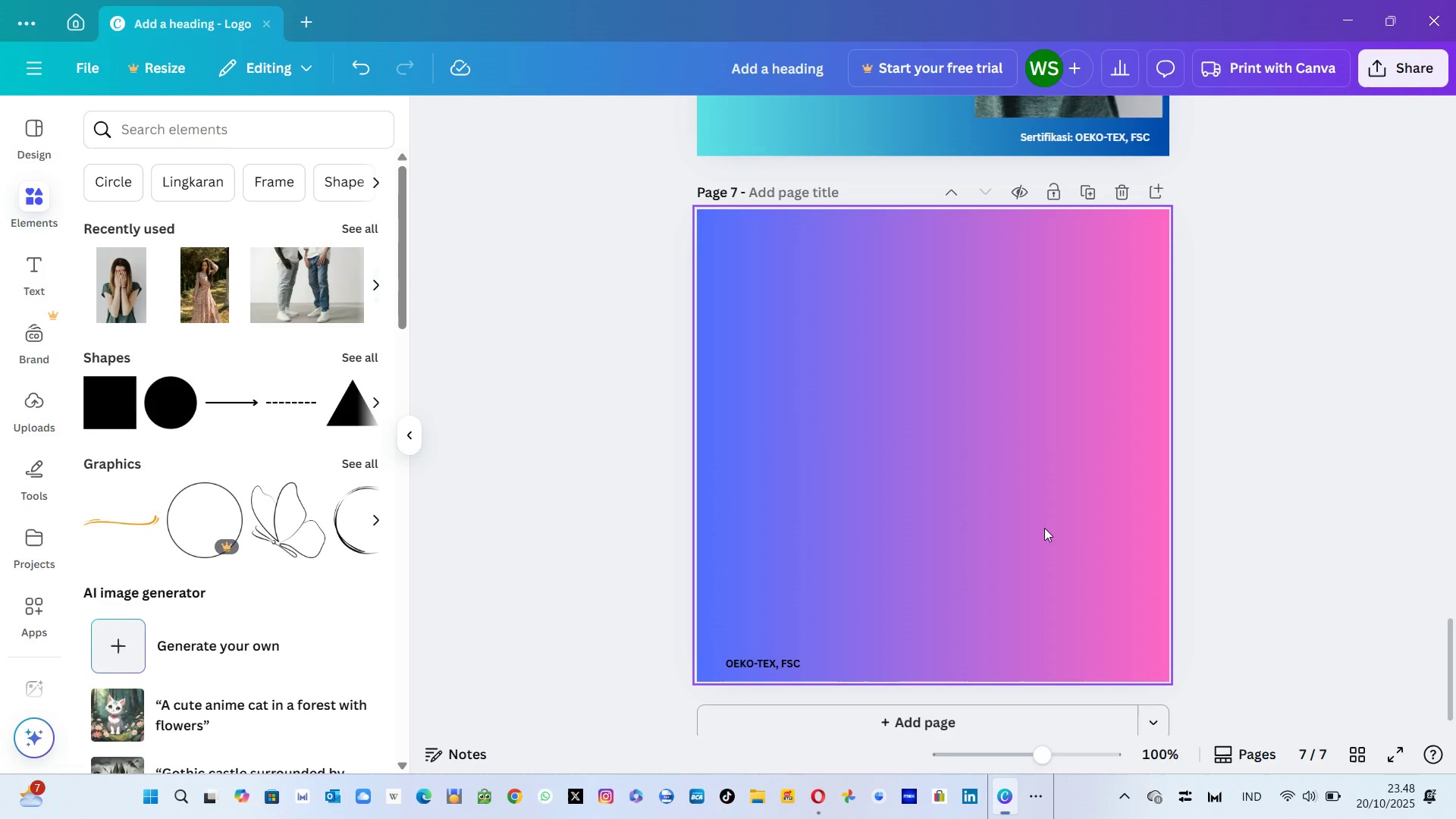 
key(Control+V)
 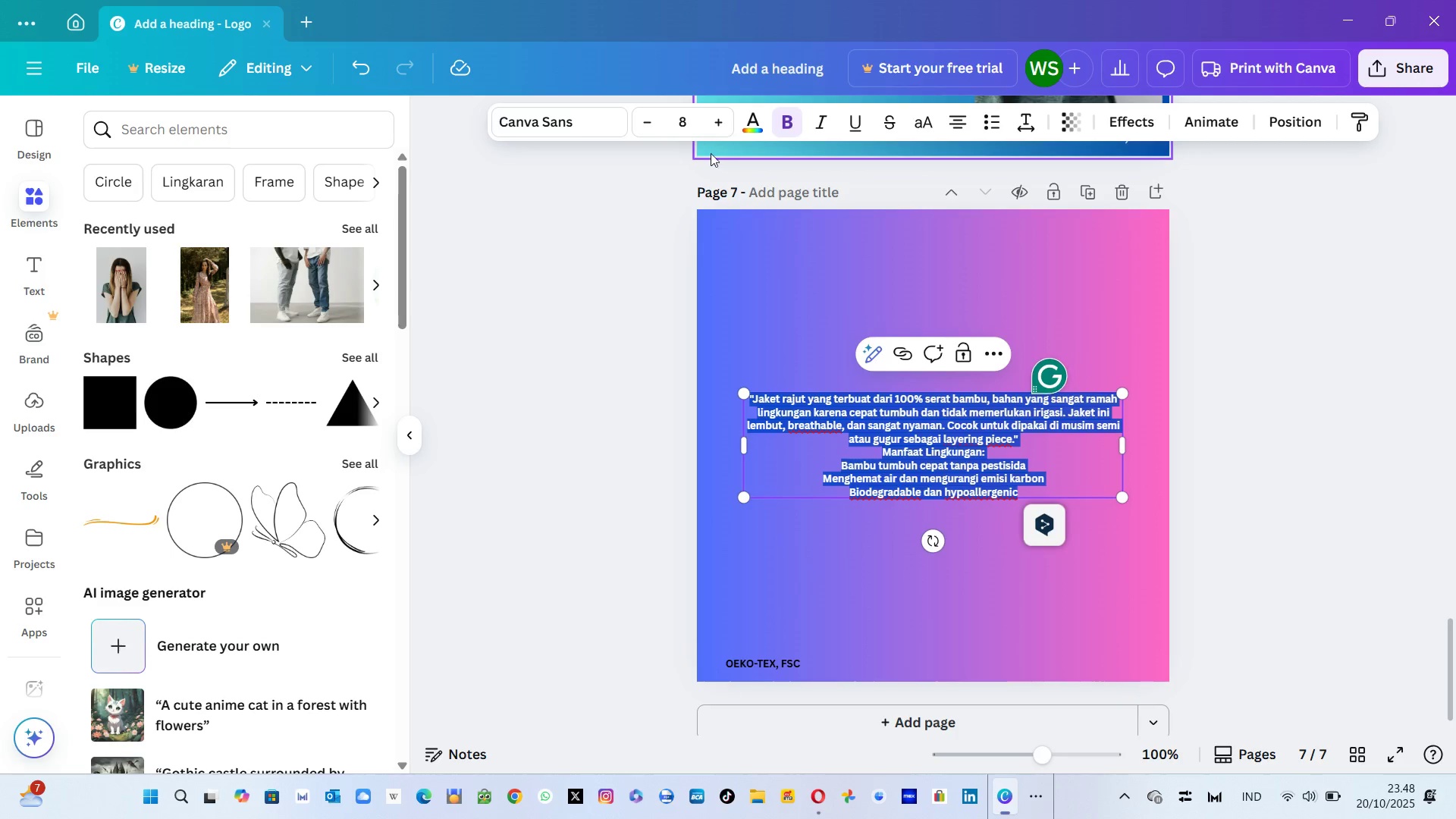 
left_click([695, 128])
 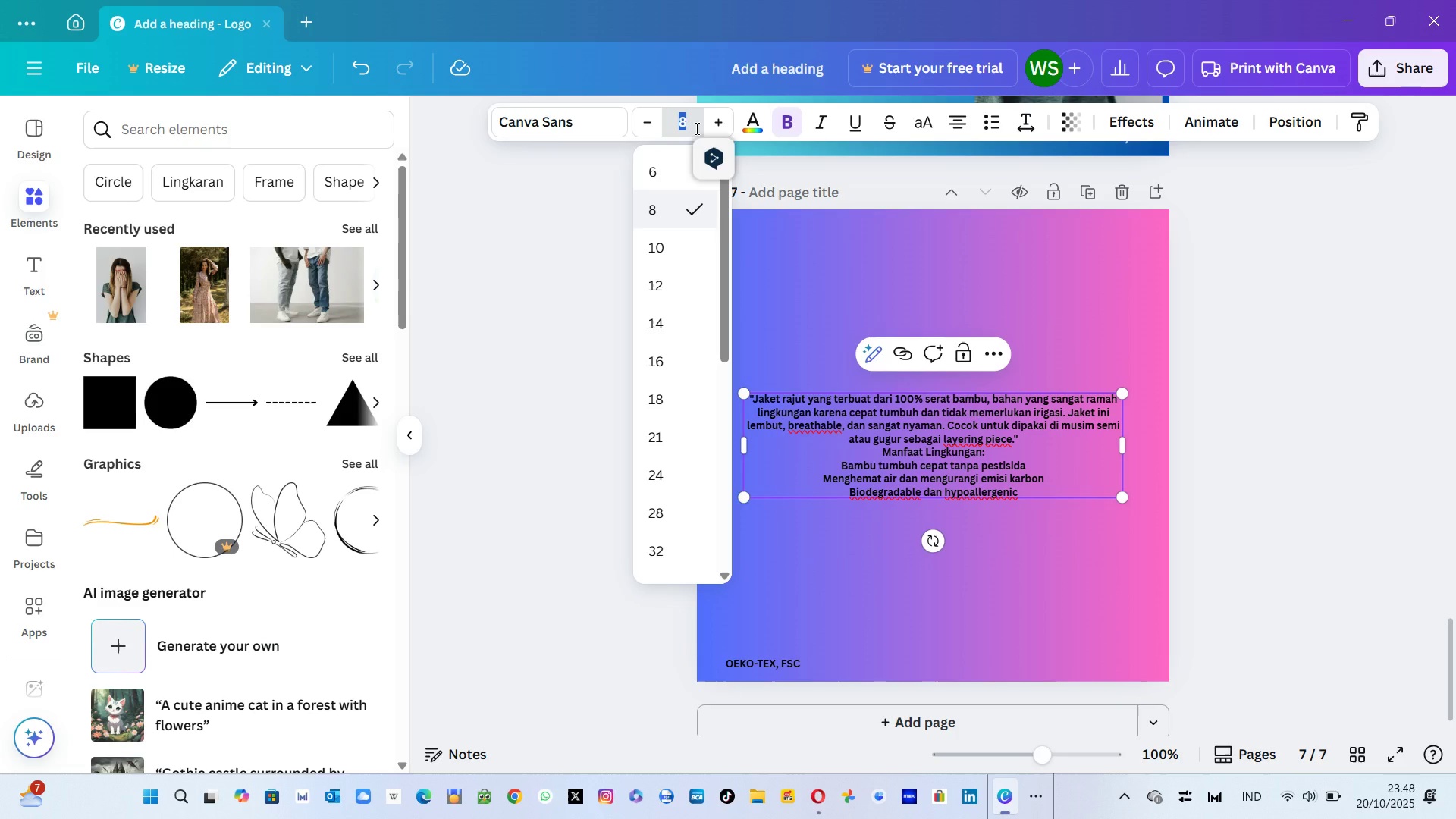 
type(19)
 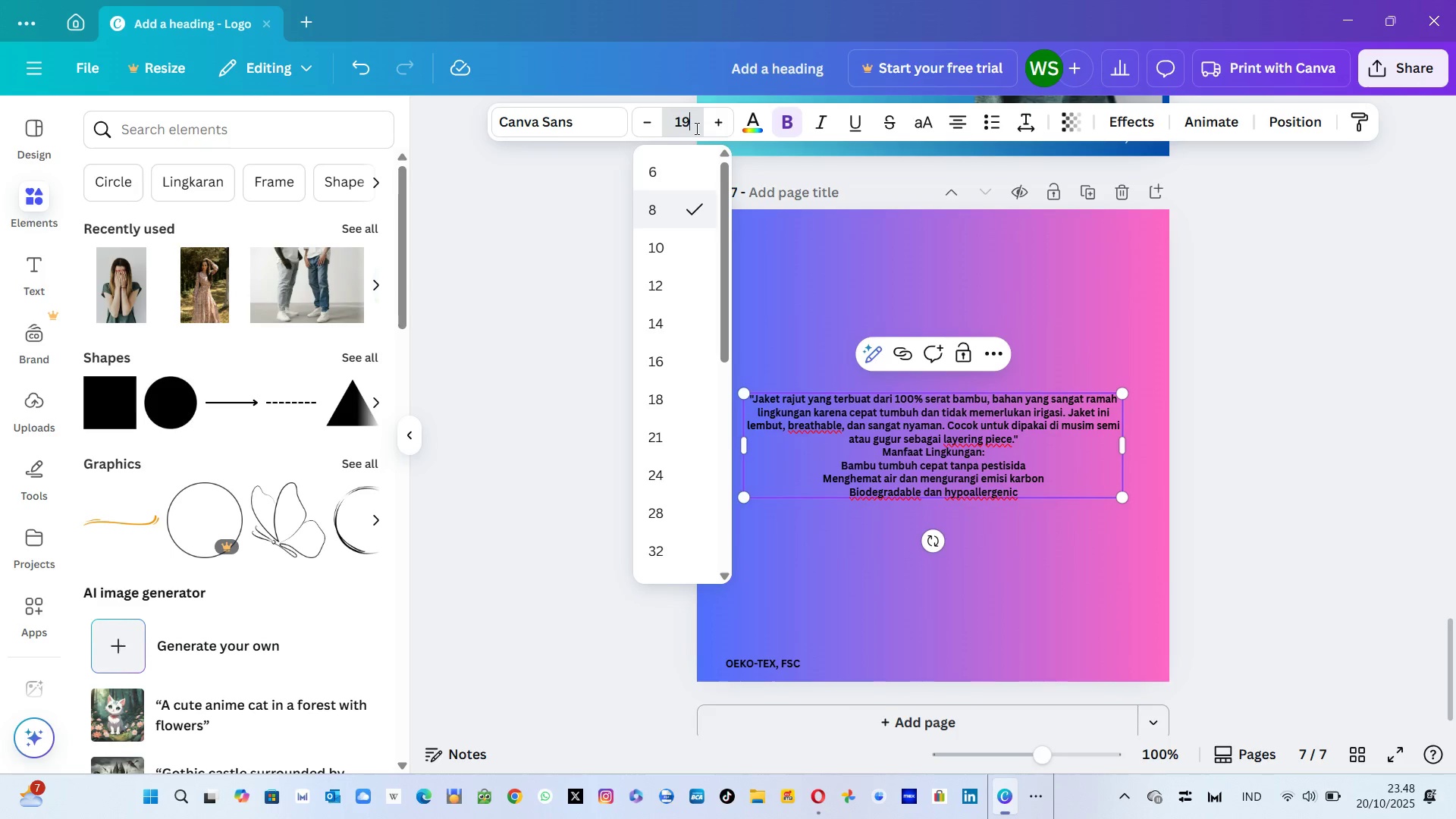 
key(Enter)
 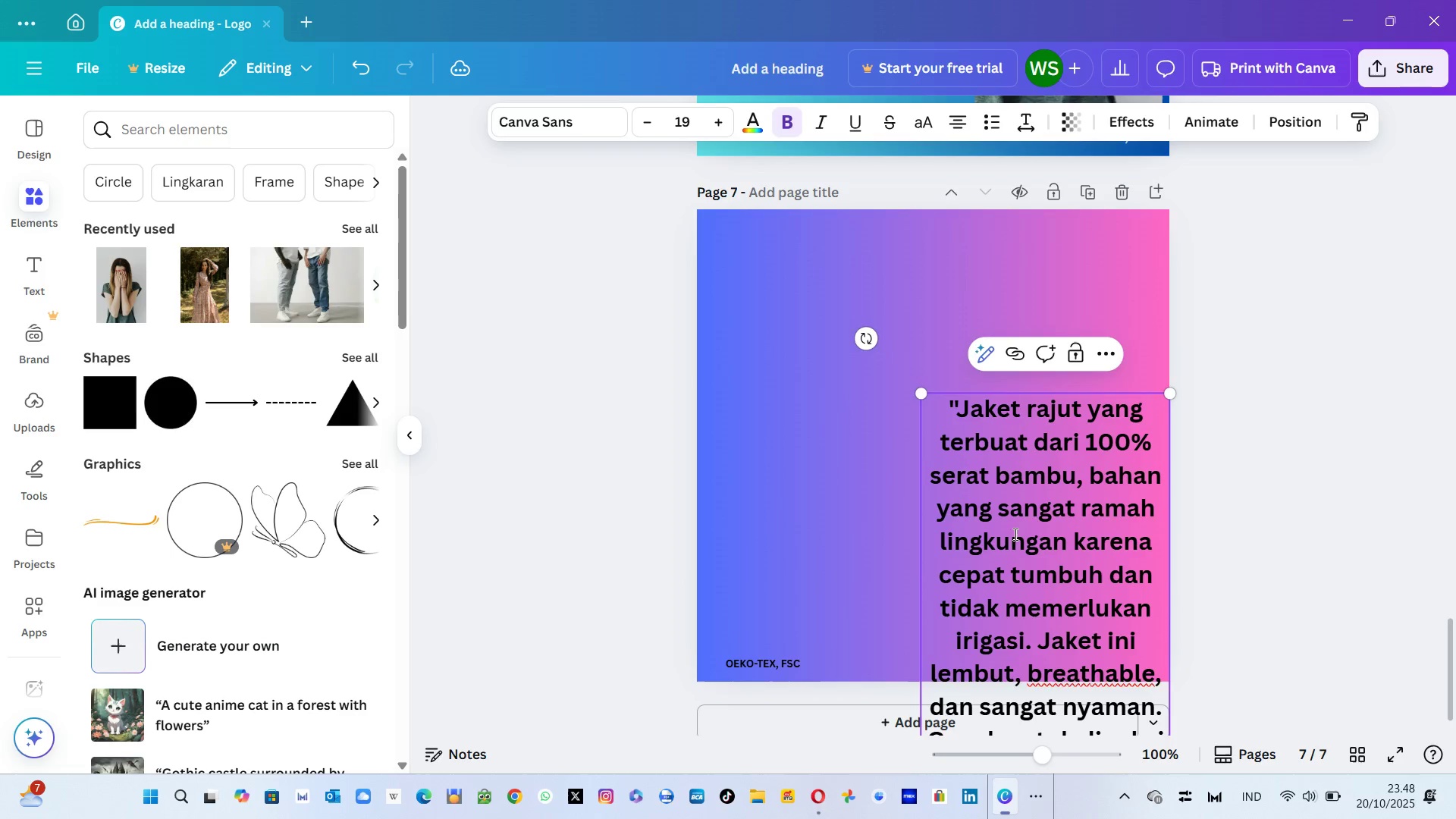 
left_click([1010, 424])
 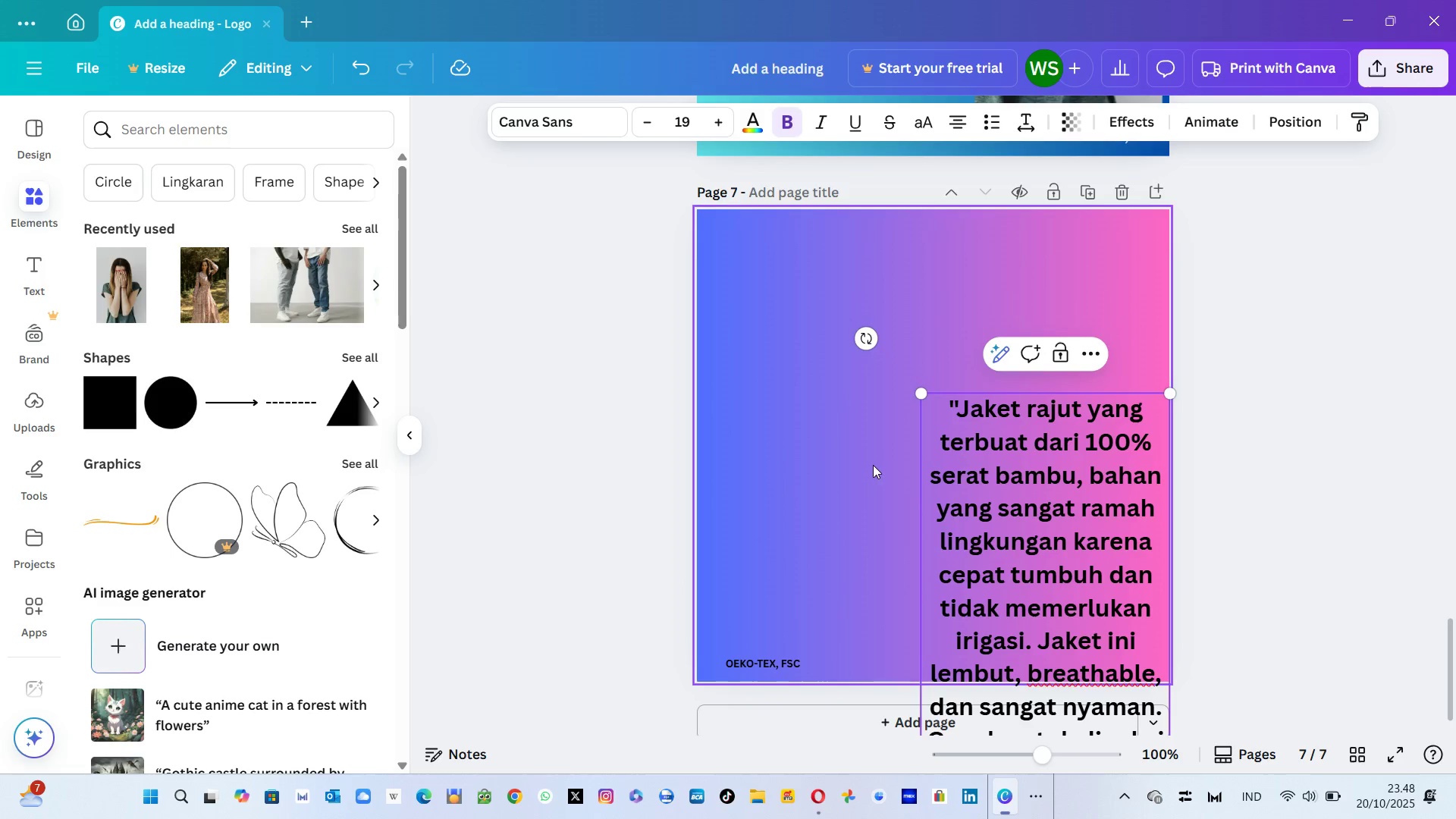 
left_click([873, 465])
 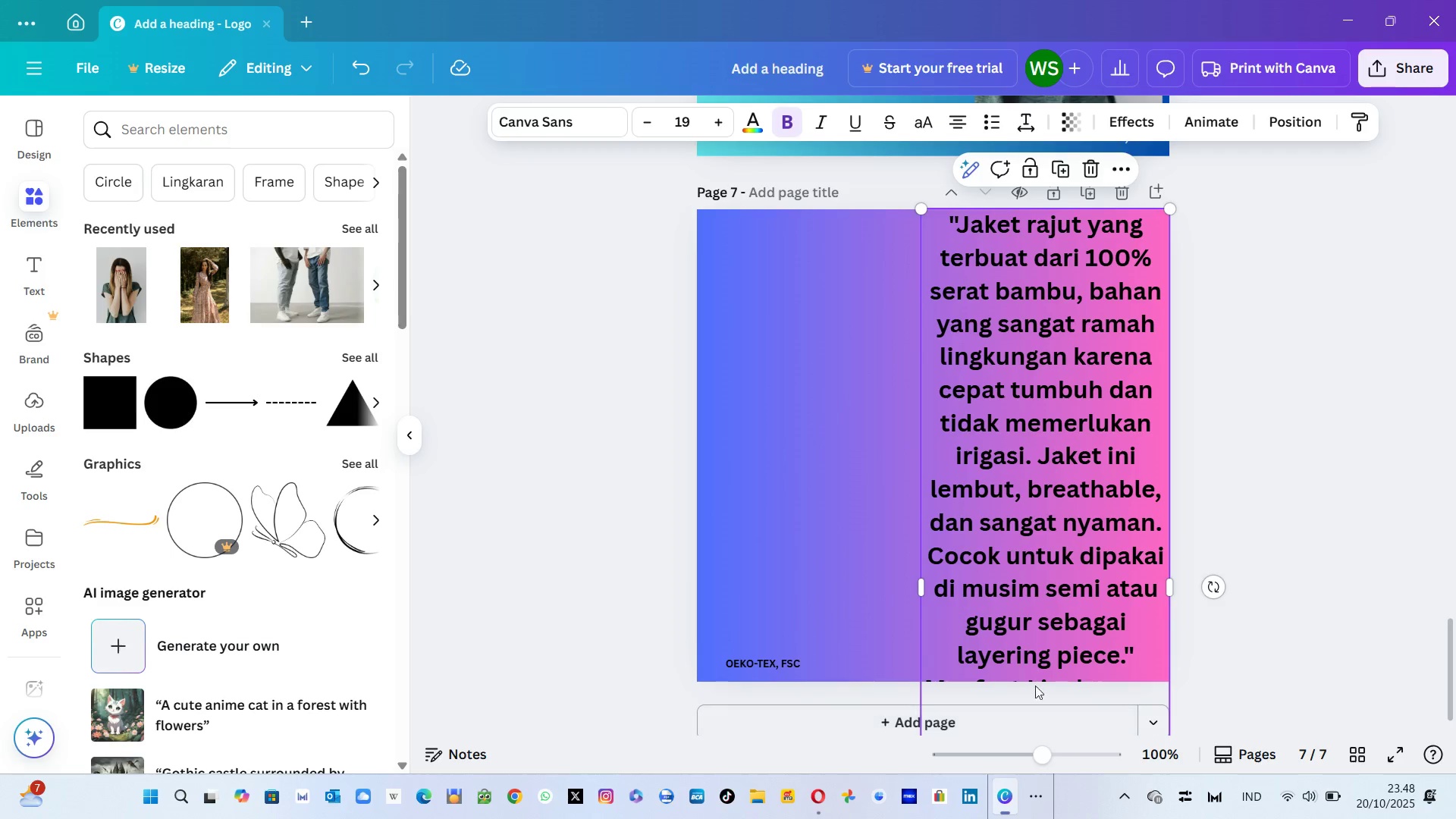 
wait(8.1)
 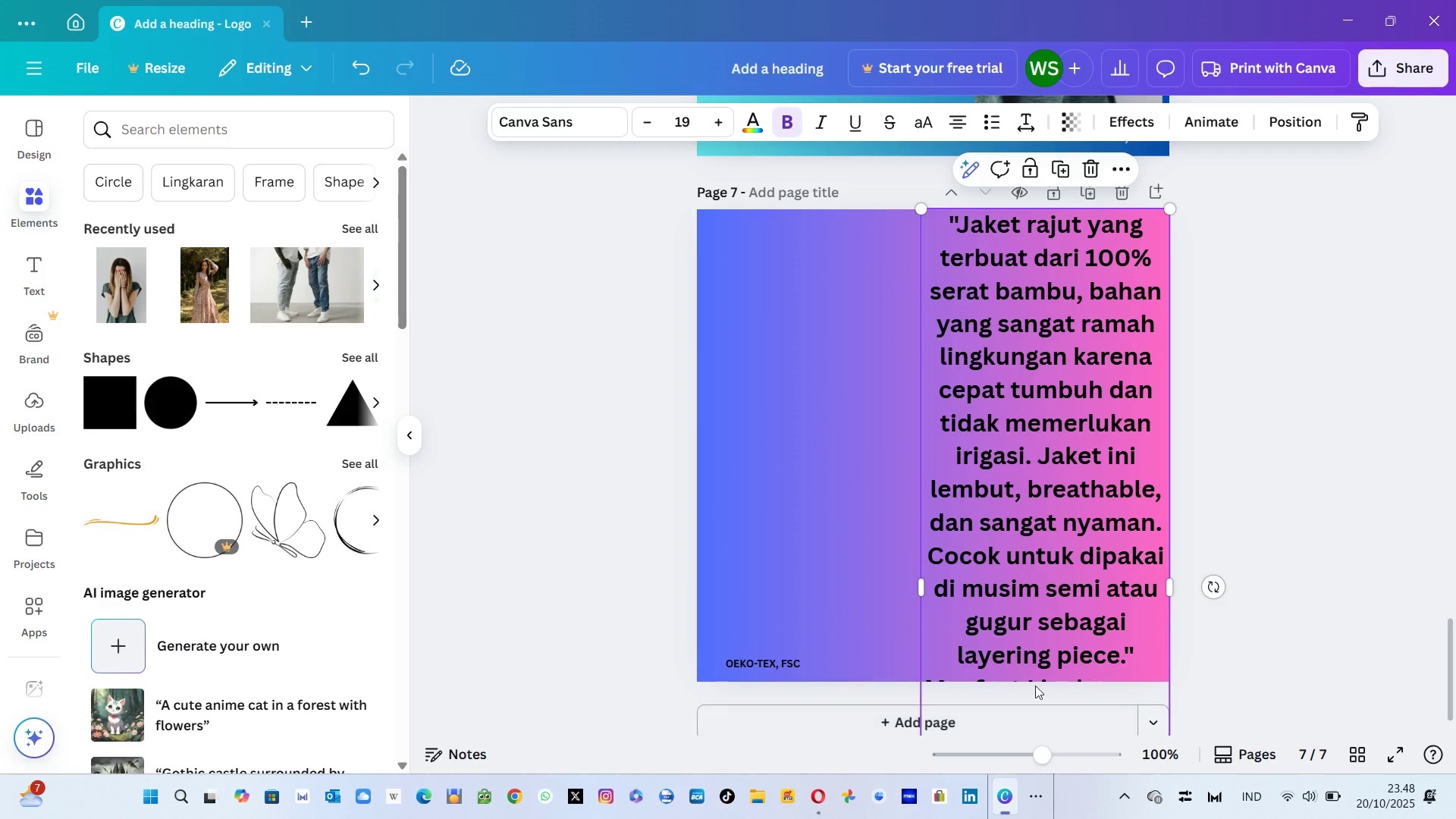 
left_click([1048, 708])
 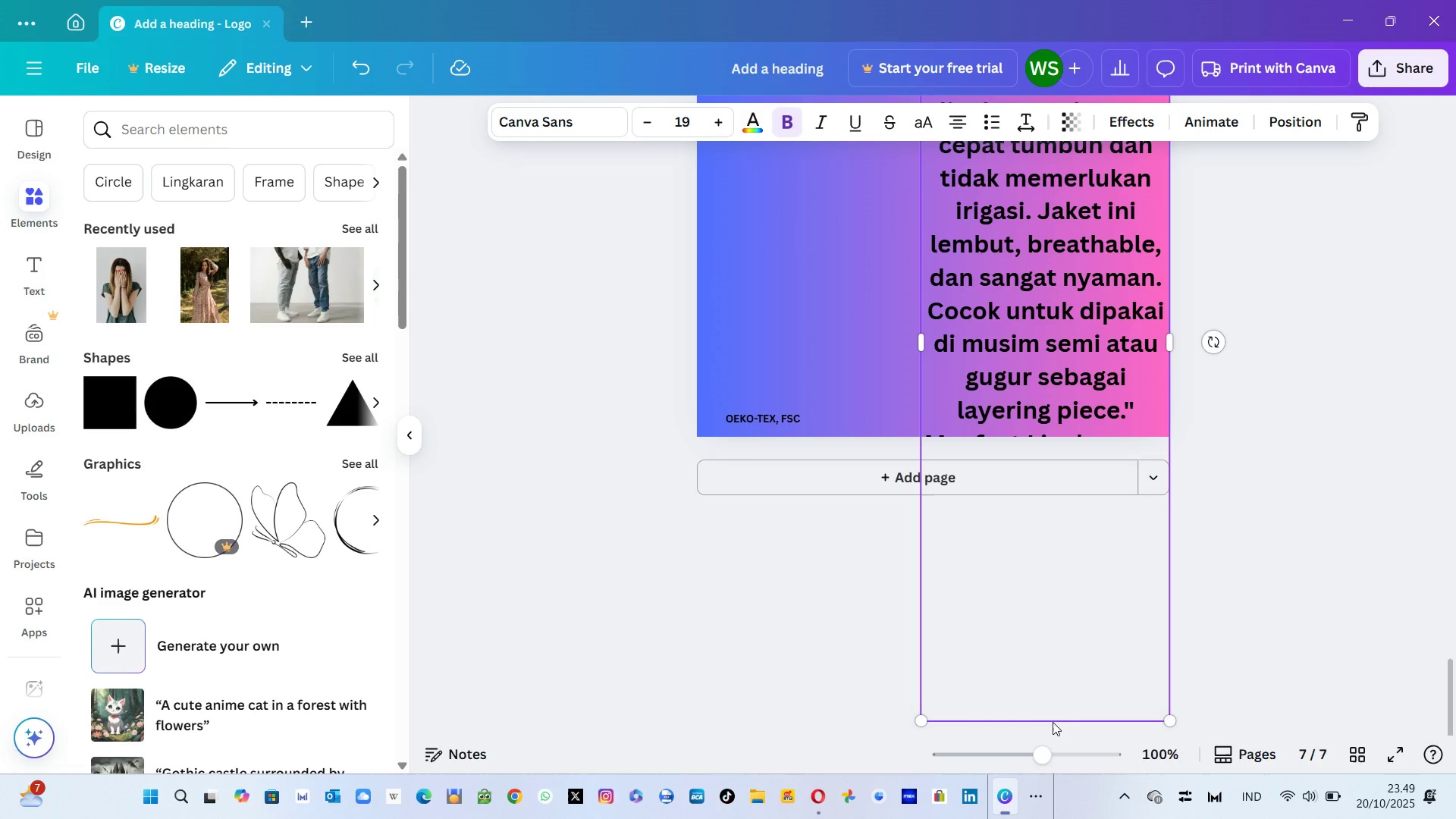 
left_click([1053, 722])
 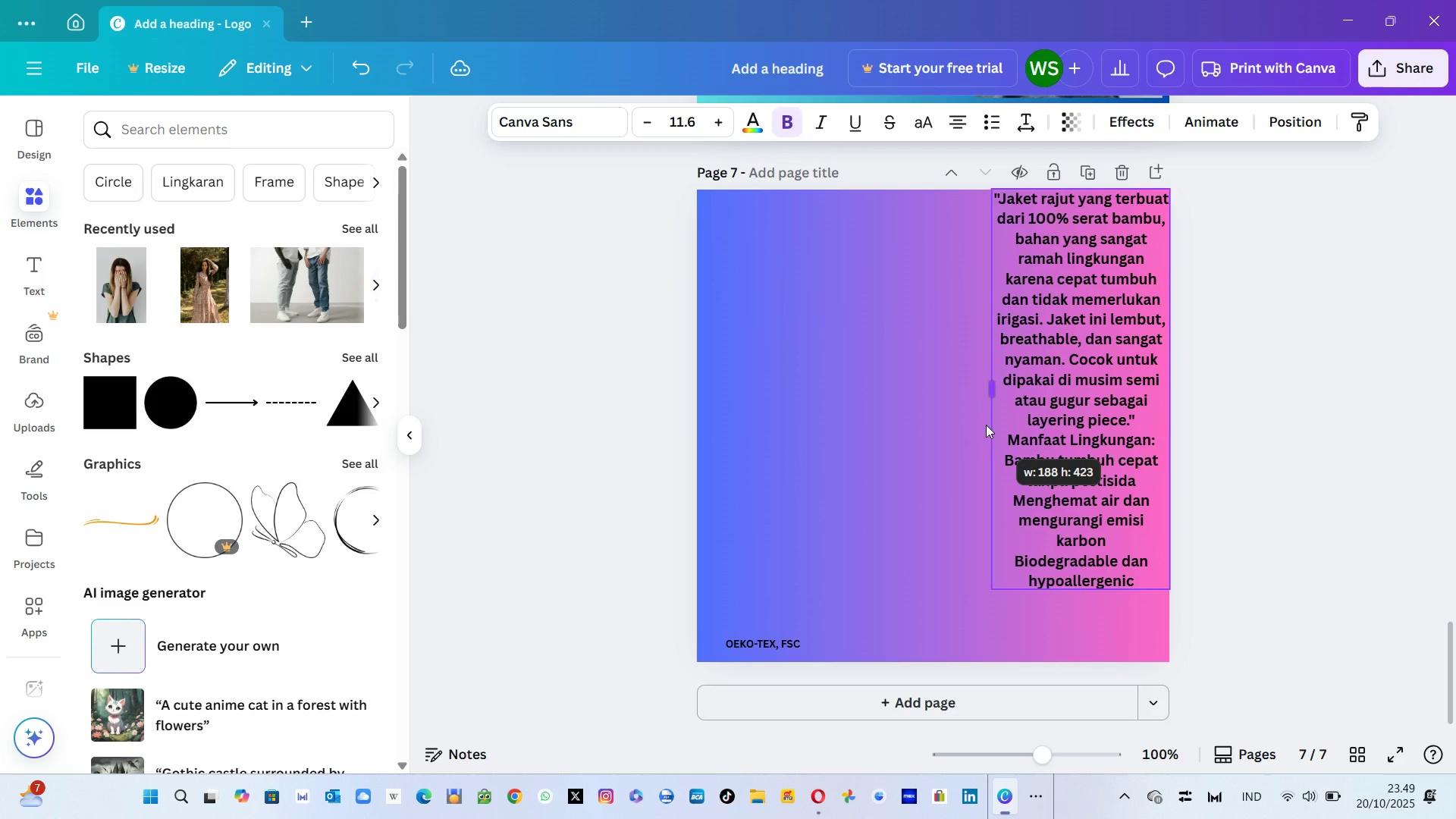 
wait(21.64)
 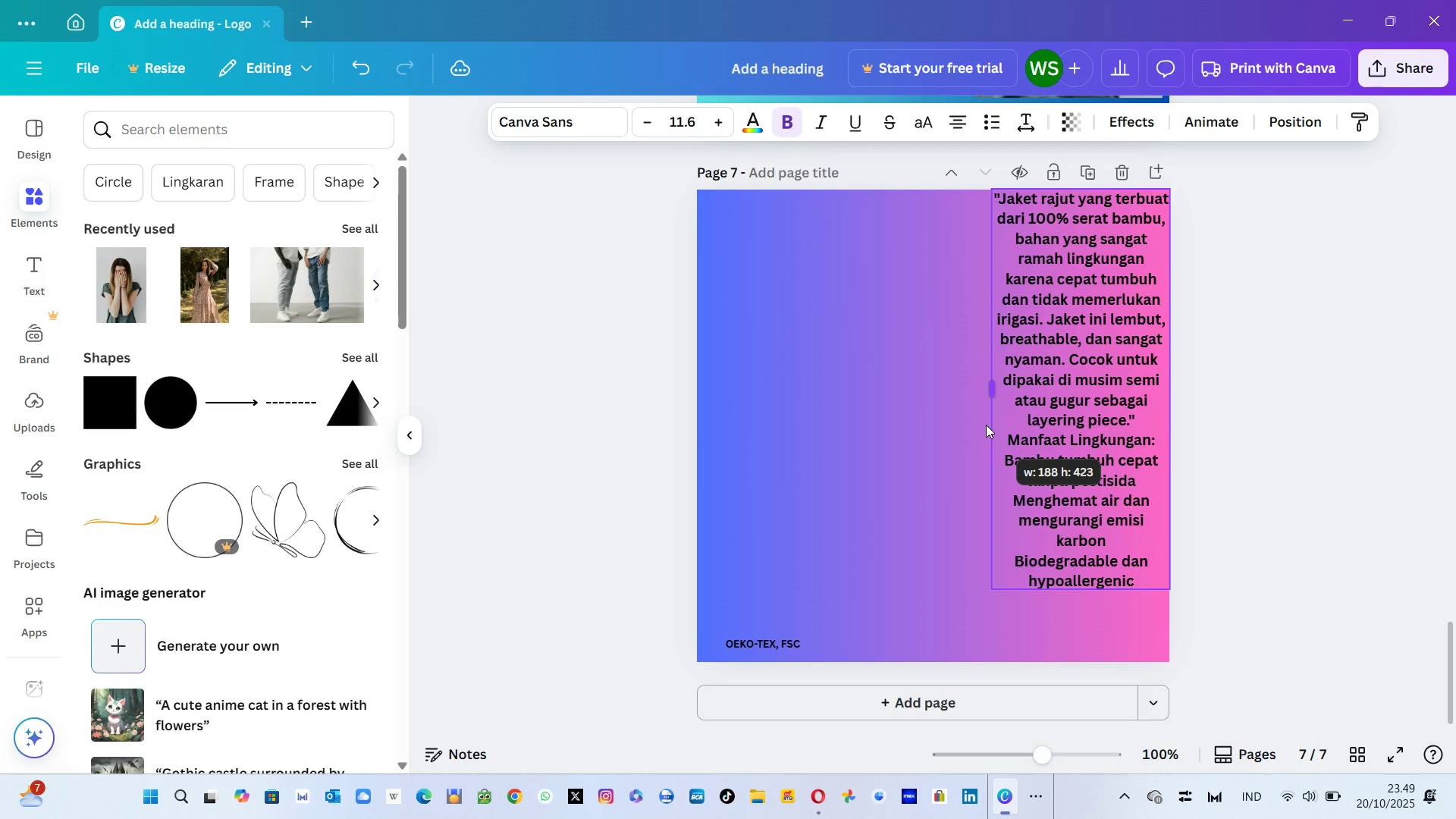 
left_click([1046, 347])
 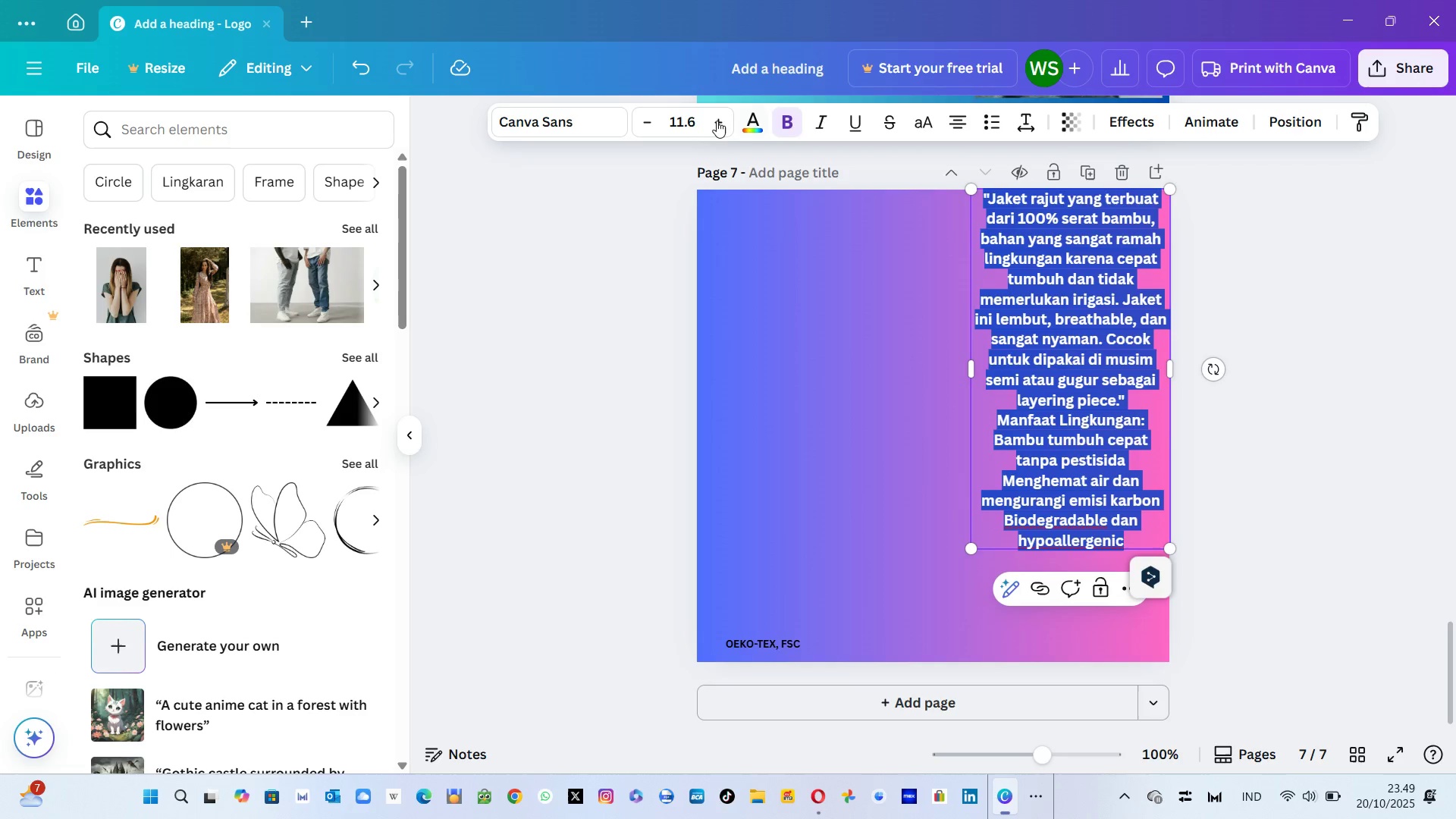 
left_click([710, 120])
 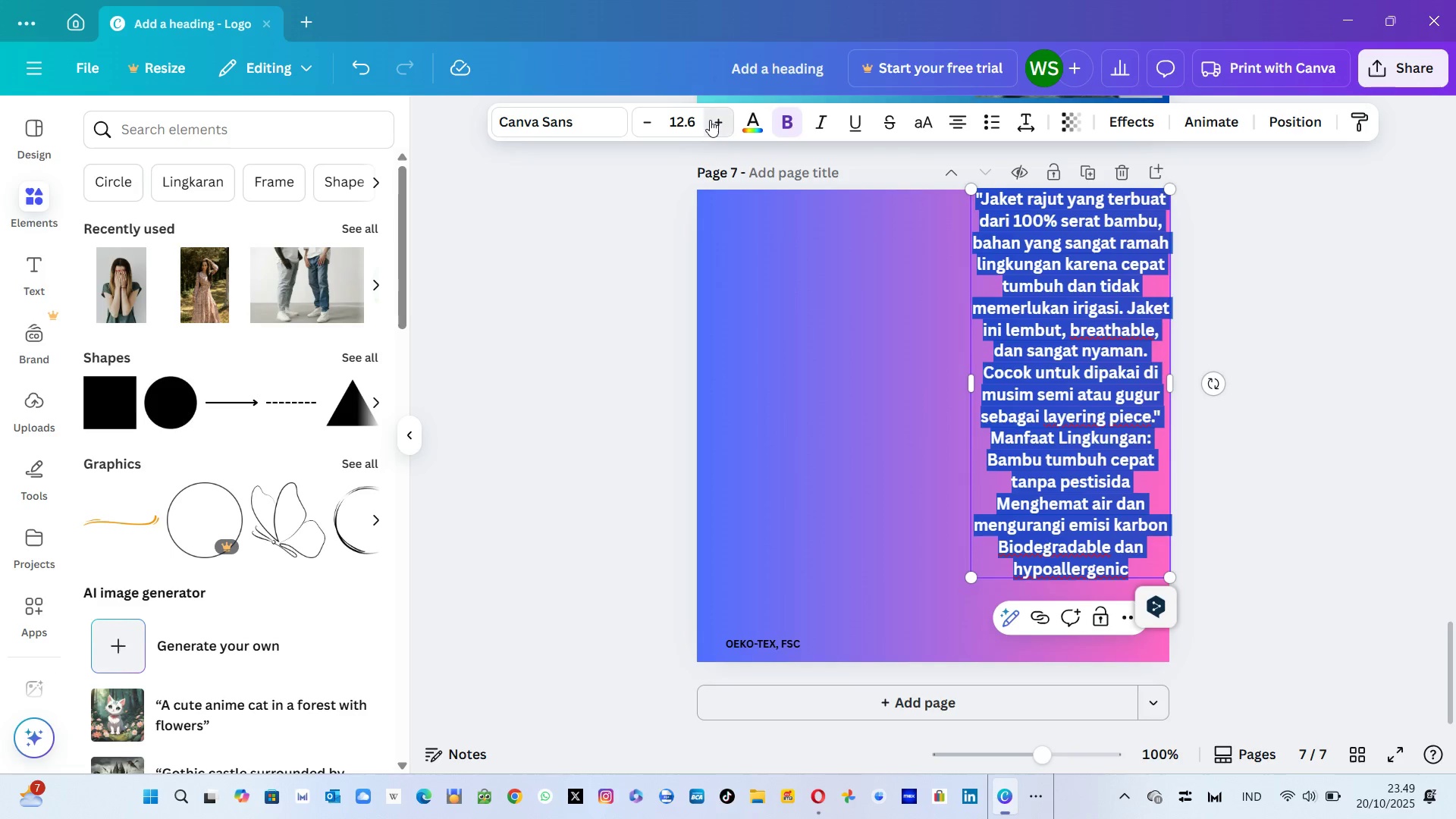 
left_click([710, 120])
 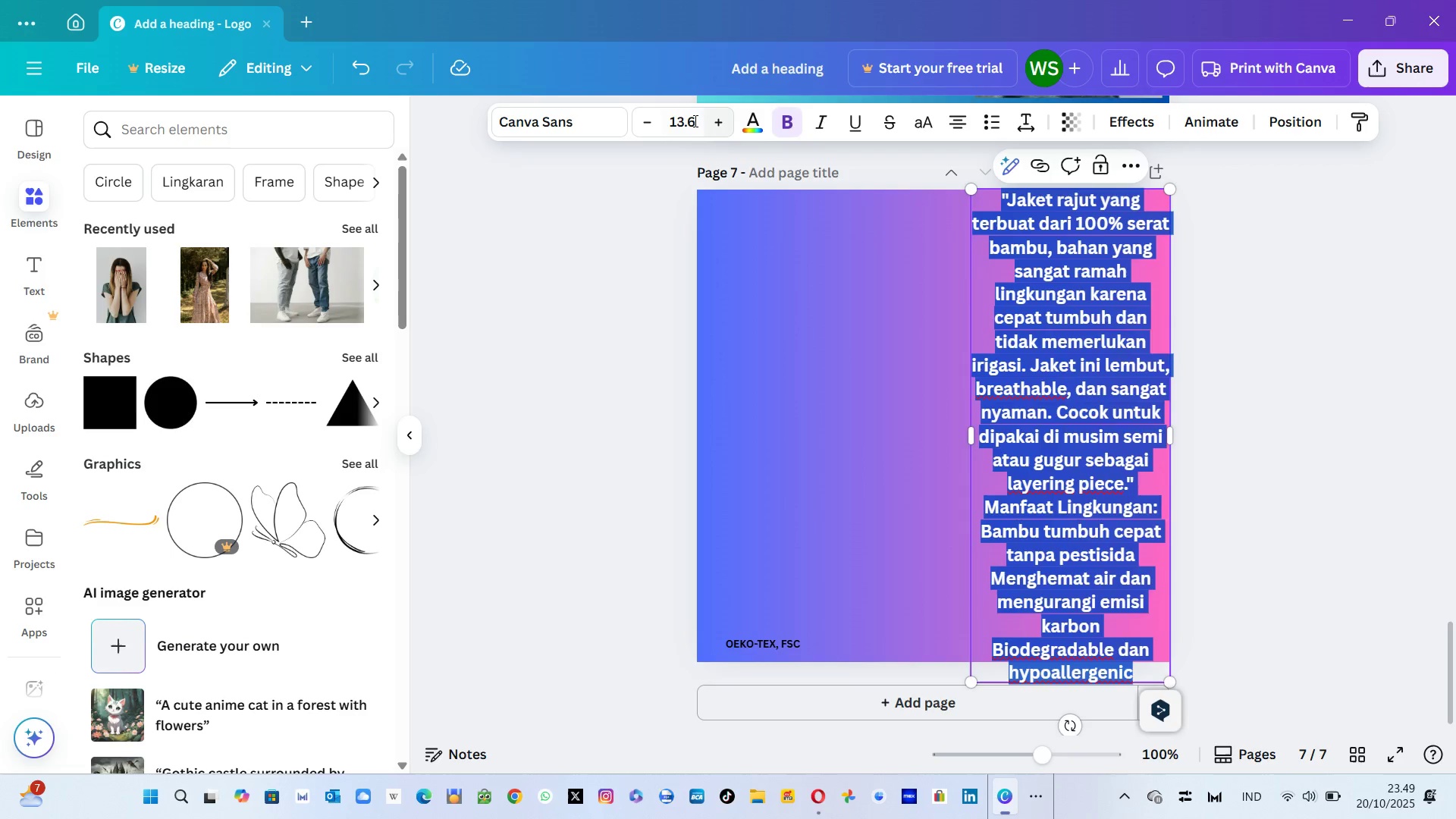 
left_click([694, 121])
 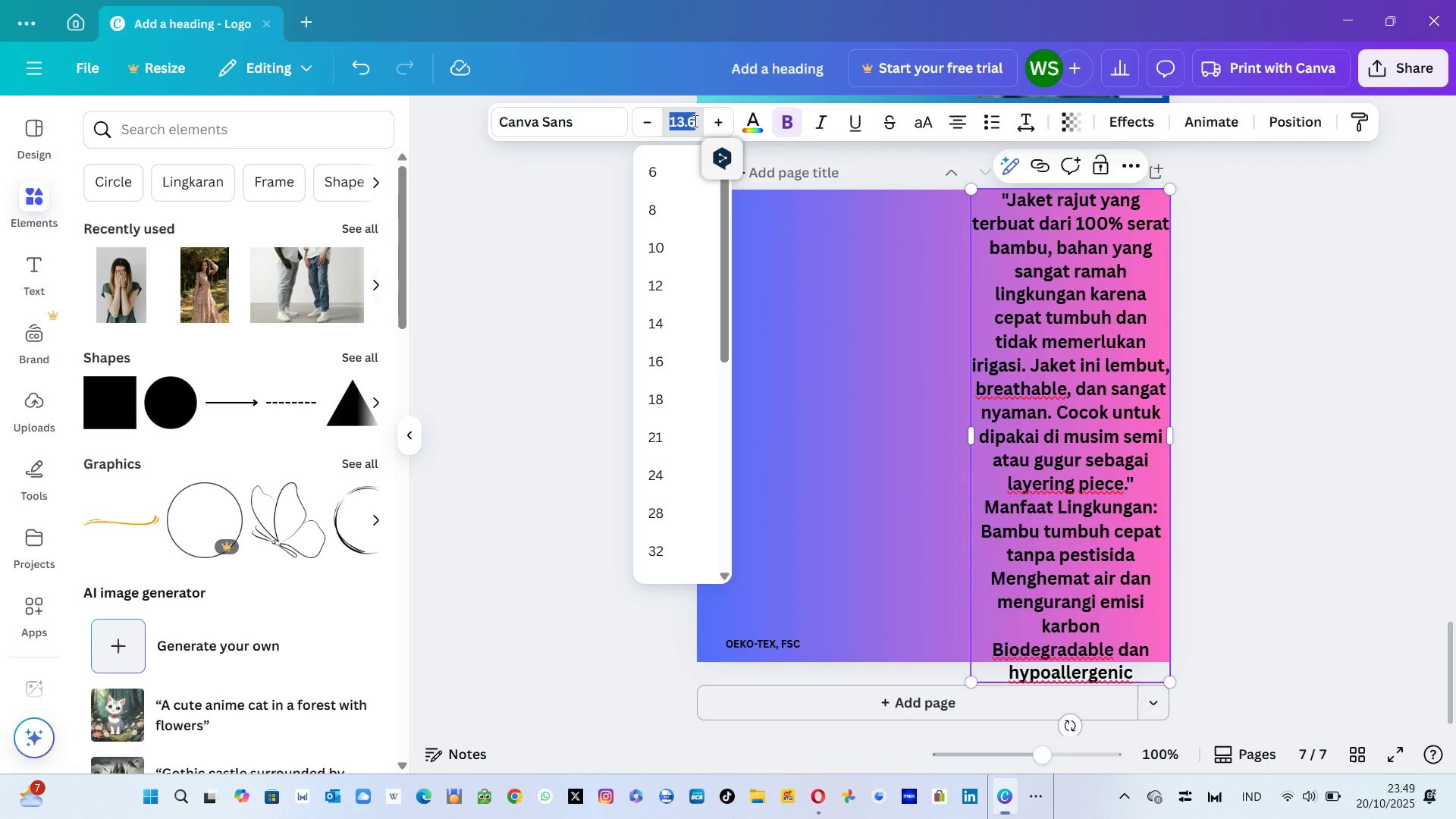 
type(12.5)
 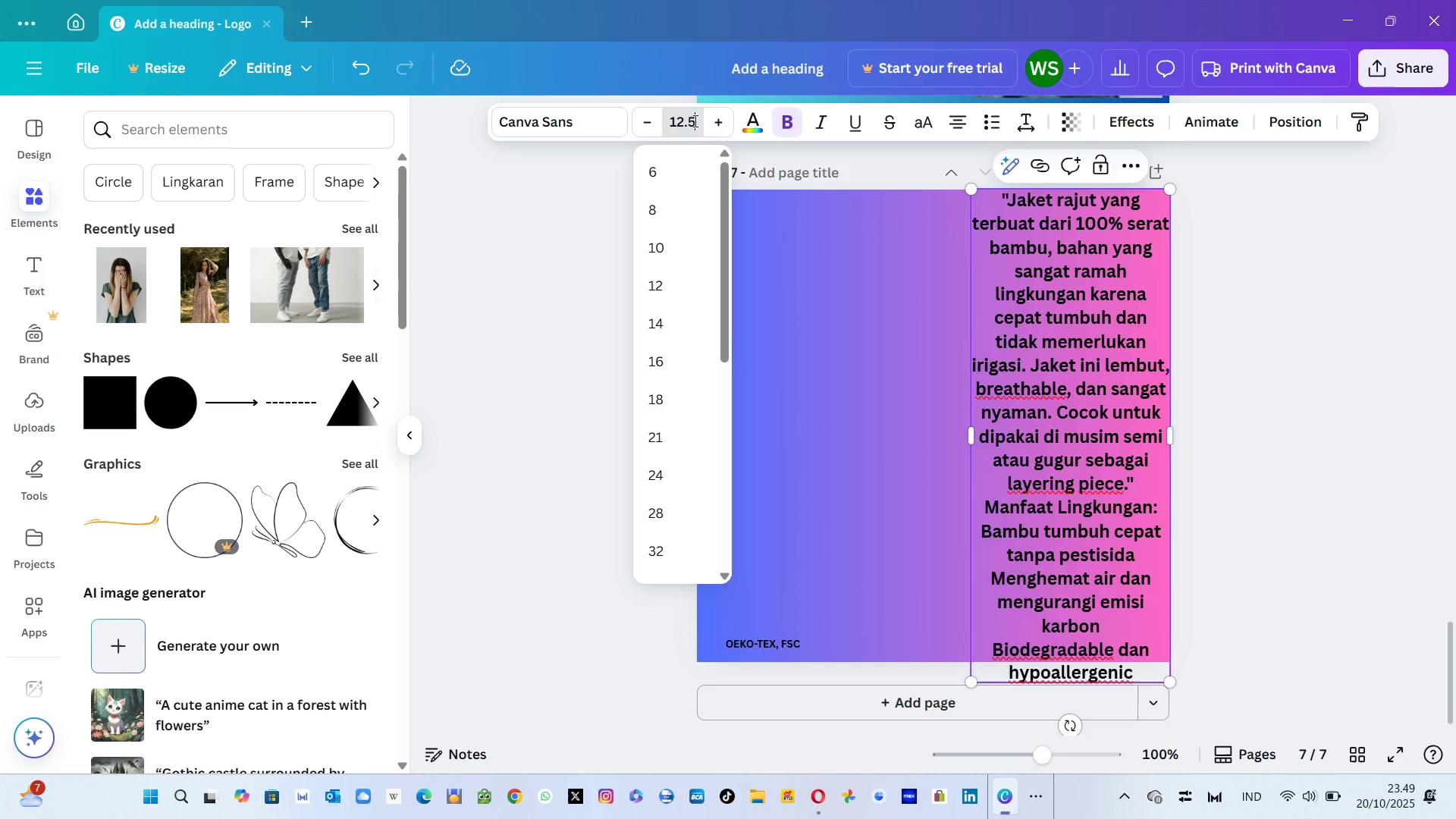 
key(Enter)
 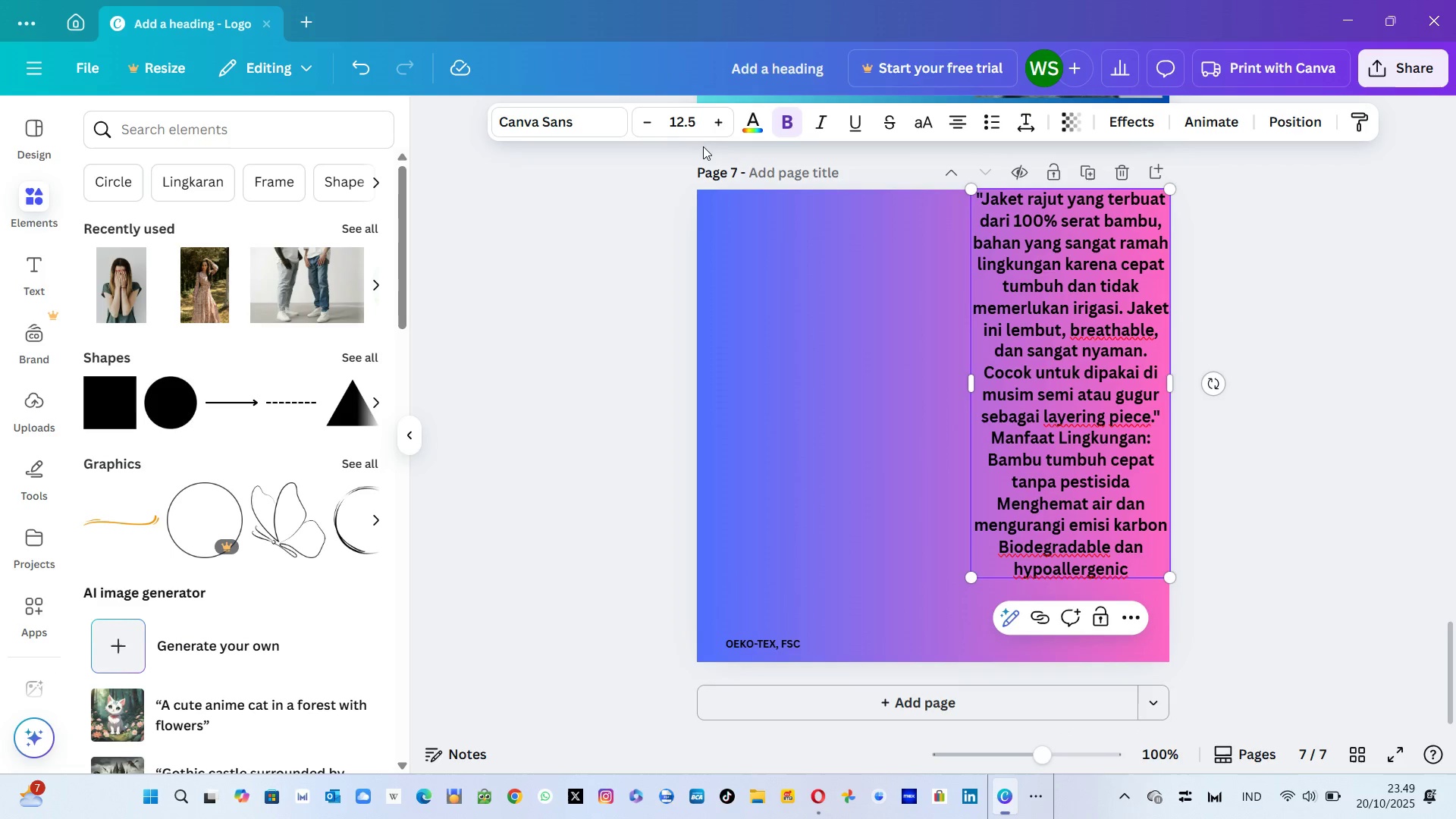 
left_click([699, 133])
 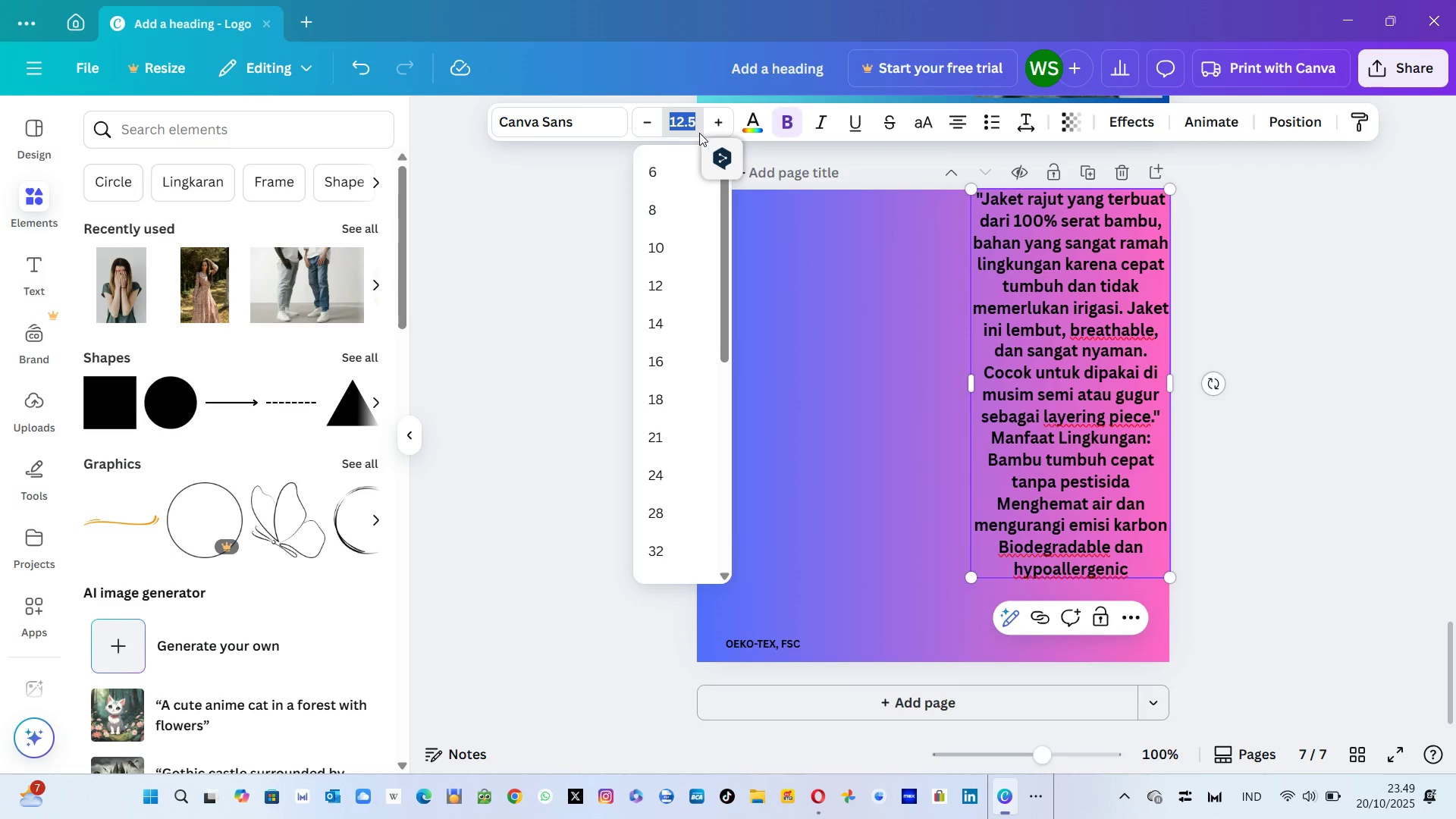 
type(14.5)
 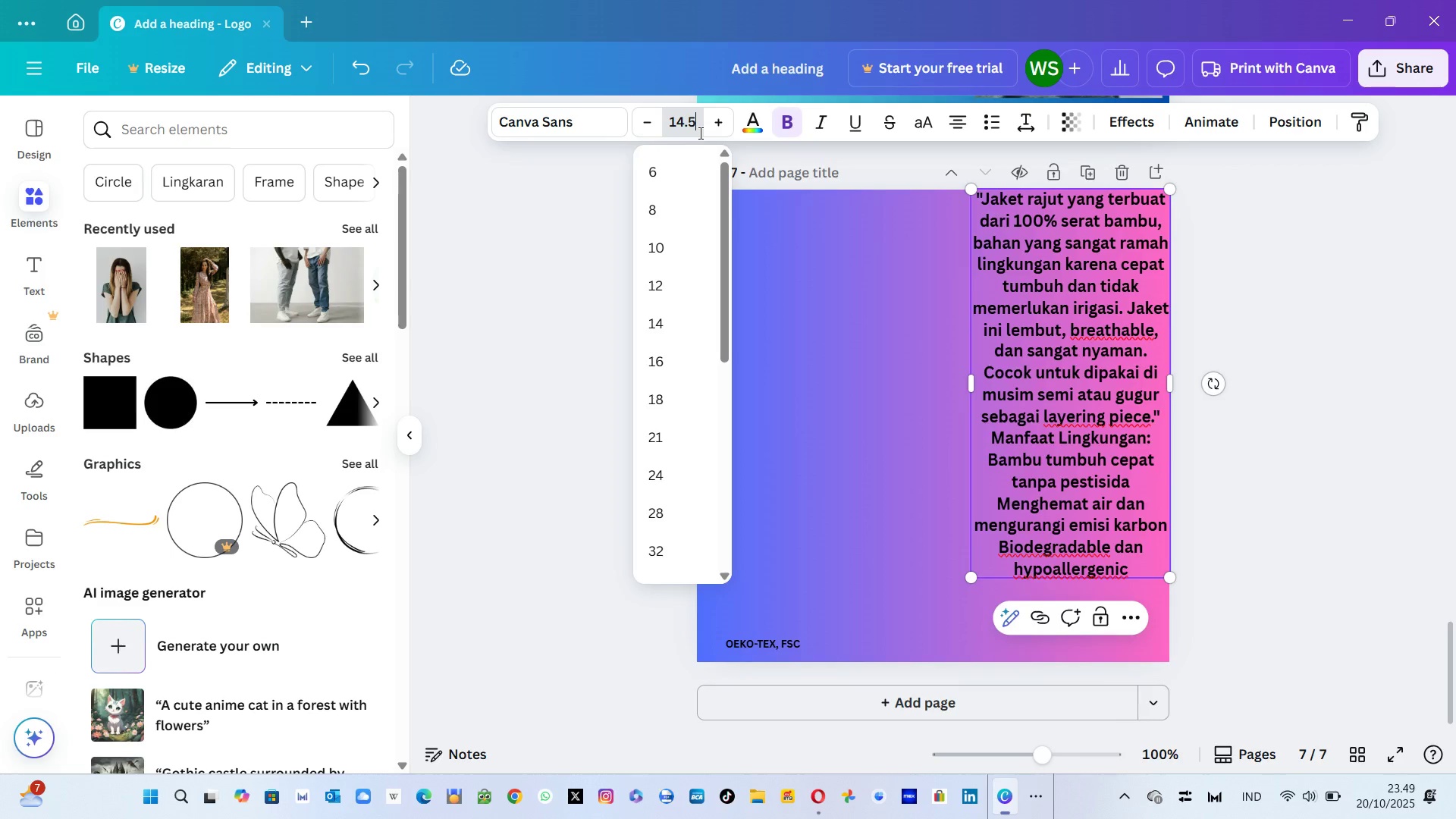 
key(Enter)
 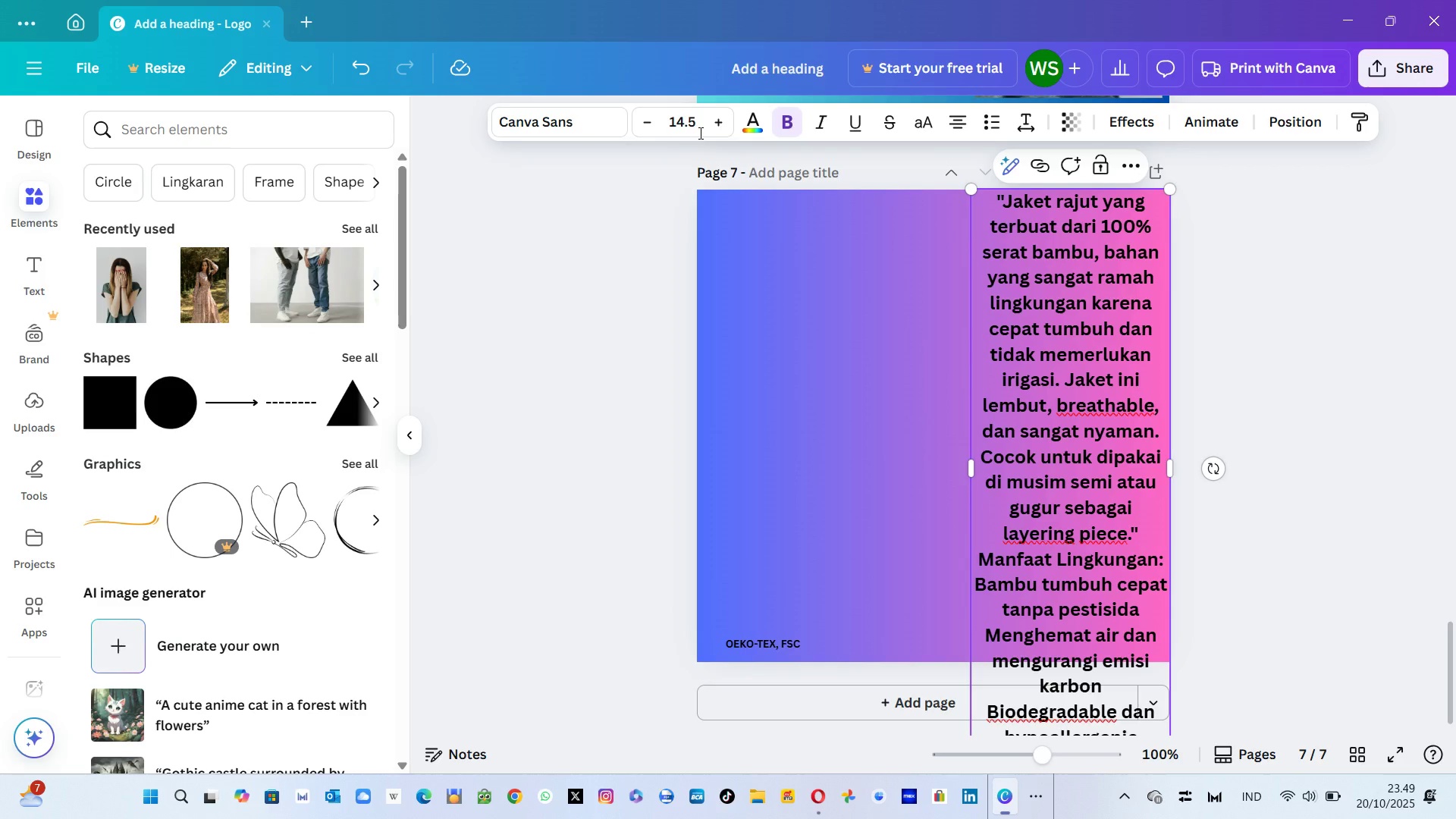 
left_click([699, 133])
 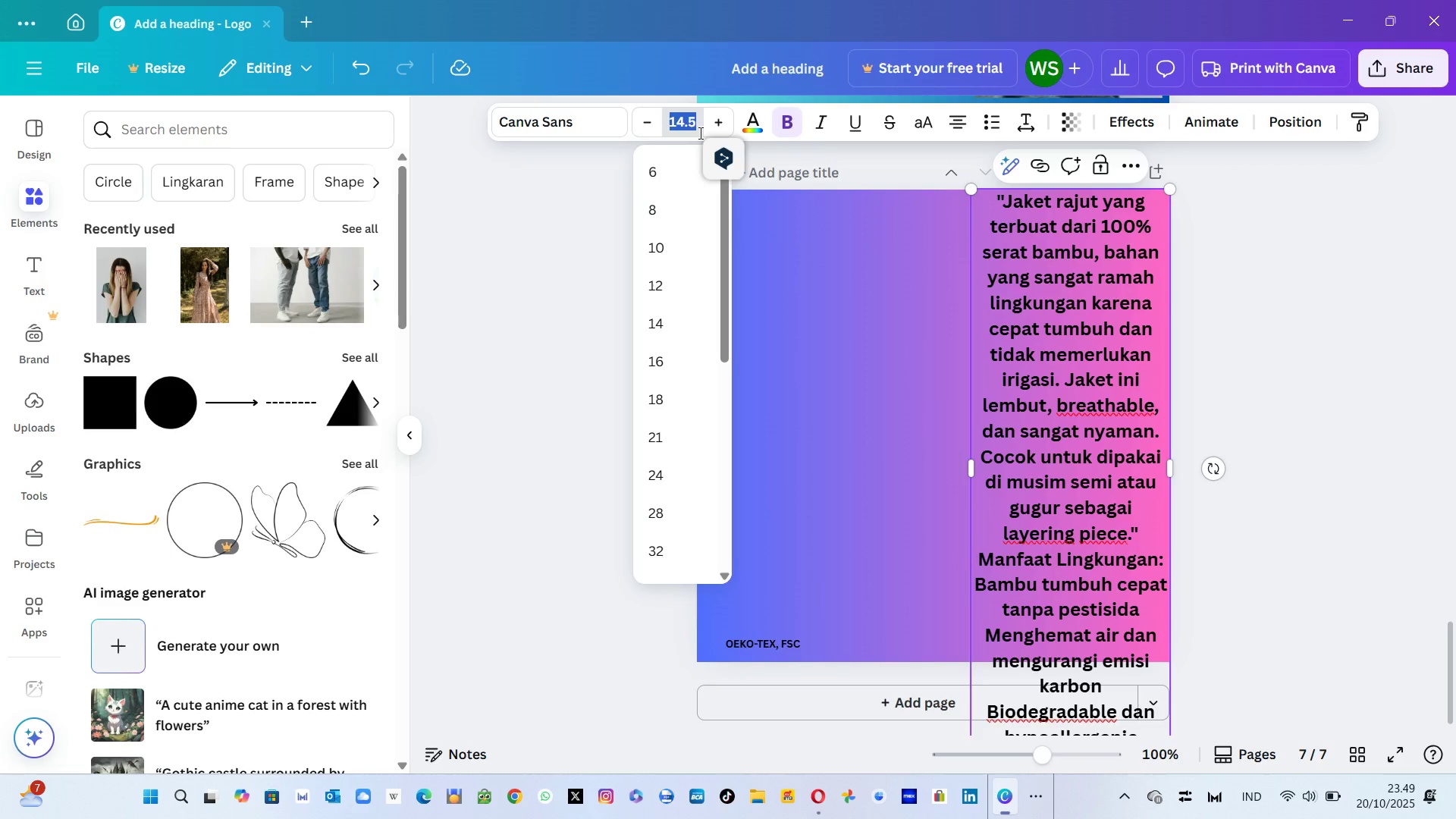 
type(12.9)
 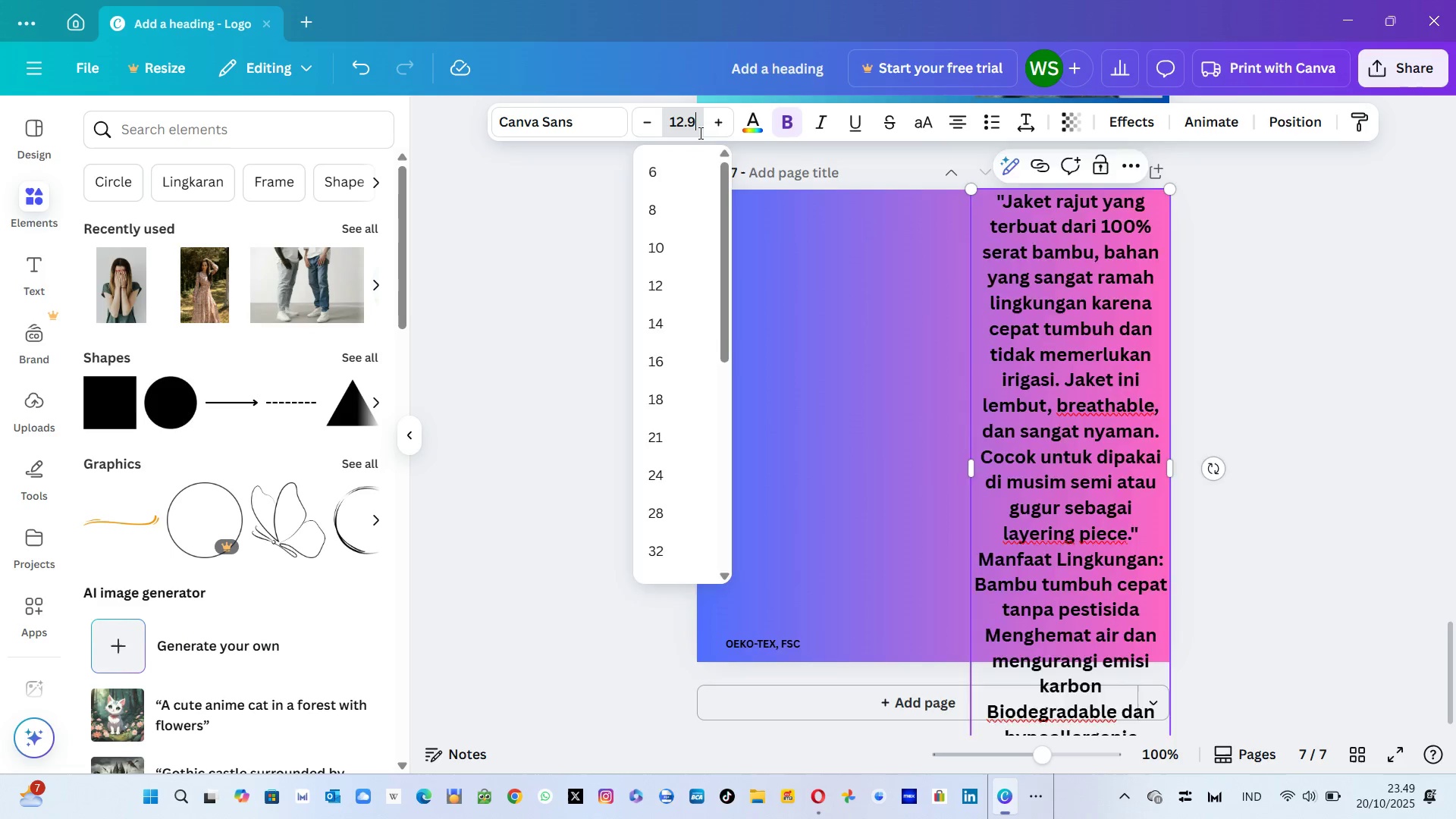 
key(Enter)
 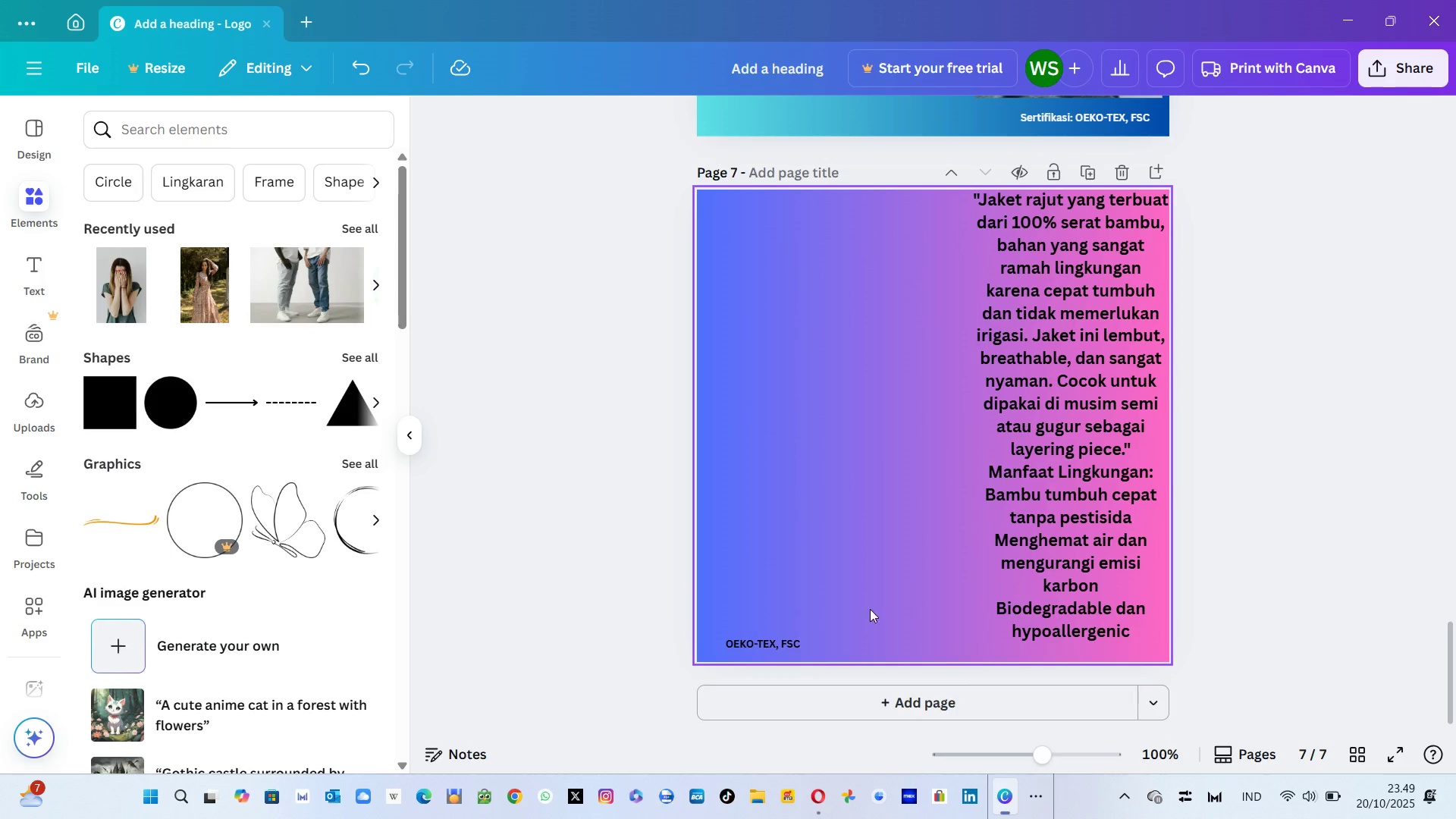 
left_click([783, 635])
 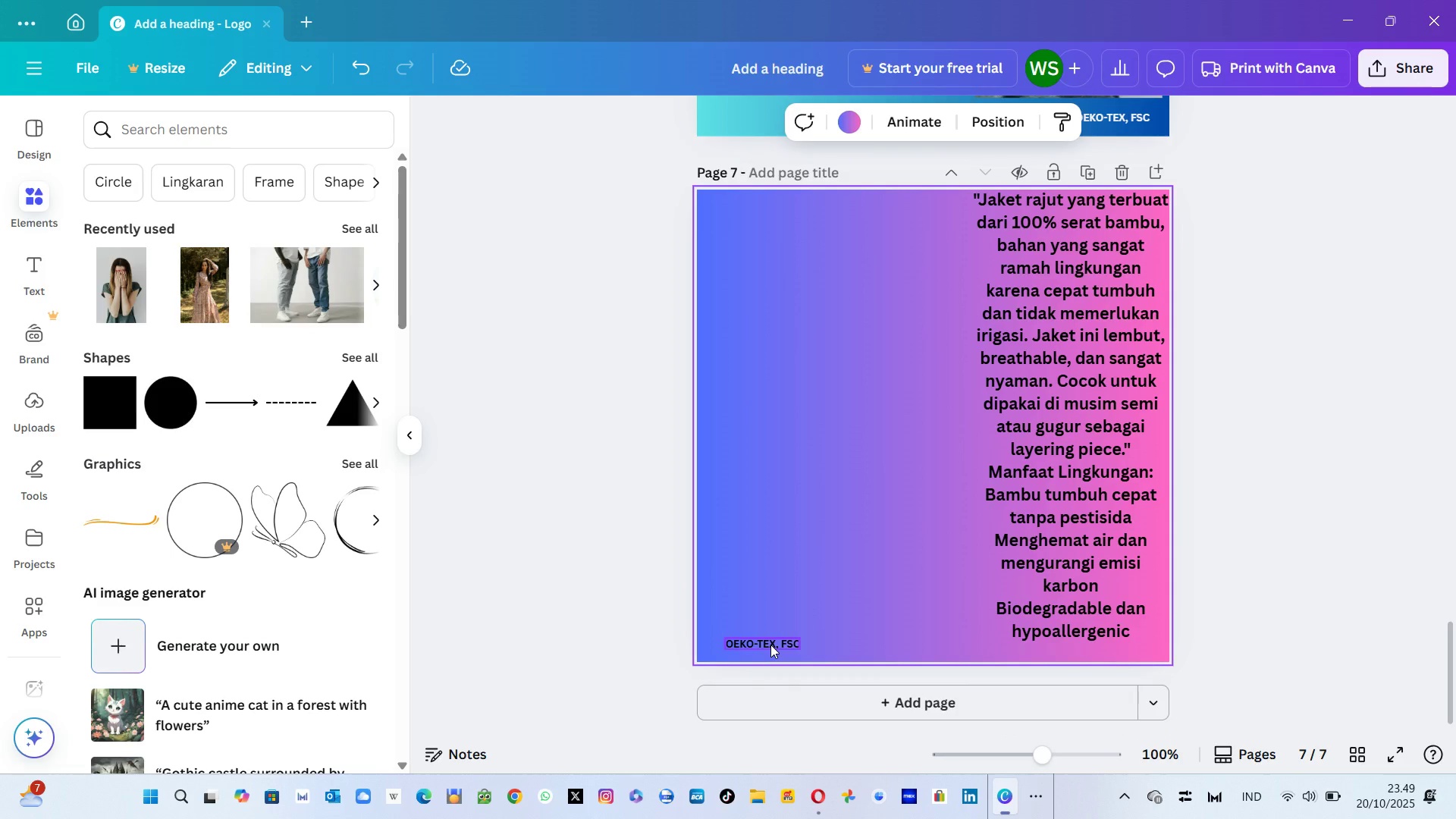 
left_click([770, 645])
 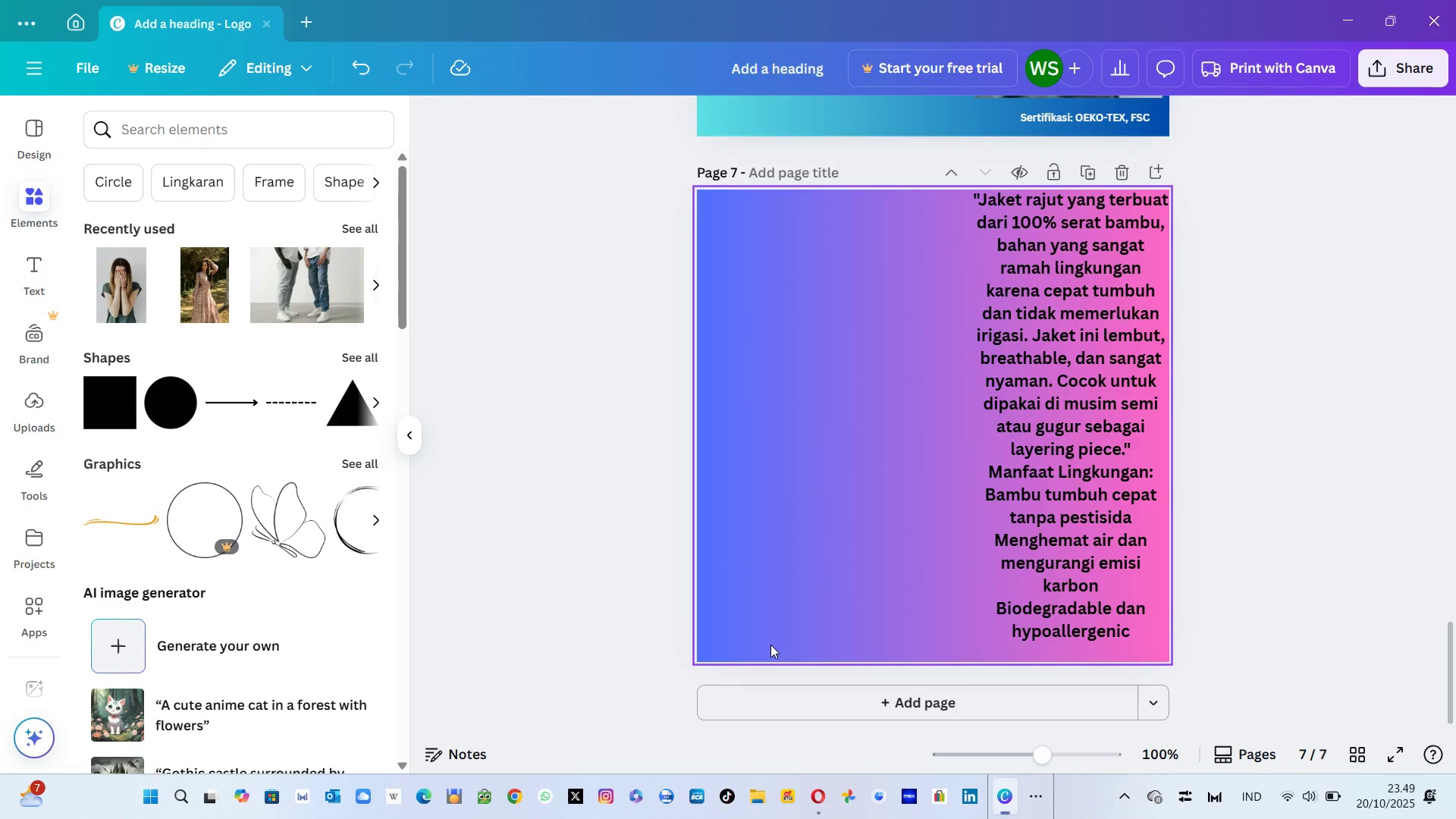 
key(Backspace)
 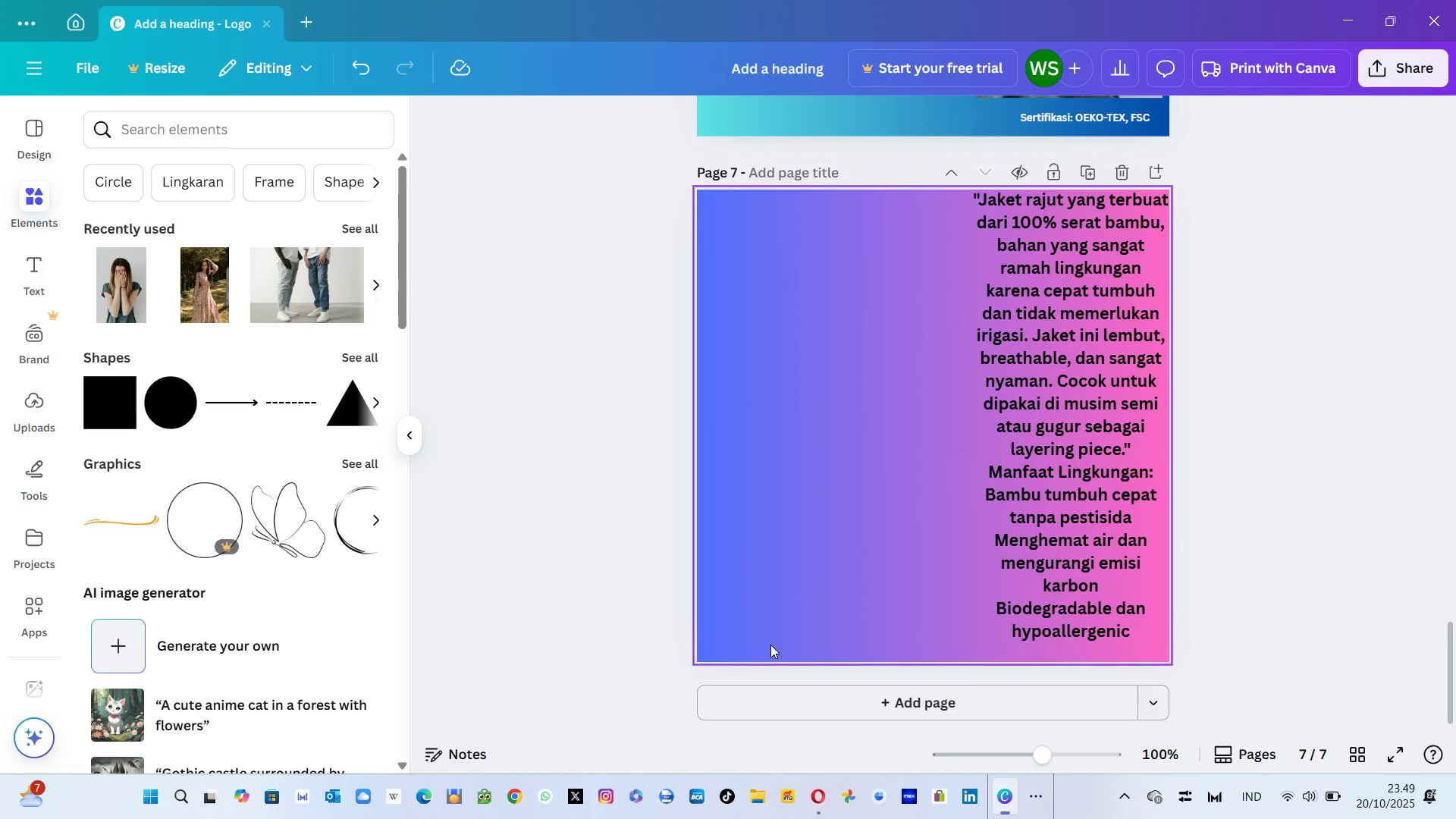 
key(Alt+Tab)
 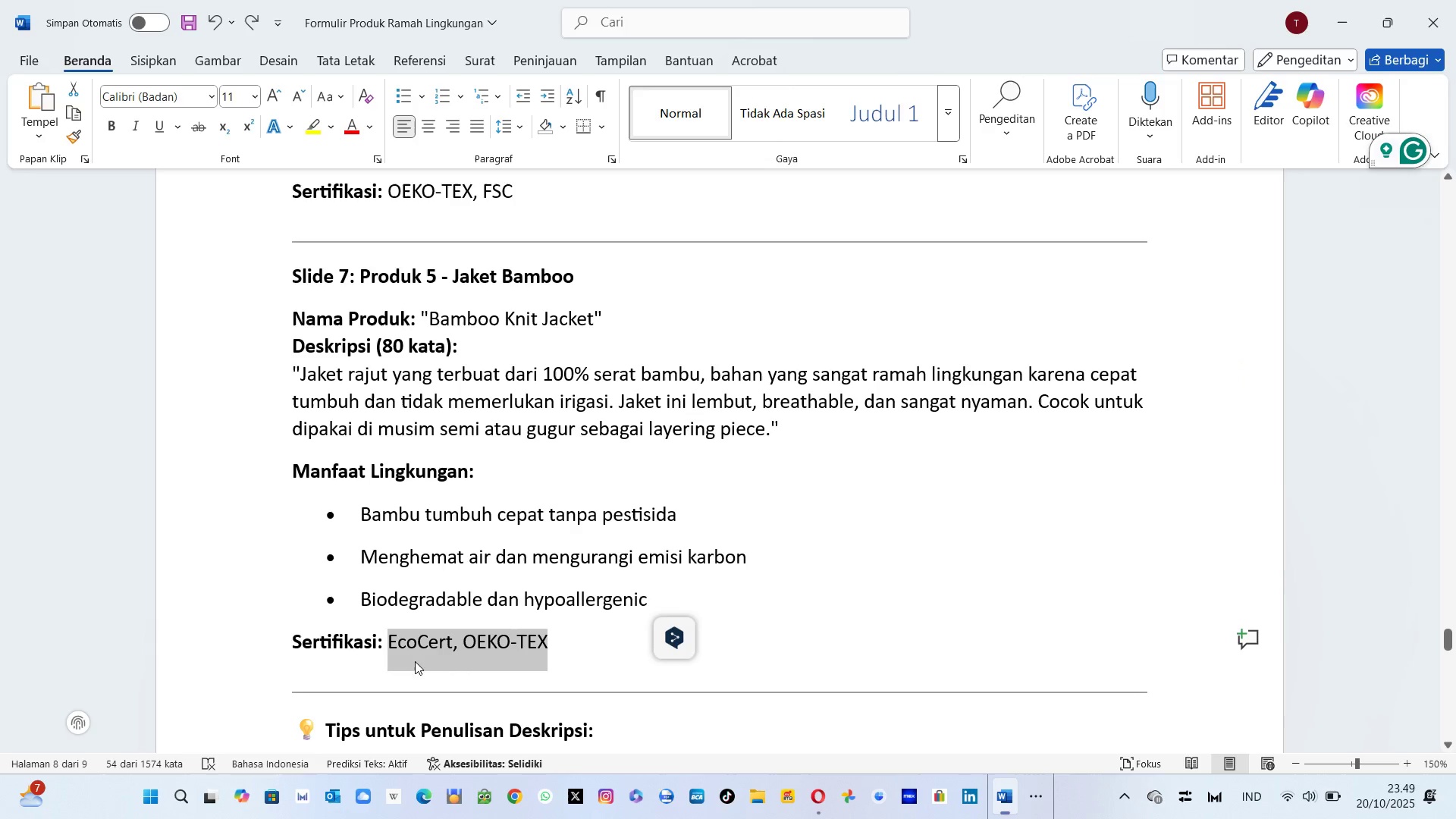 
key(Control+C)
 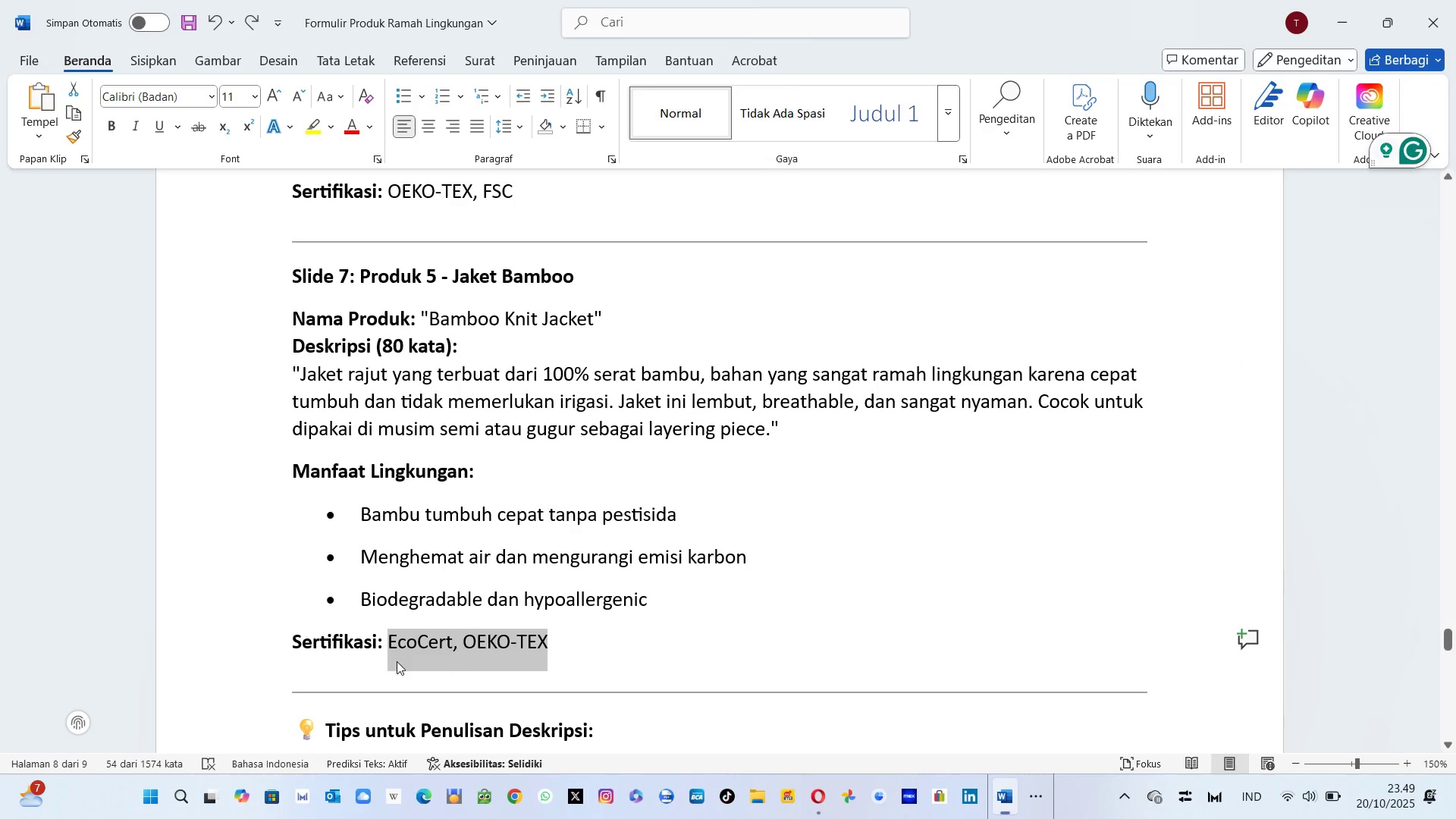 
key(Alt+AltLeft)
 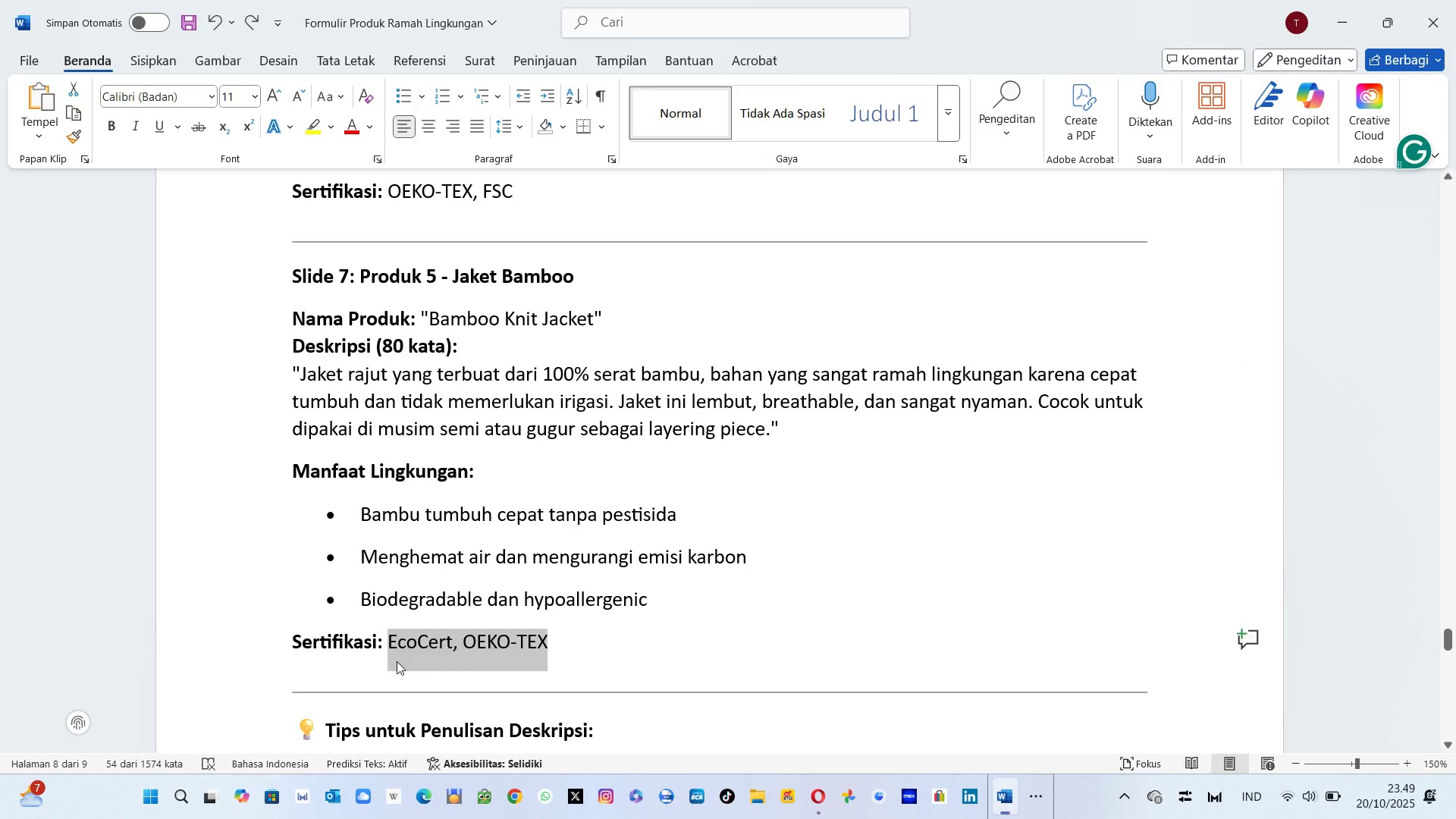 
key(Alt+Tab)
 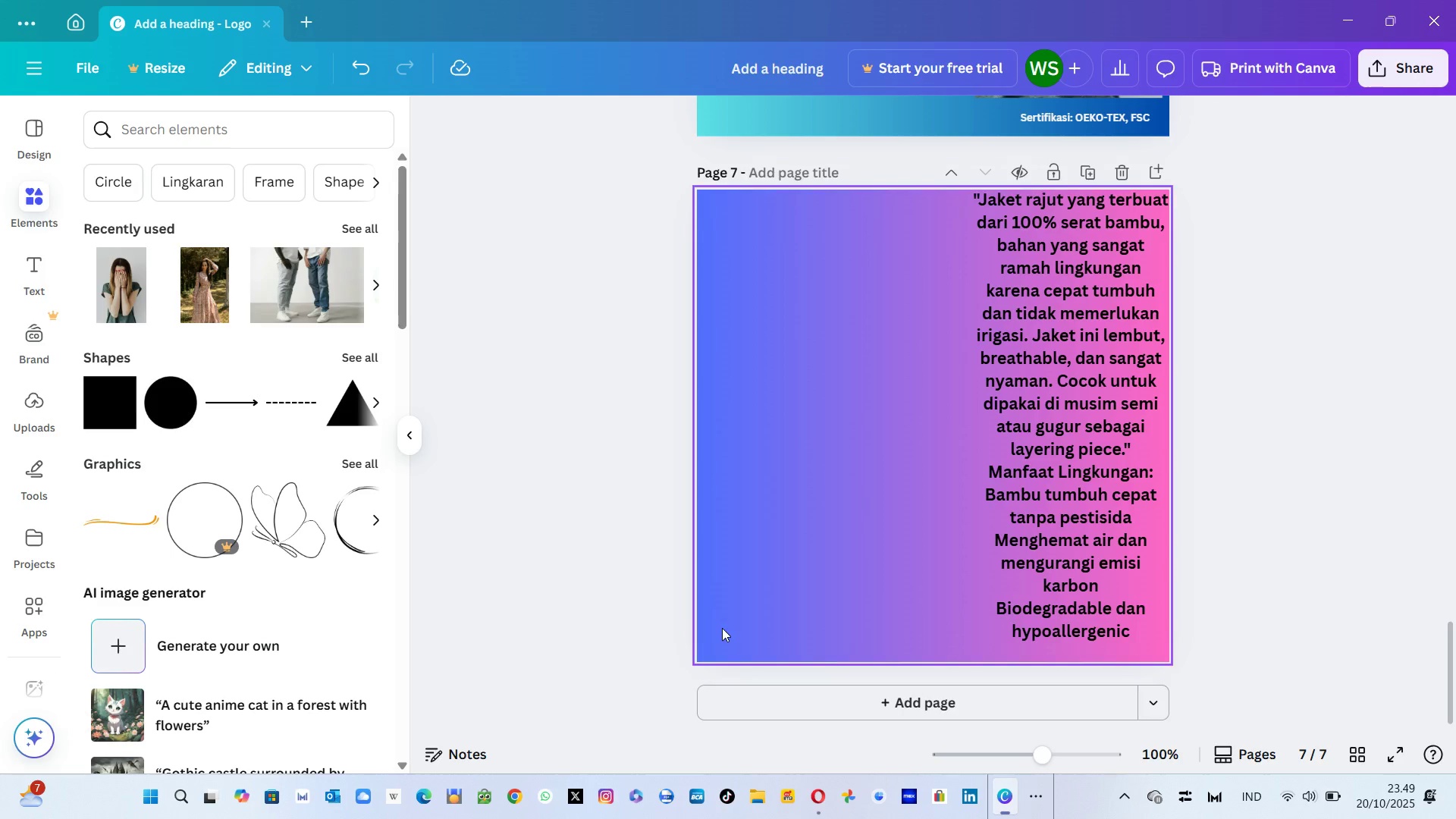 
key(Control+V)
 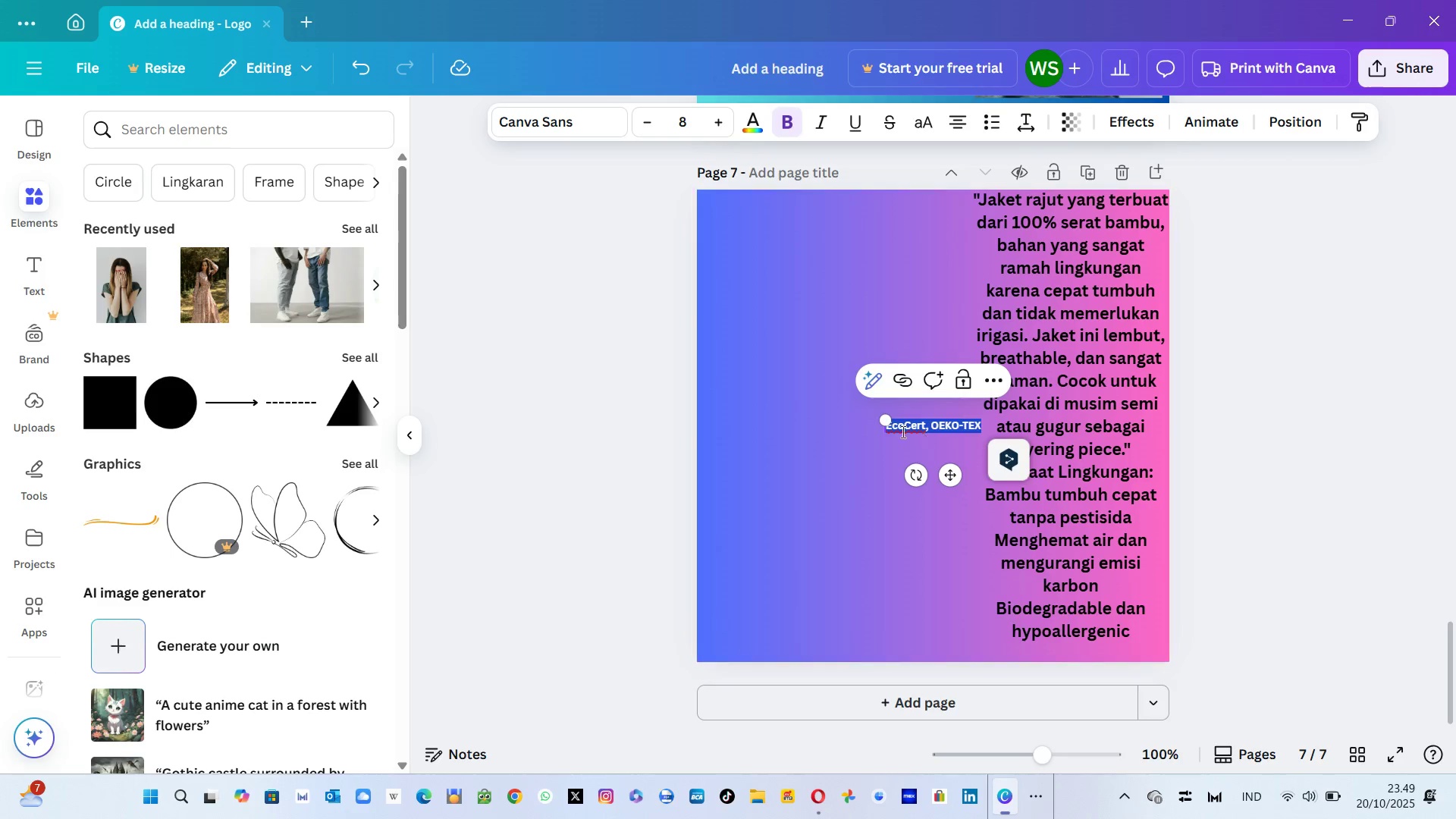 
left_click([836, 480])
 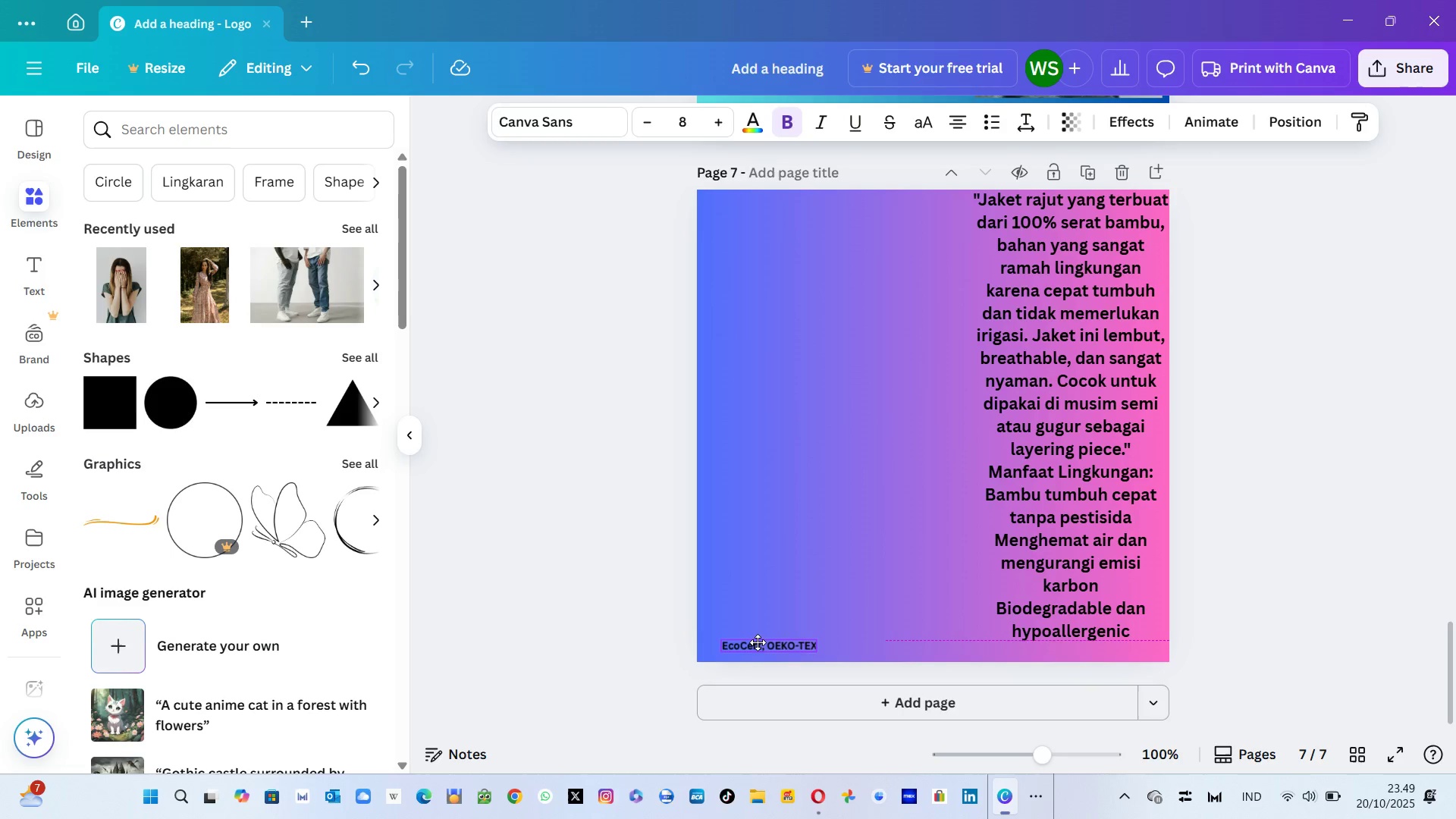 
left_click([786, 640])
 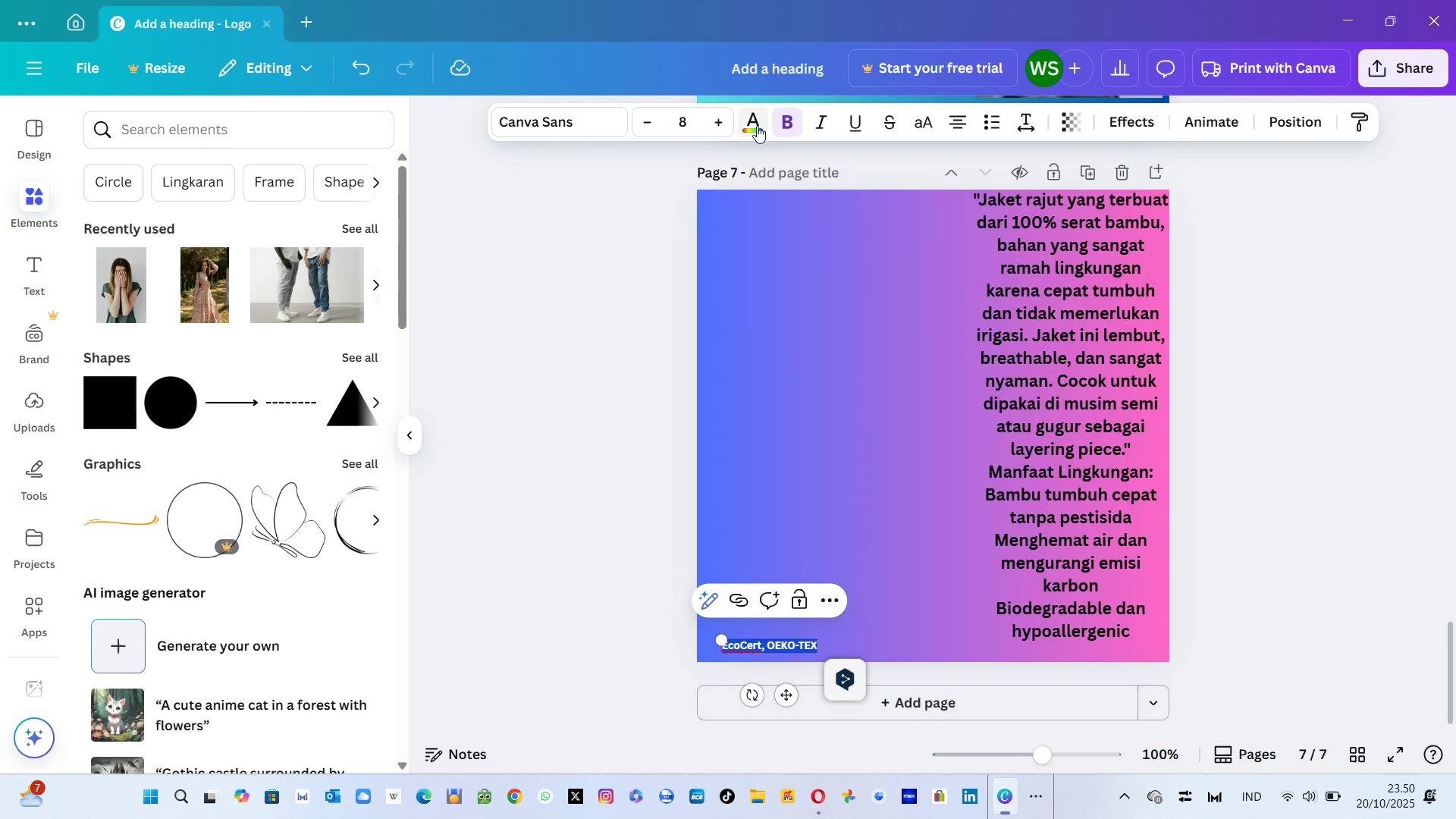 
left_click([757, 126])
 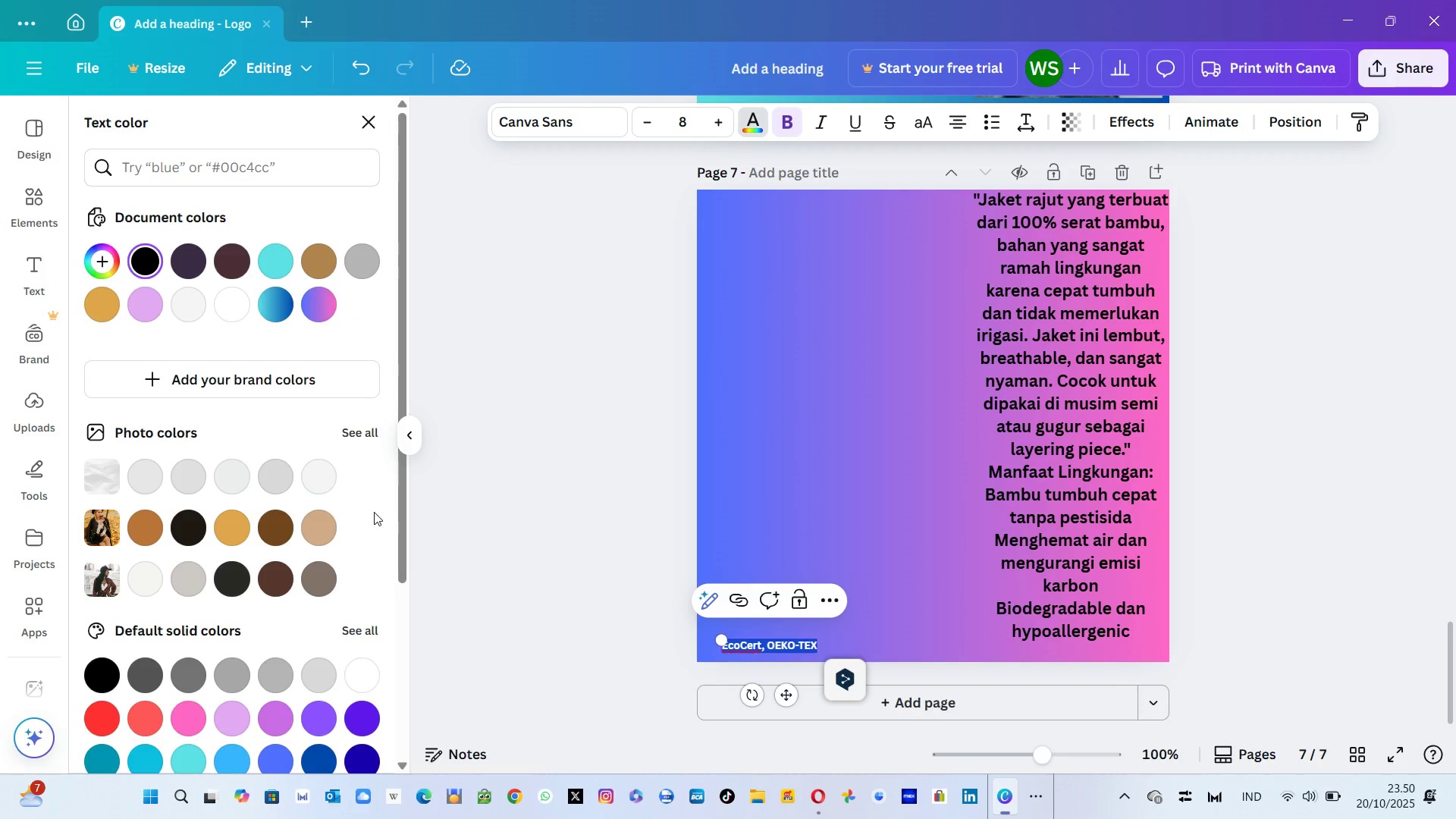 
left_click([323, 485])
 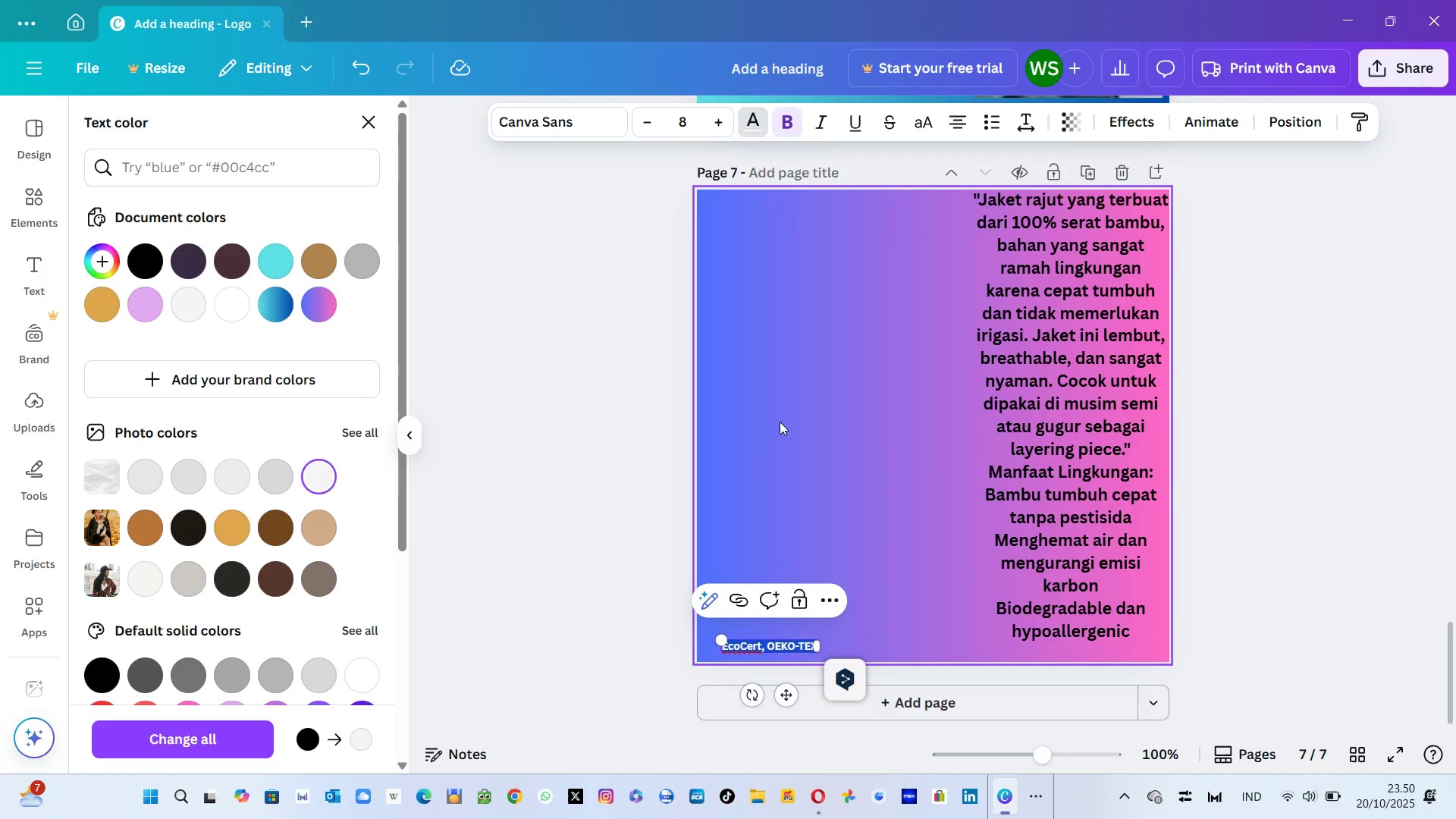 
left_click([780, 422])
 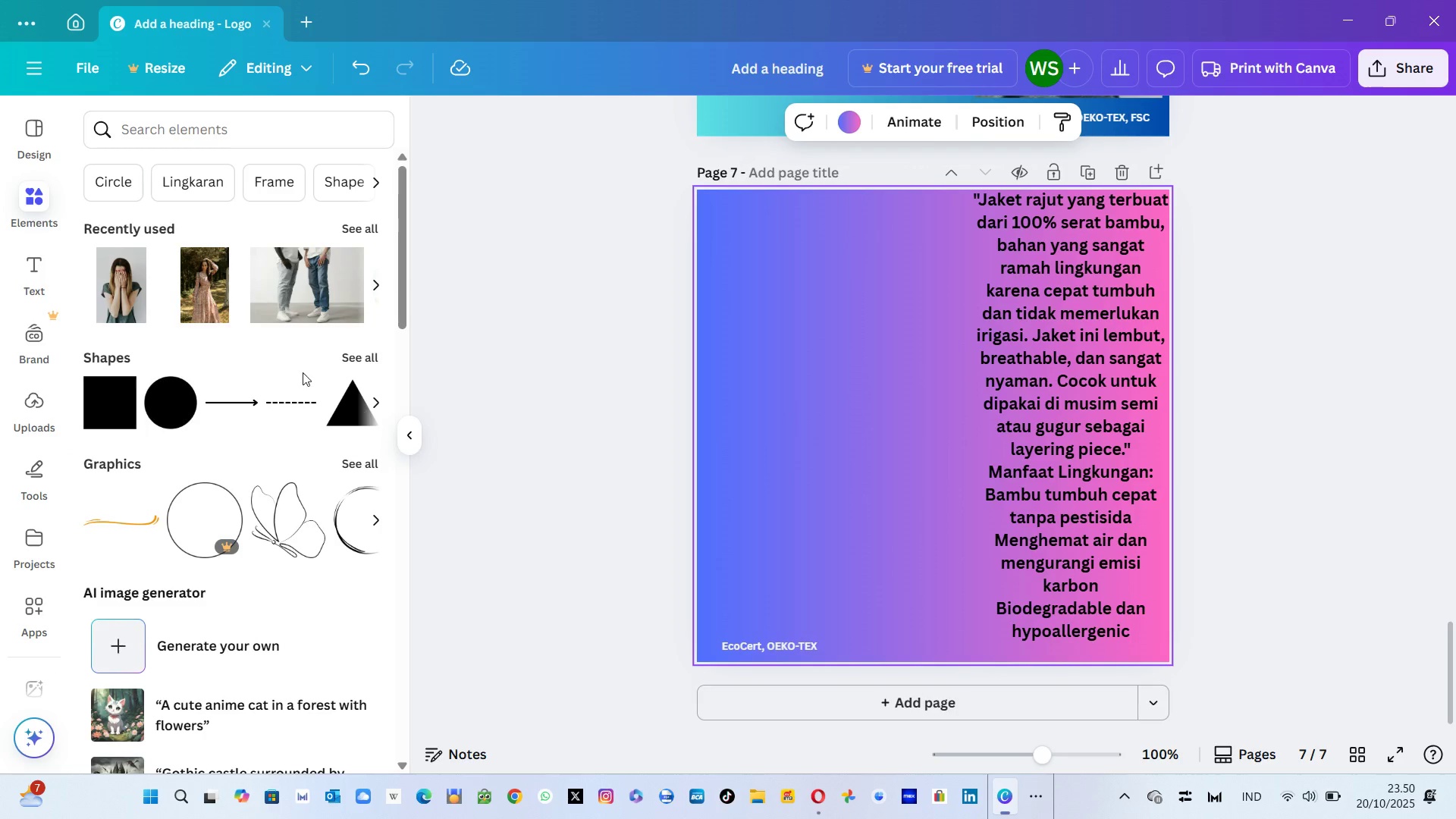 
left_click([192, 136])
 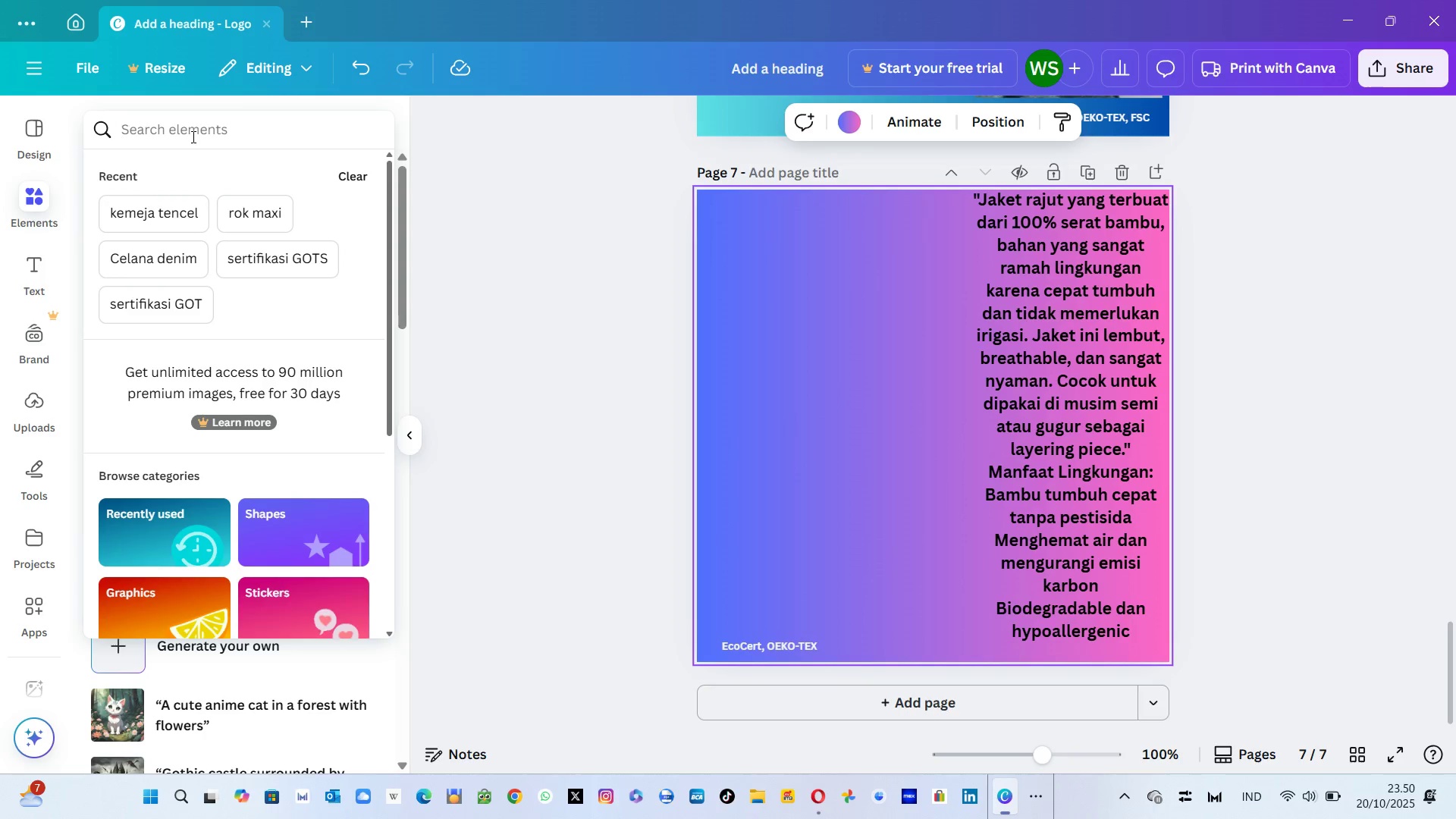 
type(Jaket)
 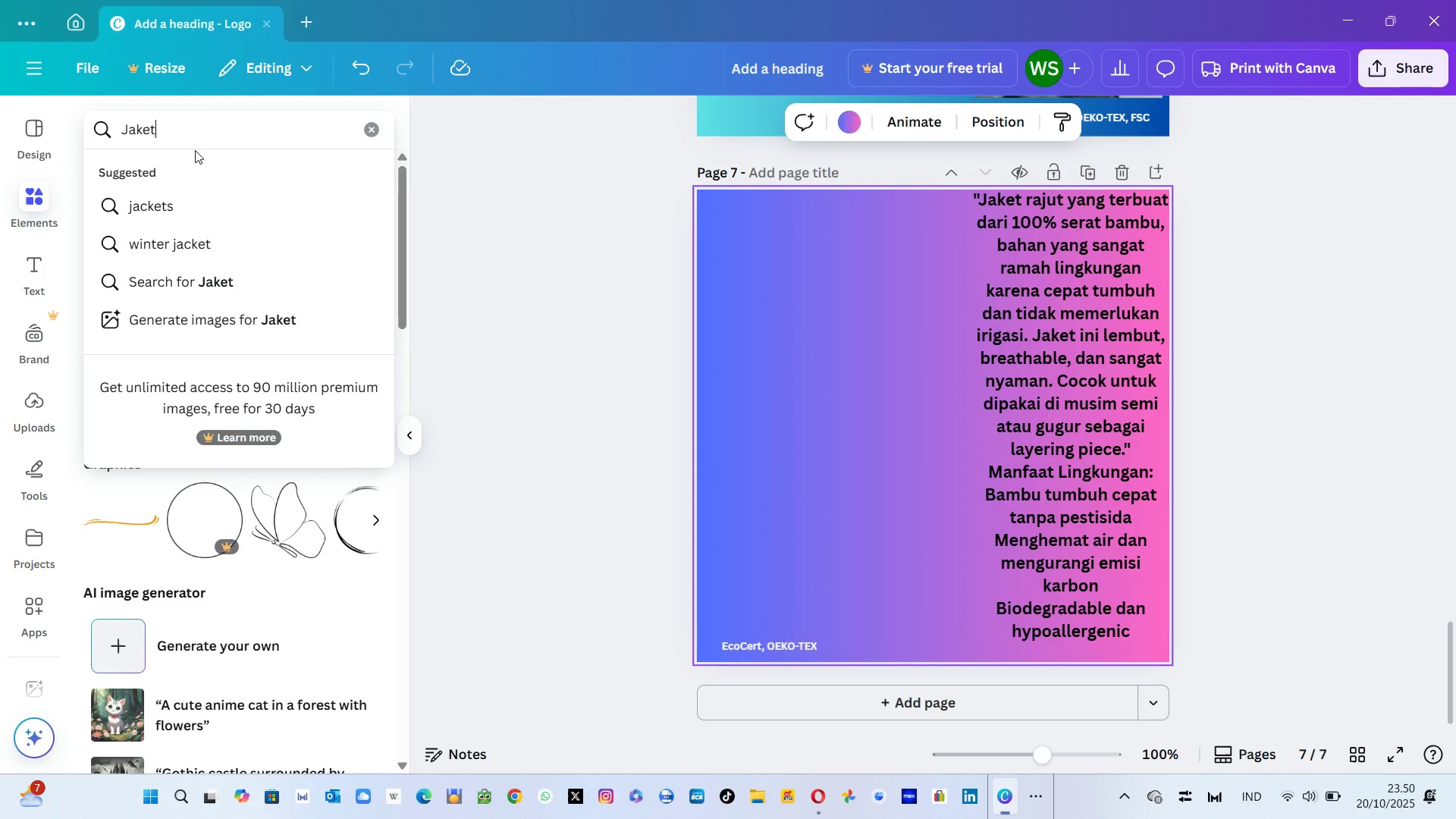 
wait(10.46)
 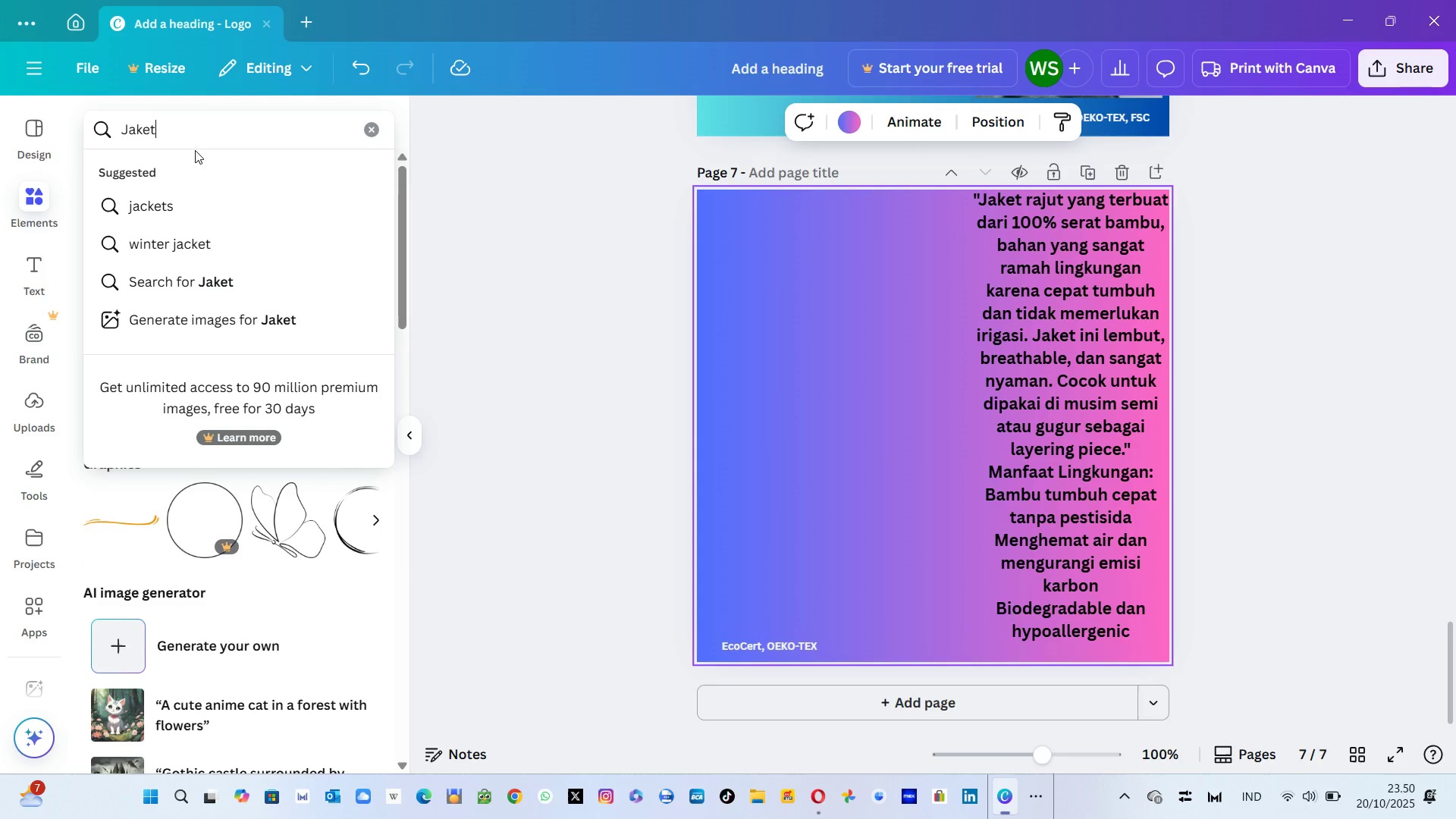 
type( serat)
 